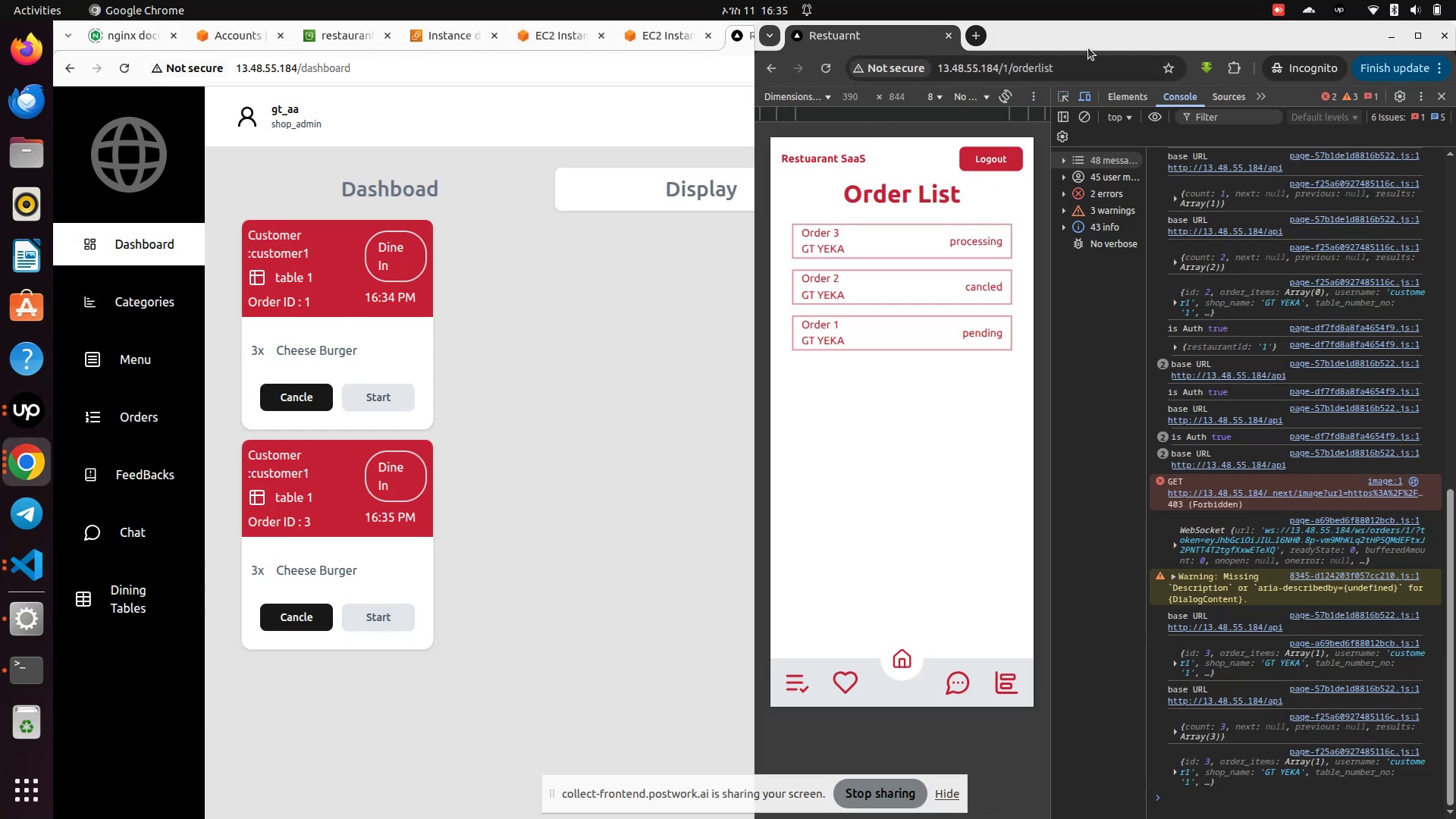 
left_click_drag(start_coordinate=[1081, 48], to_coordinate=[1455, 185])
 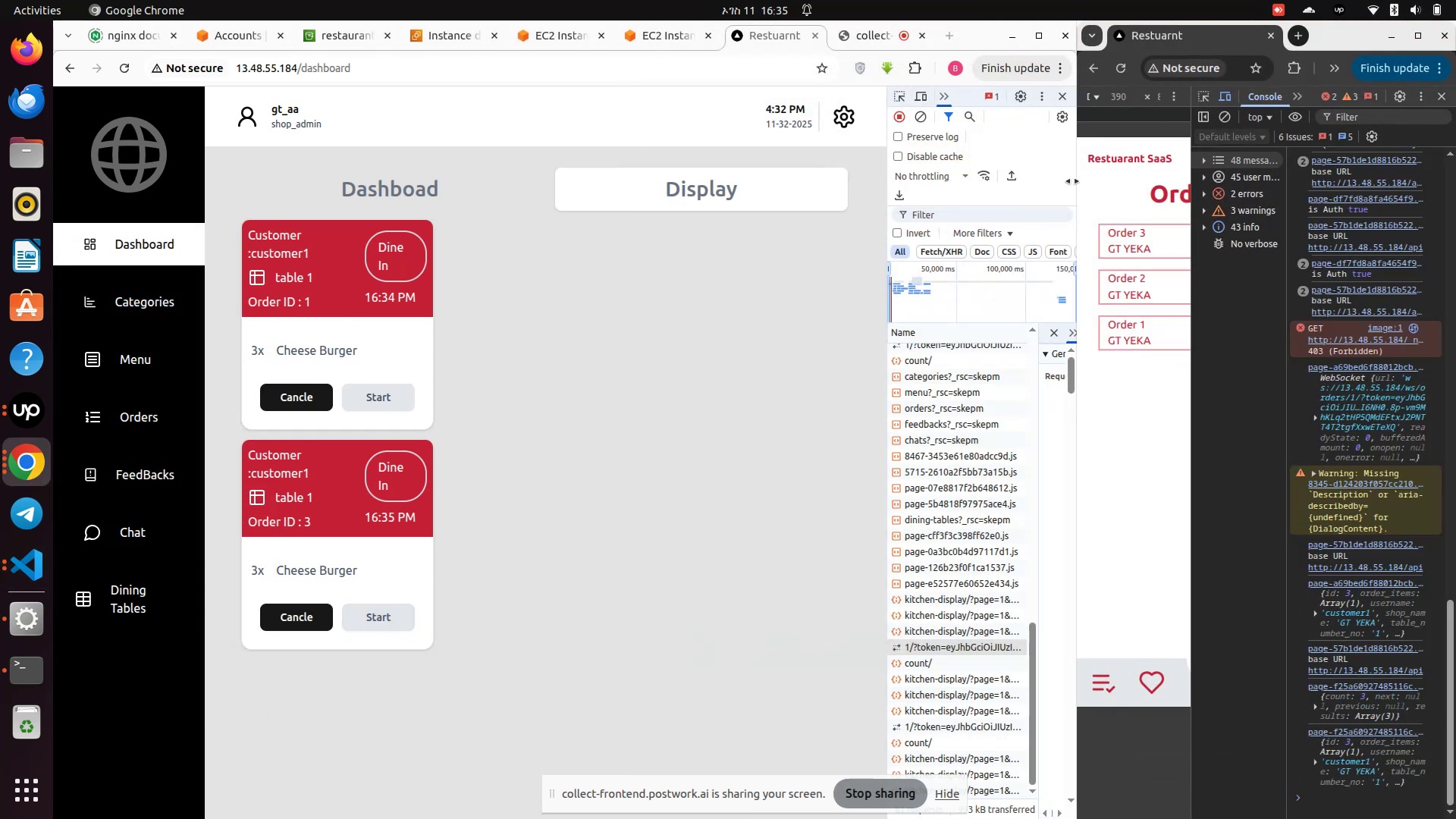 
left_click_drag(start_coordinate=[1072, 174], to_coordinate=[903, 174])
 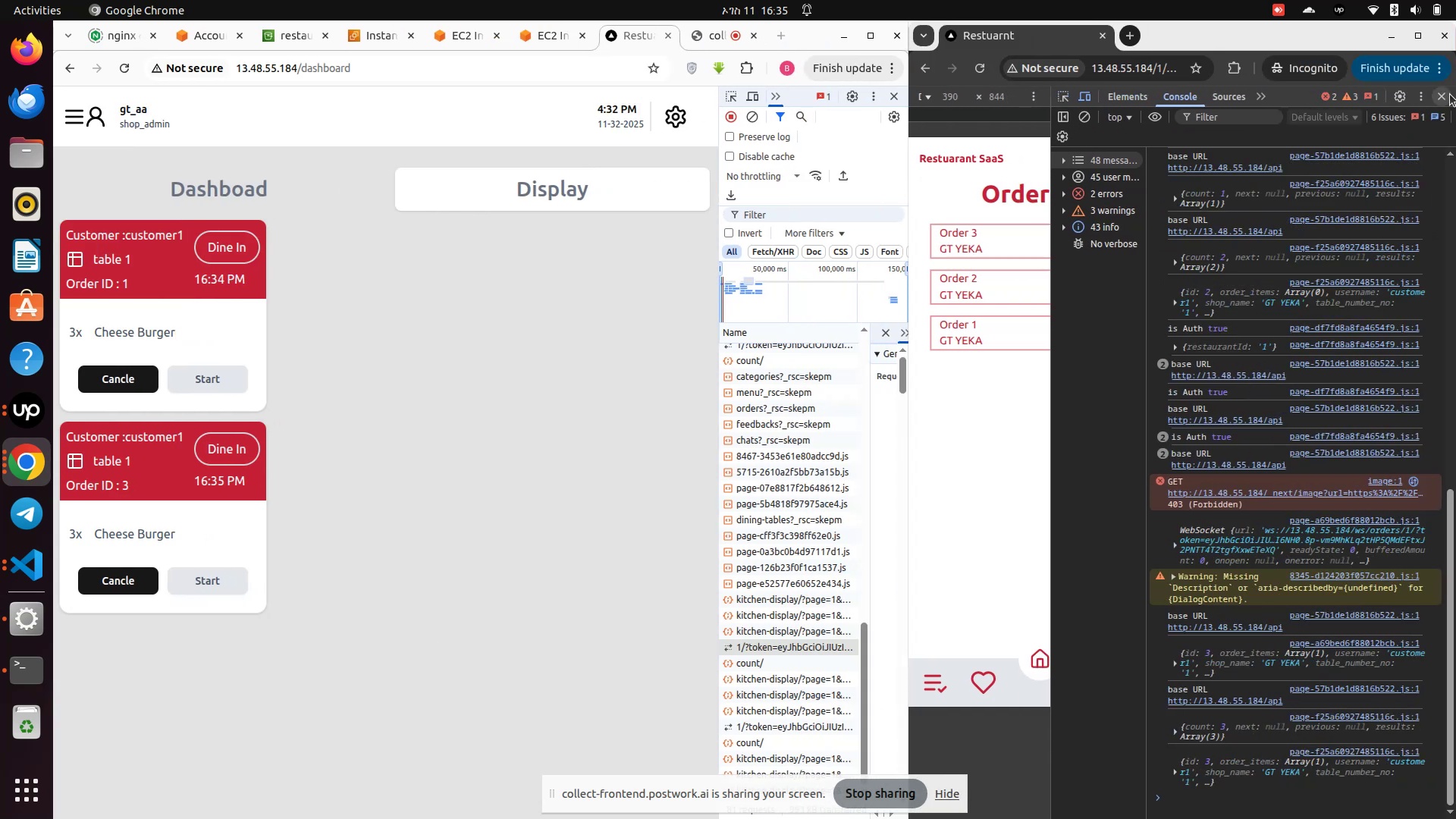 
left_click([1447, 97])
 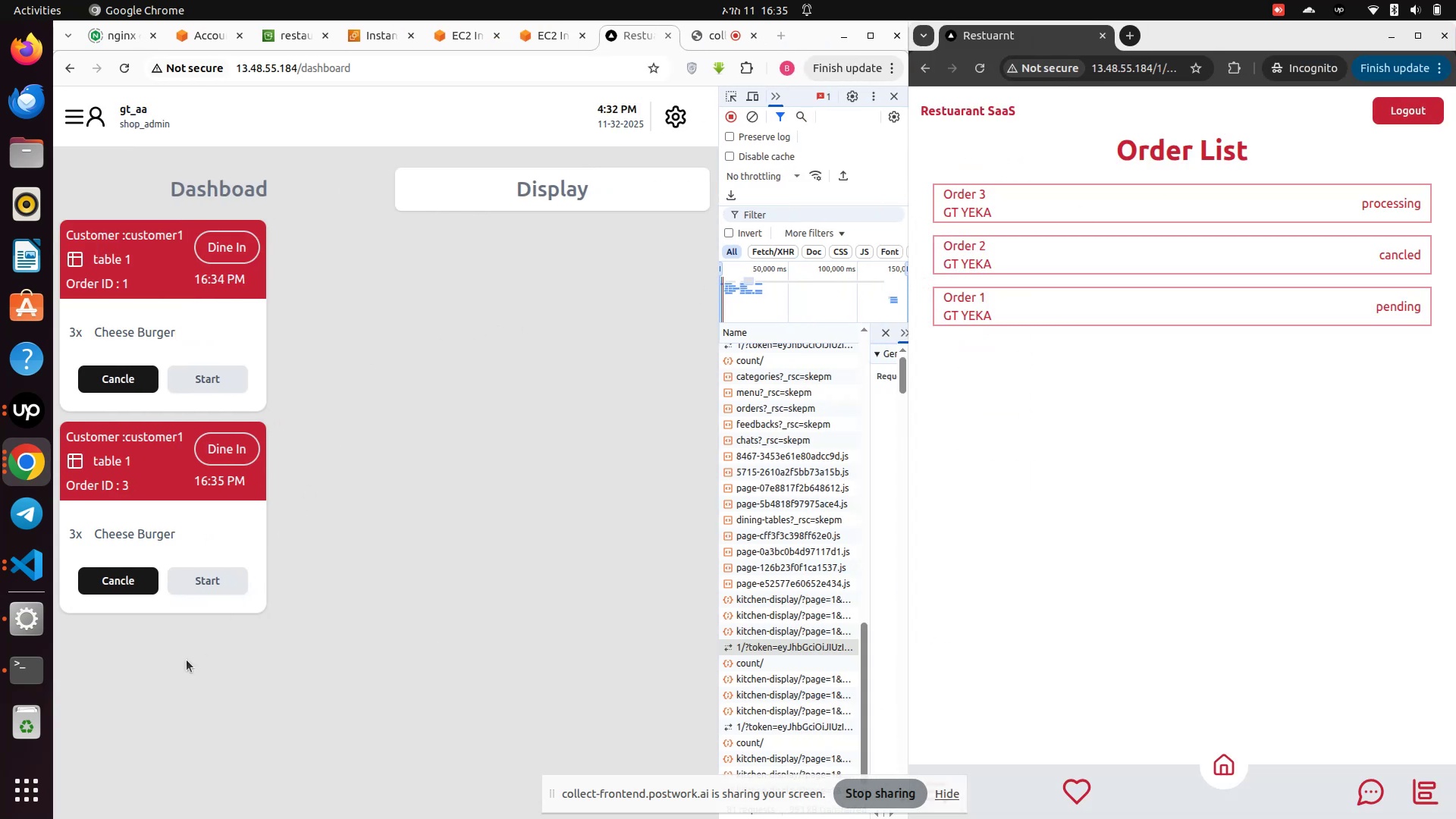 
wait(5.44)
 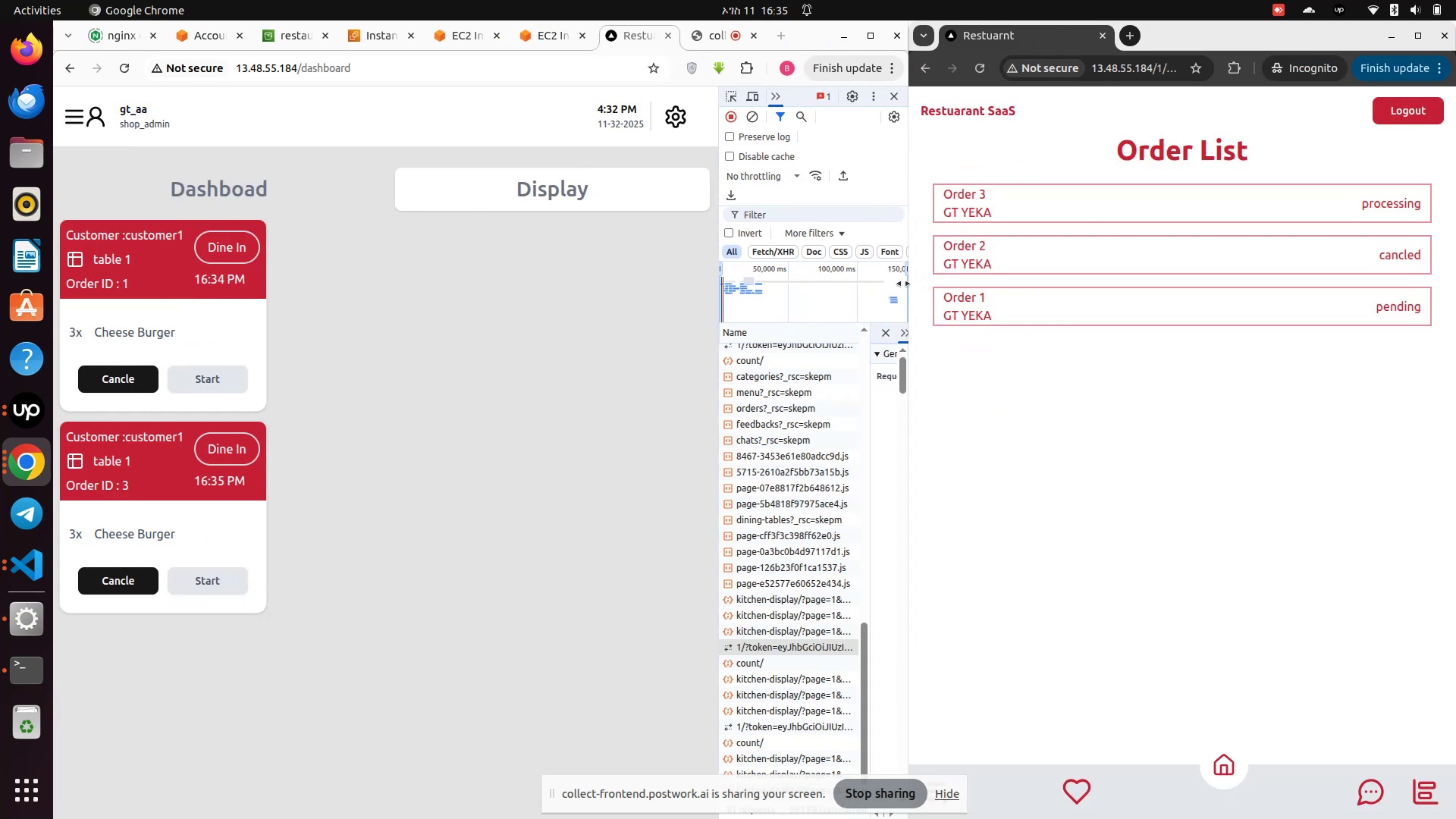 
left_click([212, 383])
 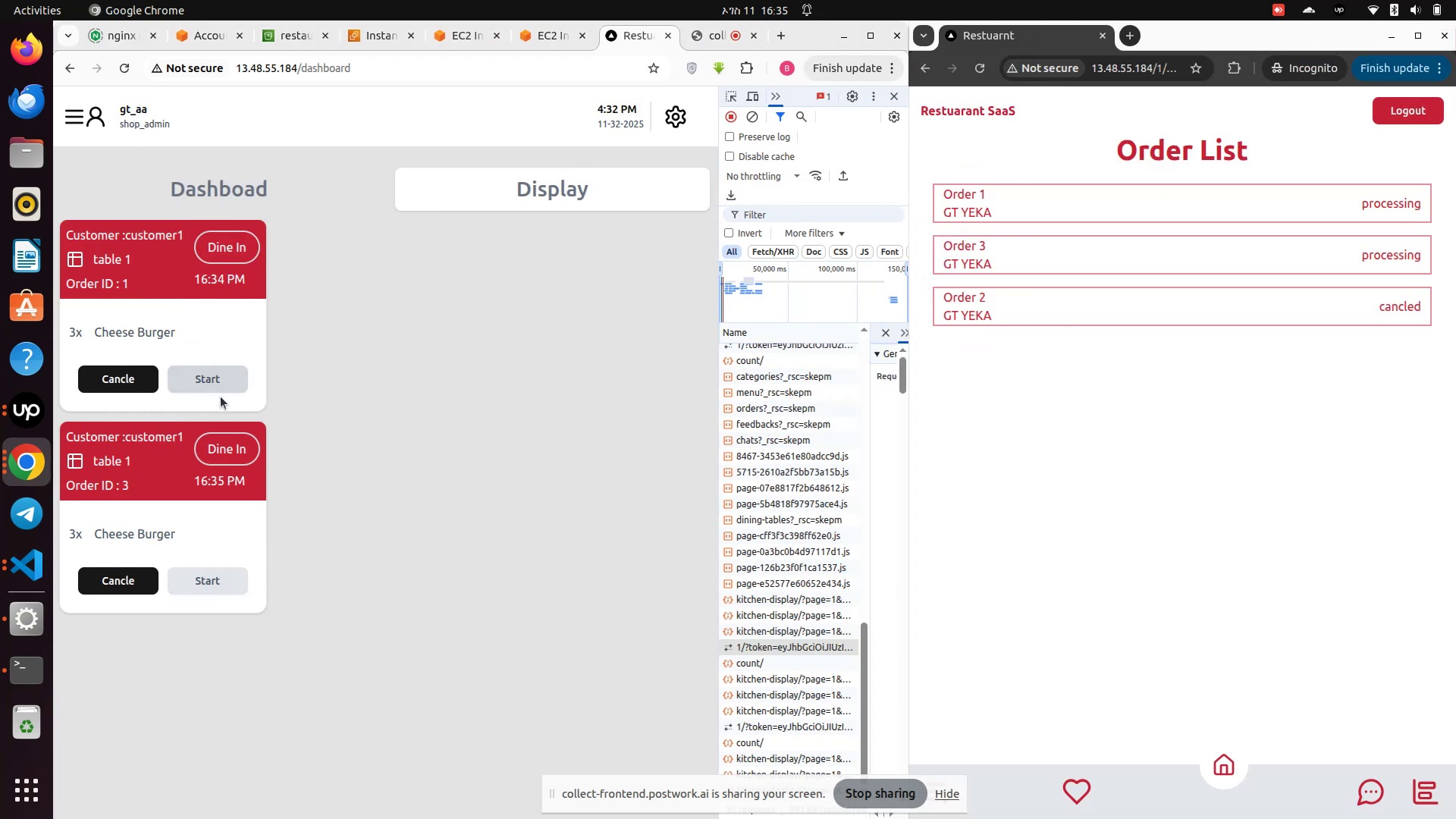 
scroll: coordinate [444, 453], scroll_direction: down, amount: 3.0
 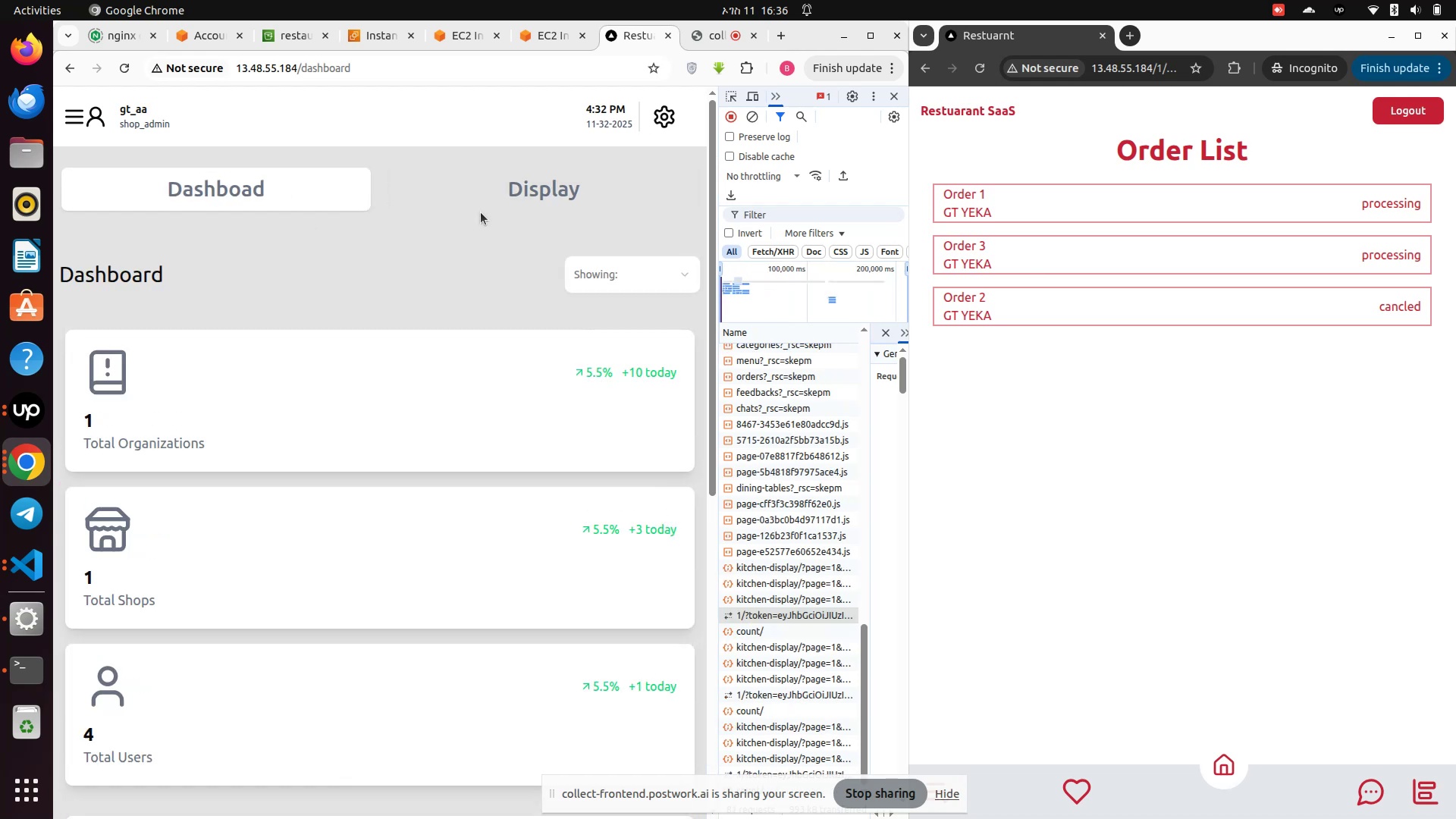 
left_click([541, 187])
 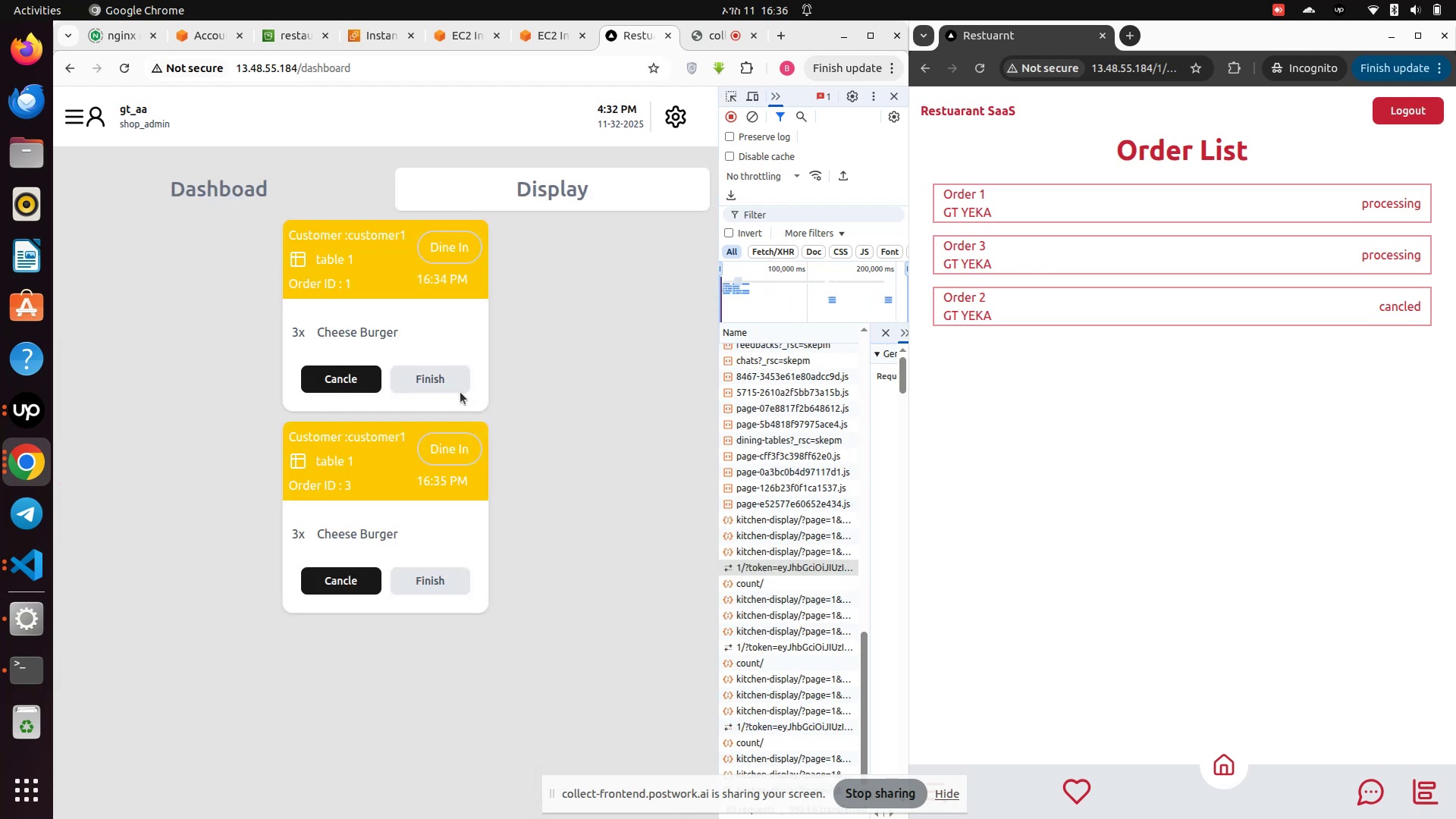 
left_click([442, 390])
 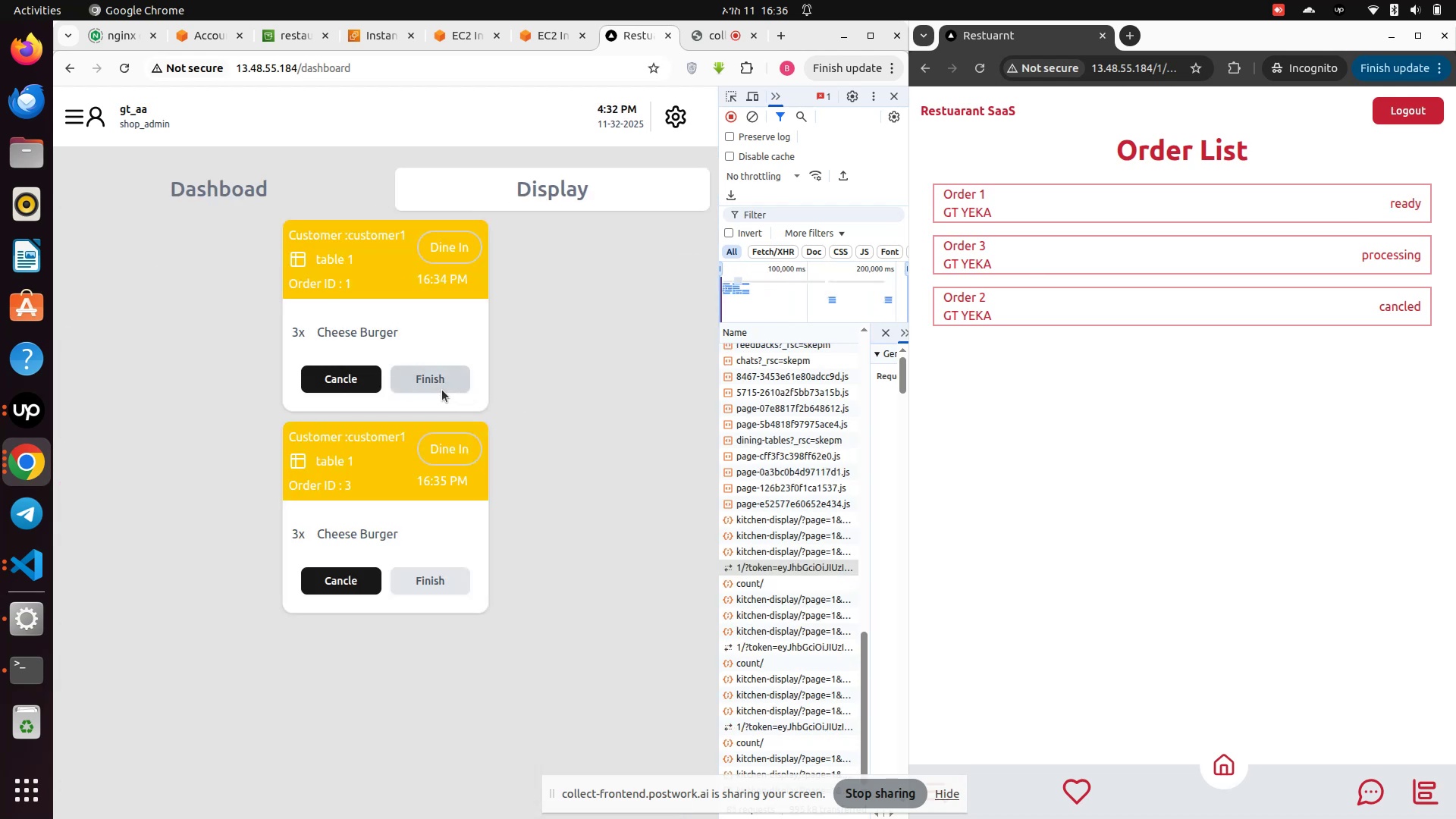 
left_click([440, 388])
 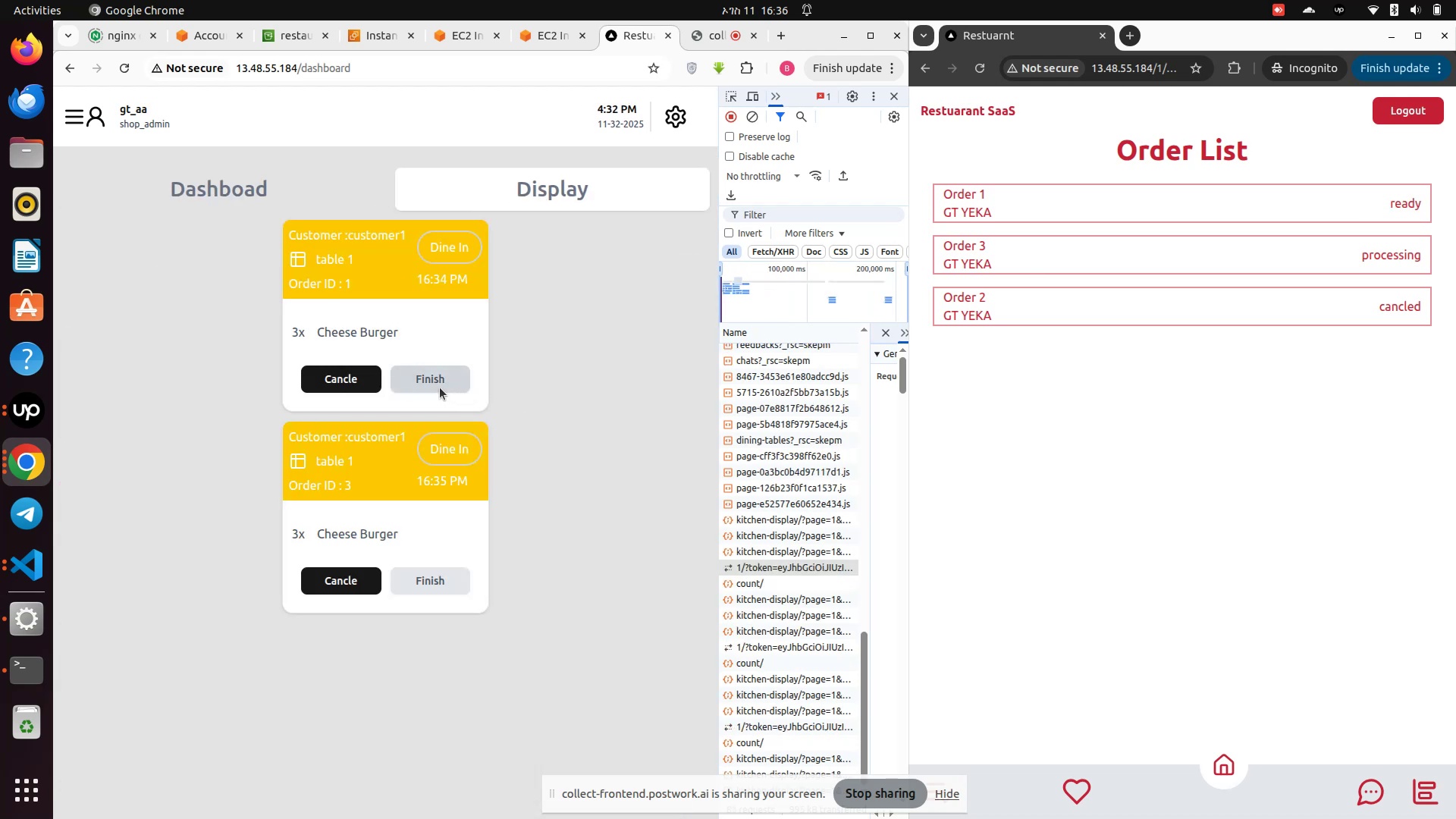 
left_click([440, 388])
 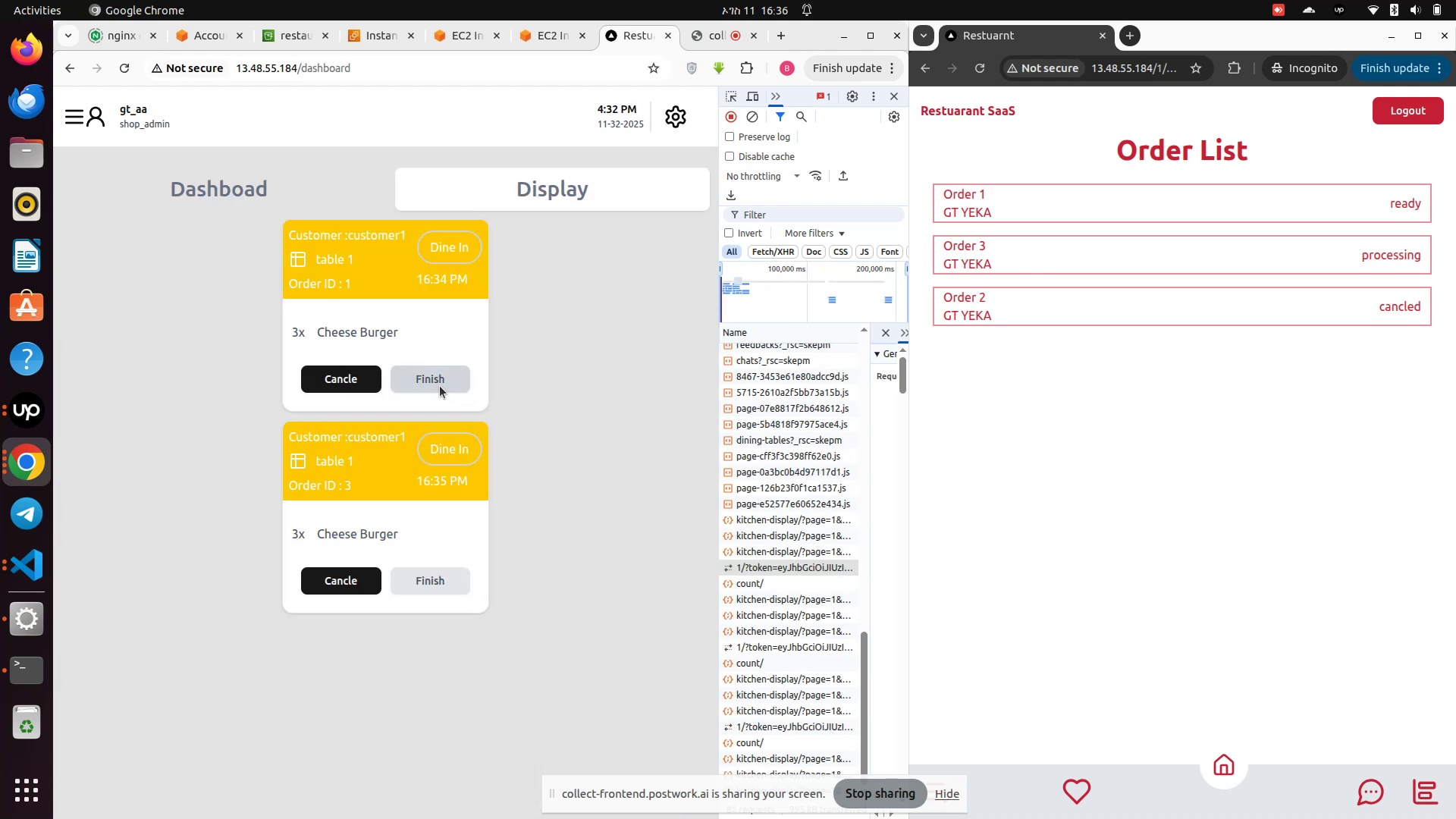 
left_click([440, 386])
 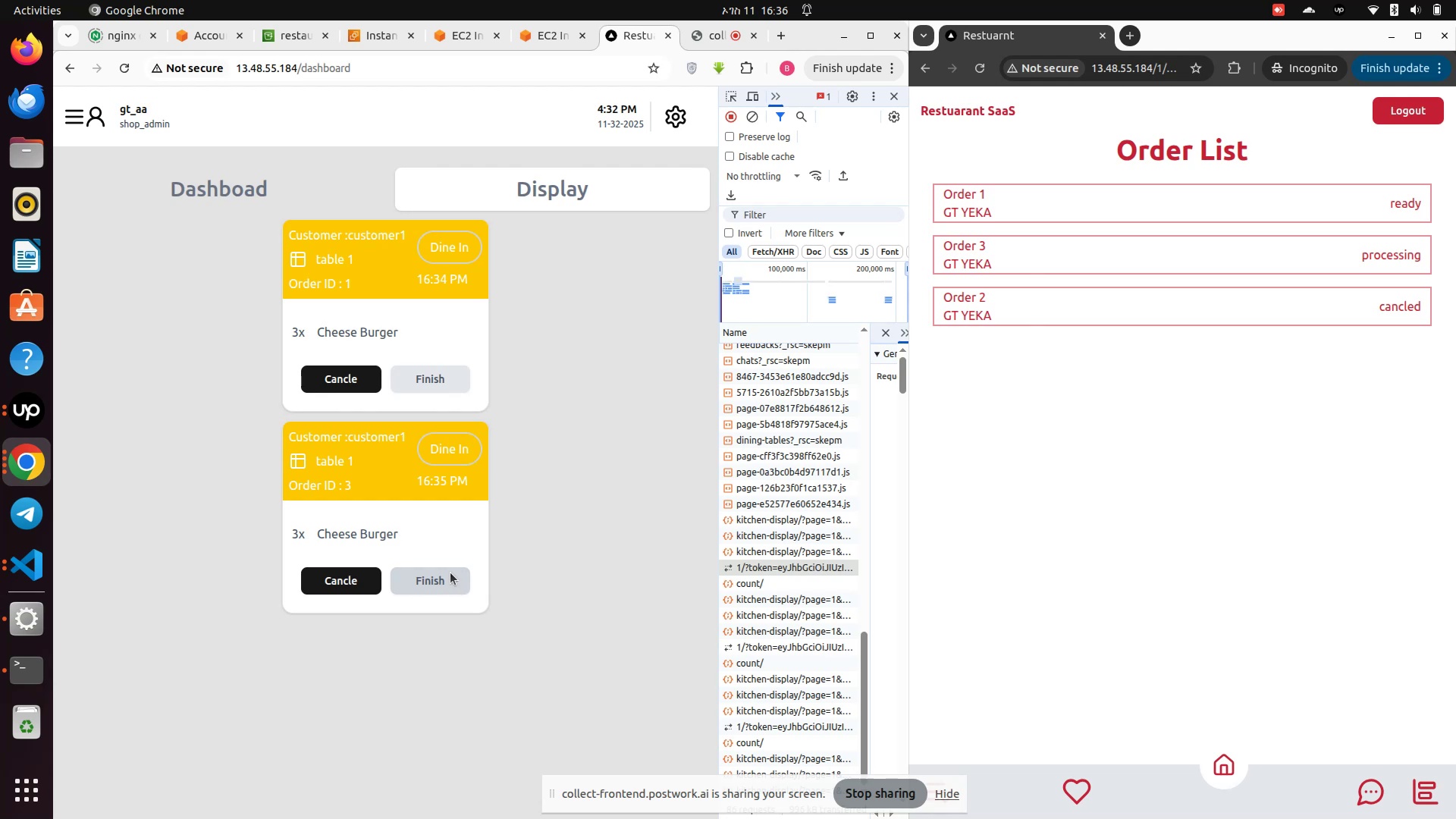 
left_click([427, 579])
 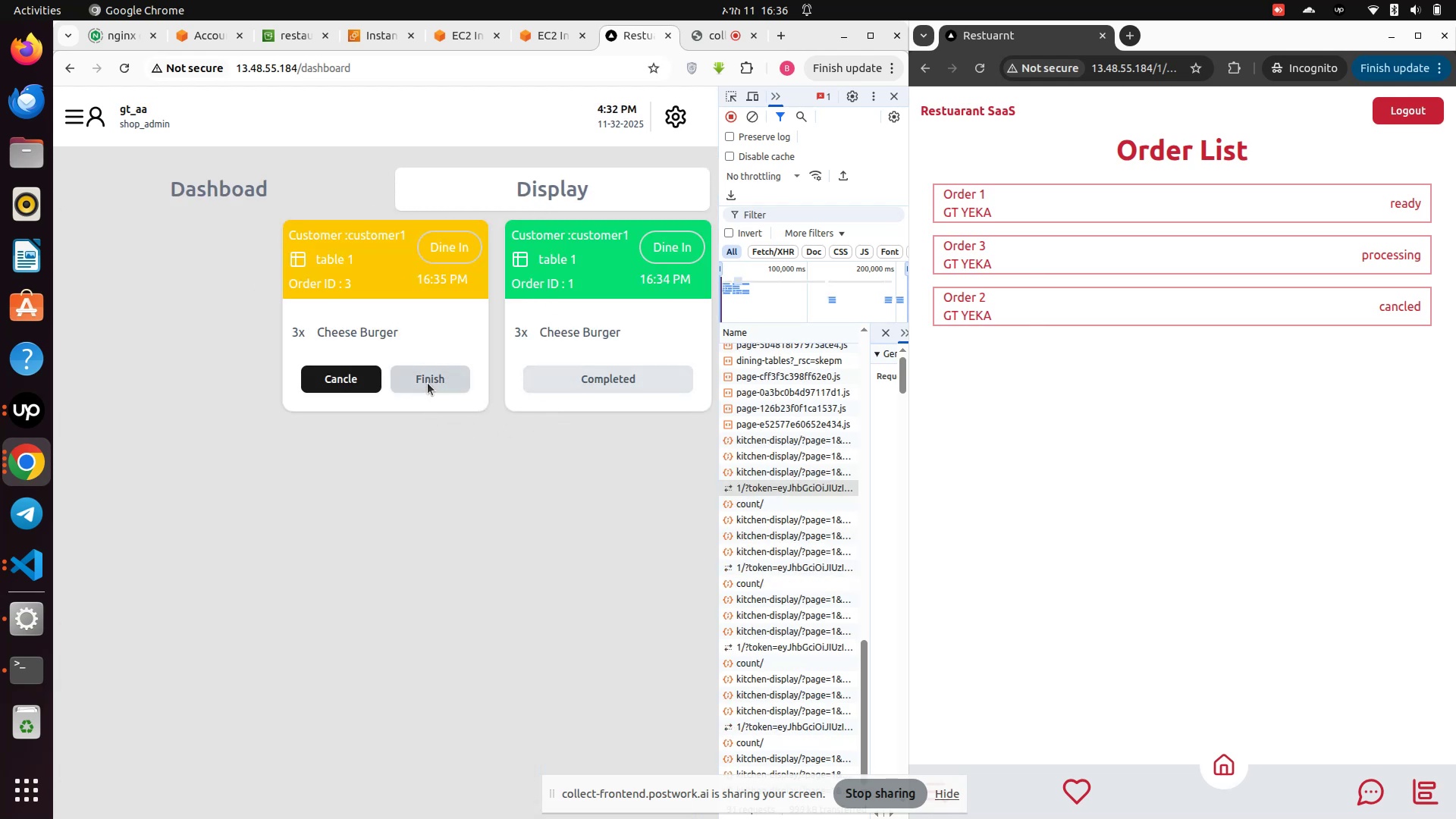 
wait(7.67)
 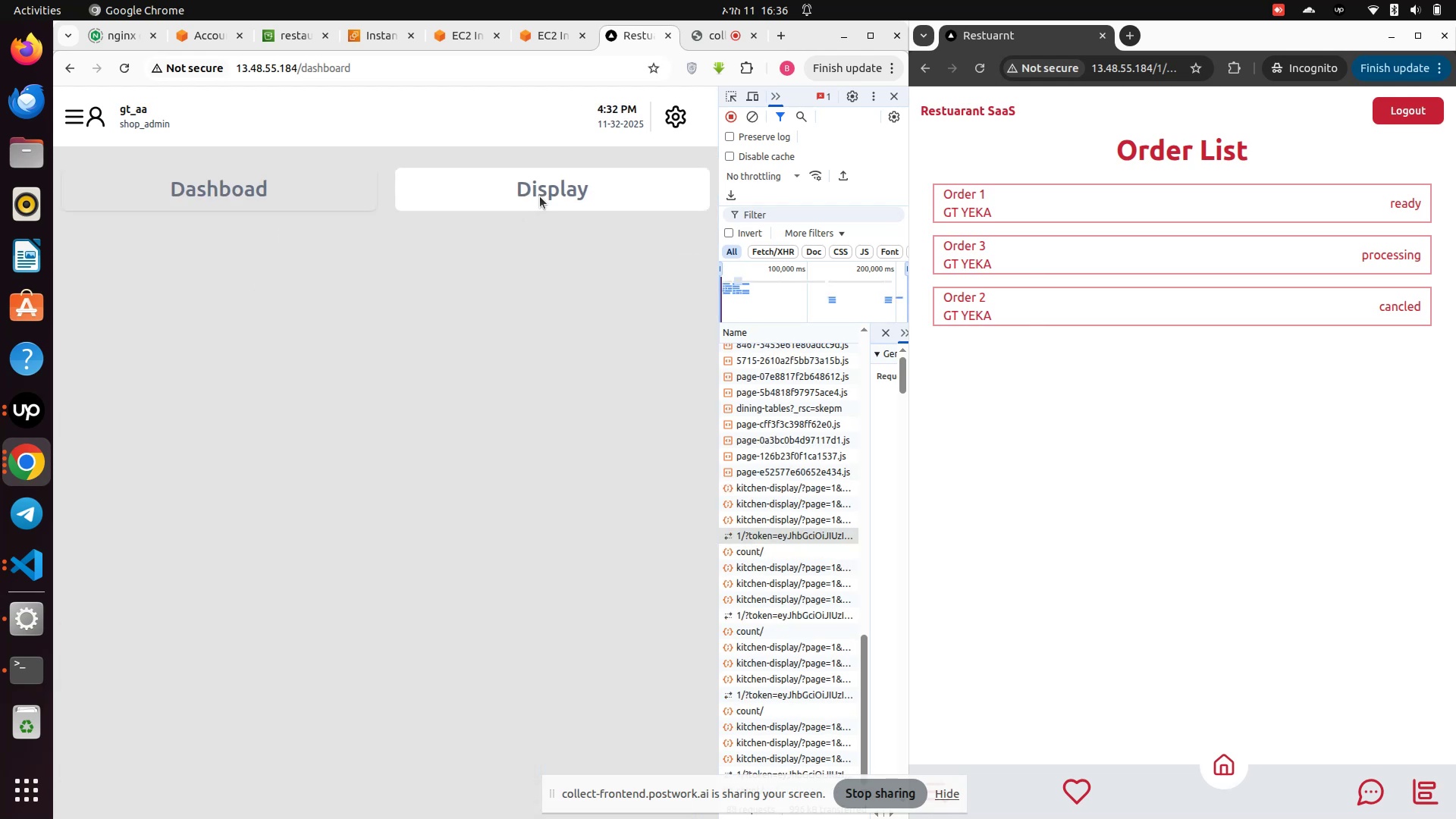 
left_click([428, 383])
 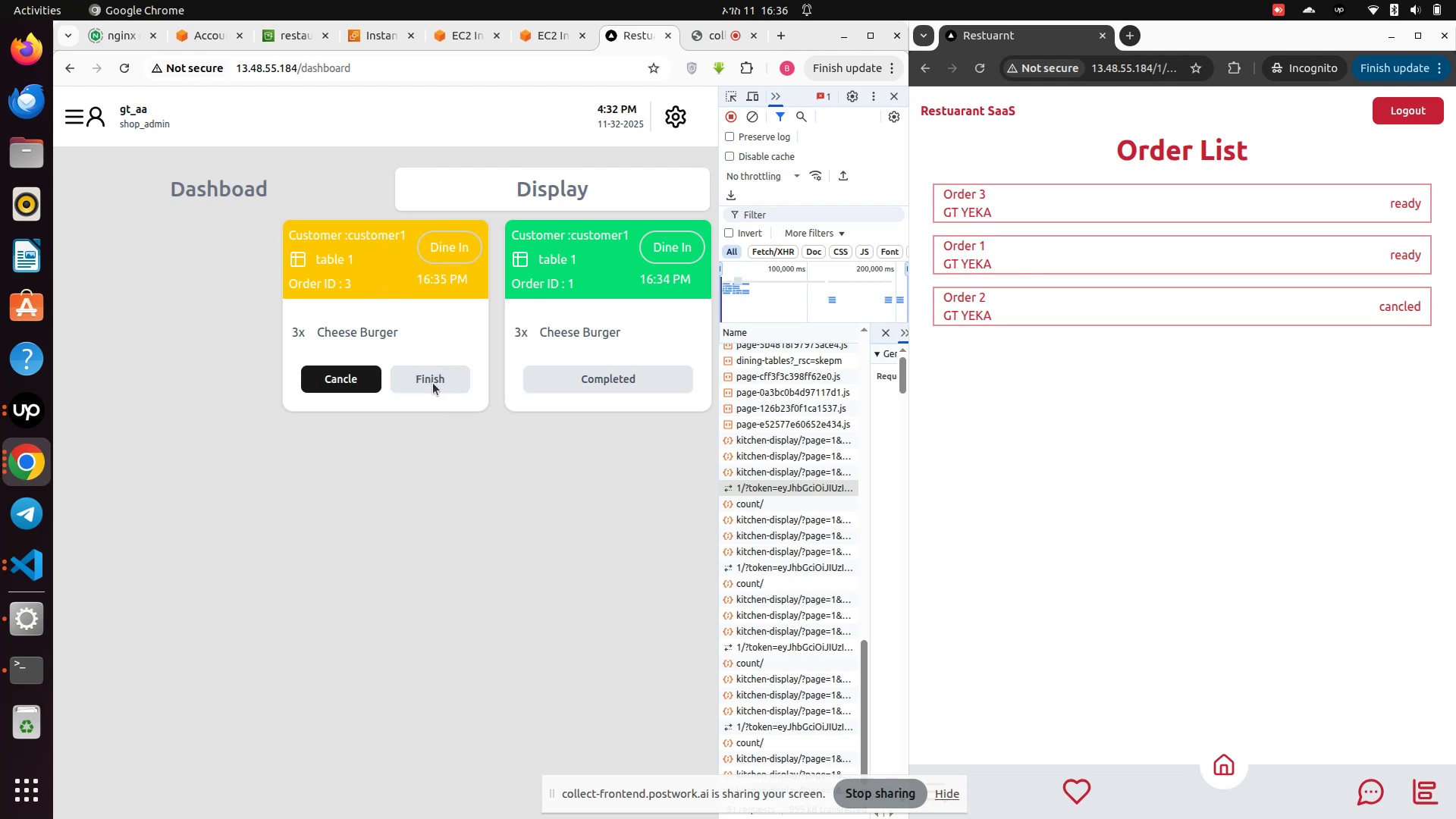 
double_click([428, 376])
 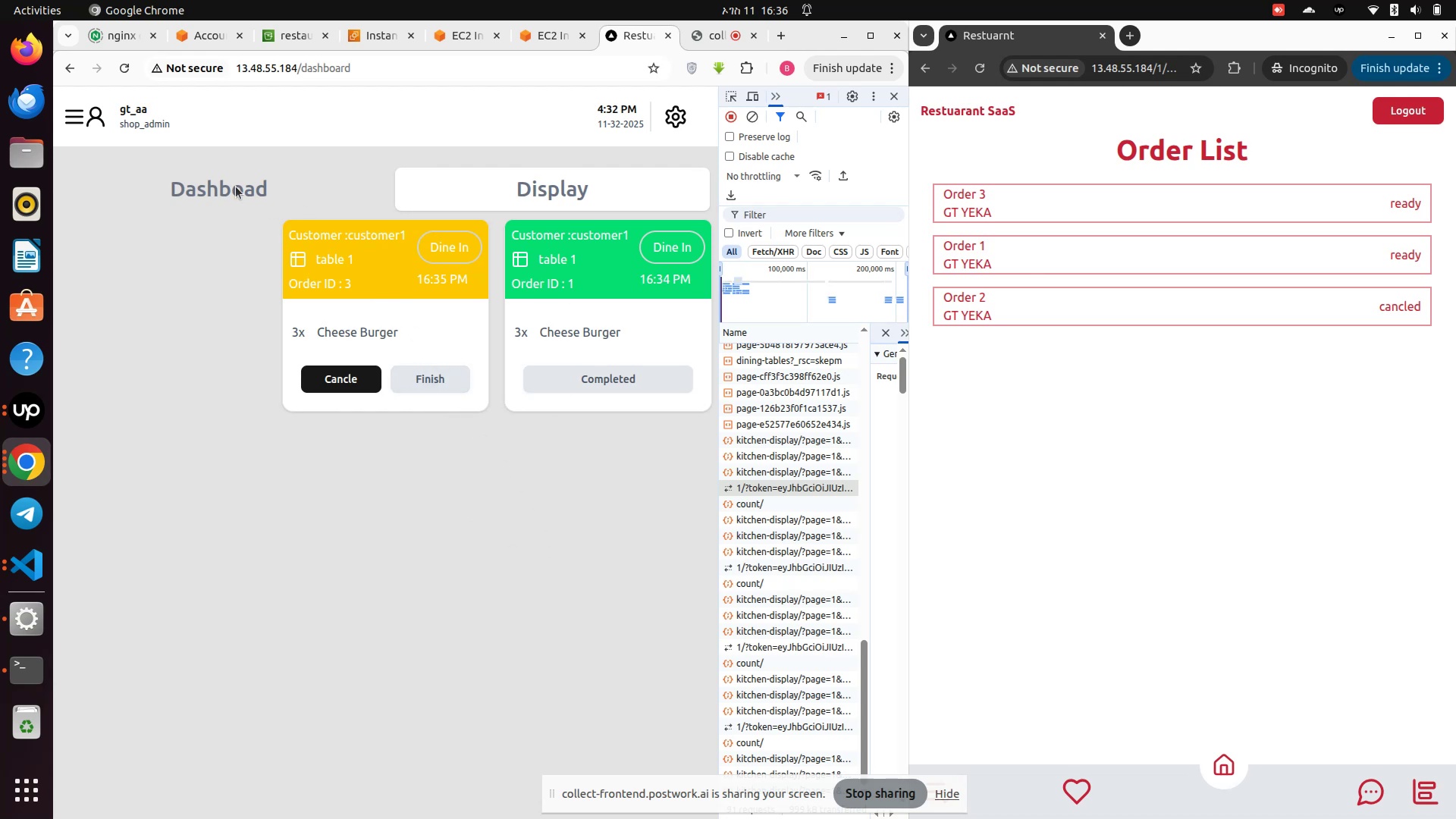 
left_click([228, 179])
 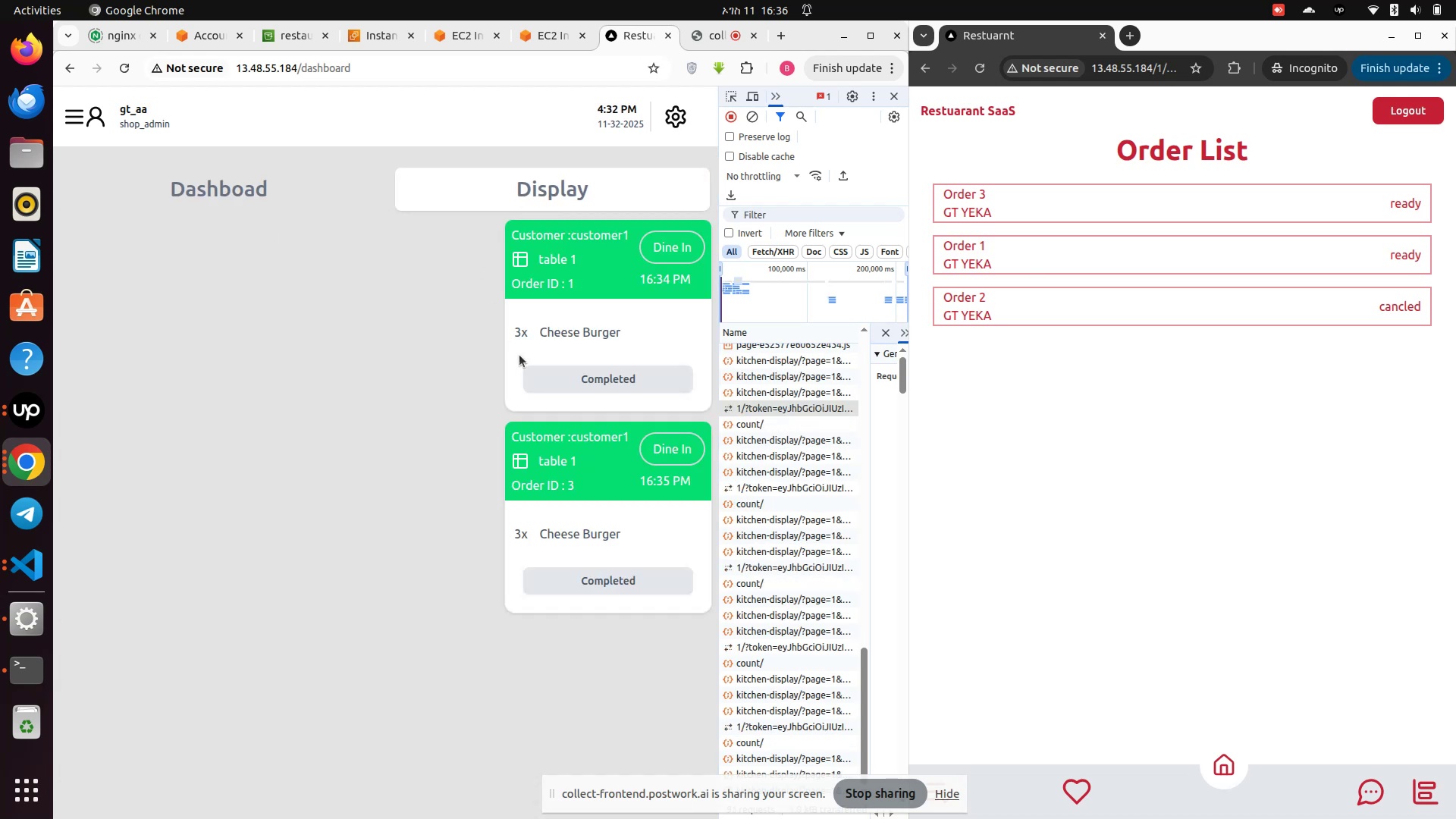 
scroll: coordinate [557, 428], scroll_direction: down, amount: 3.0
 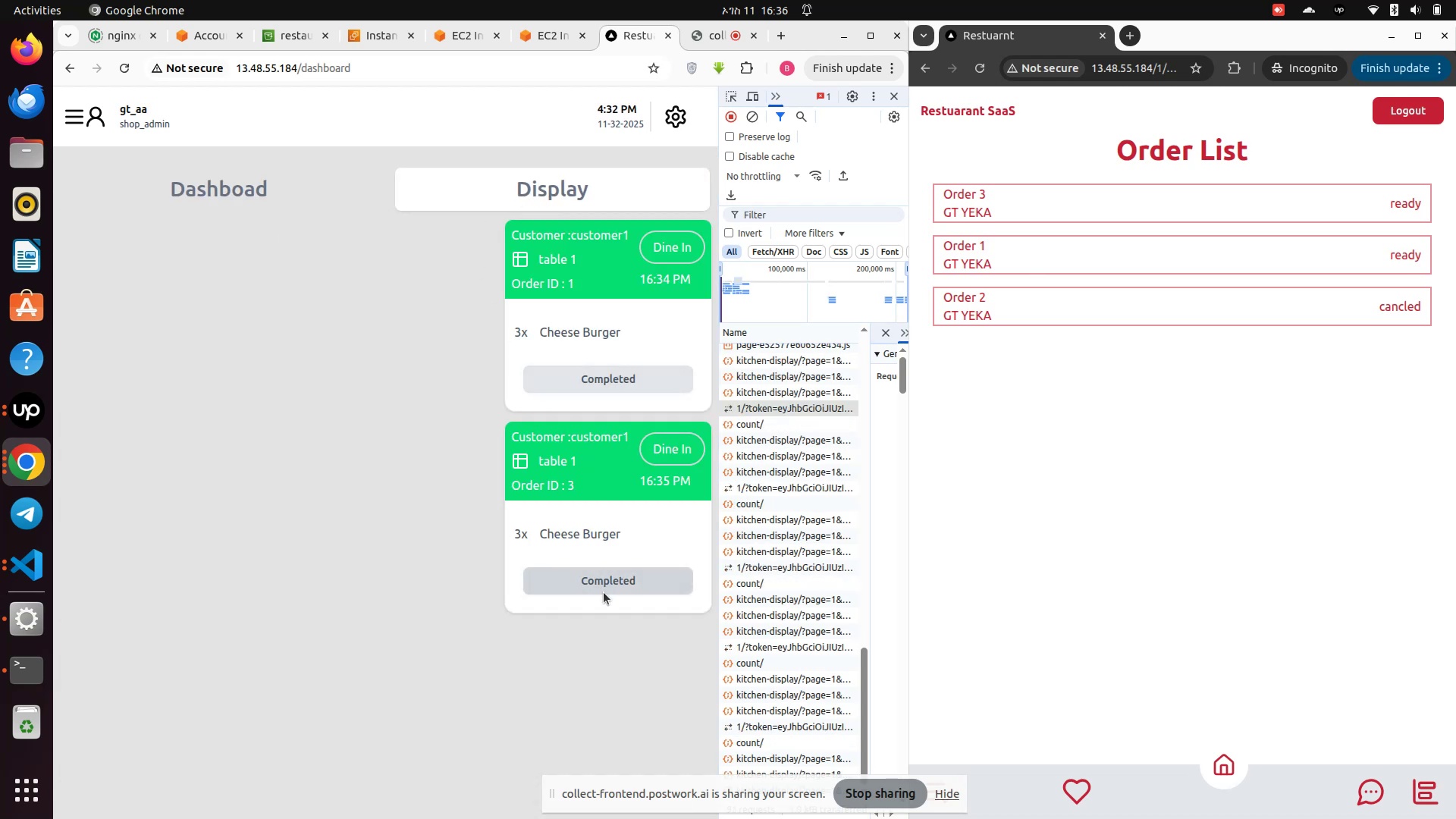 
left_click([604, 592])
 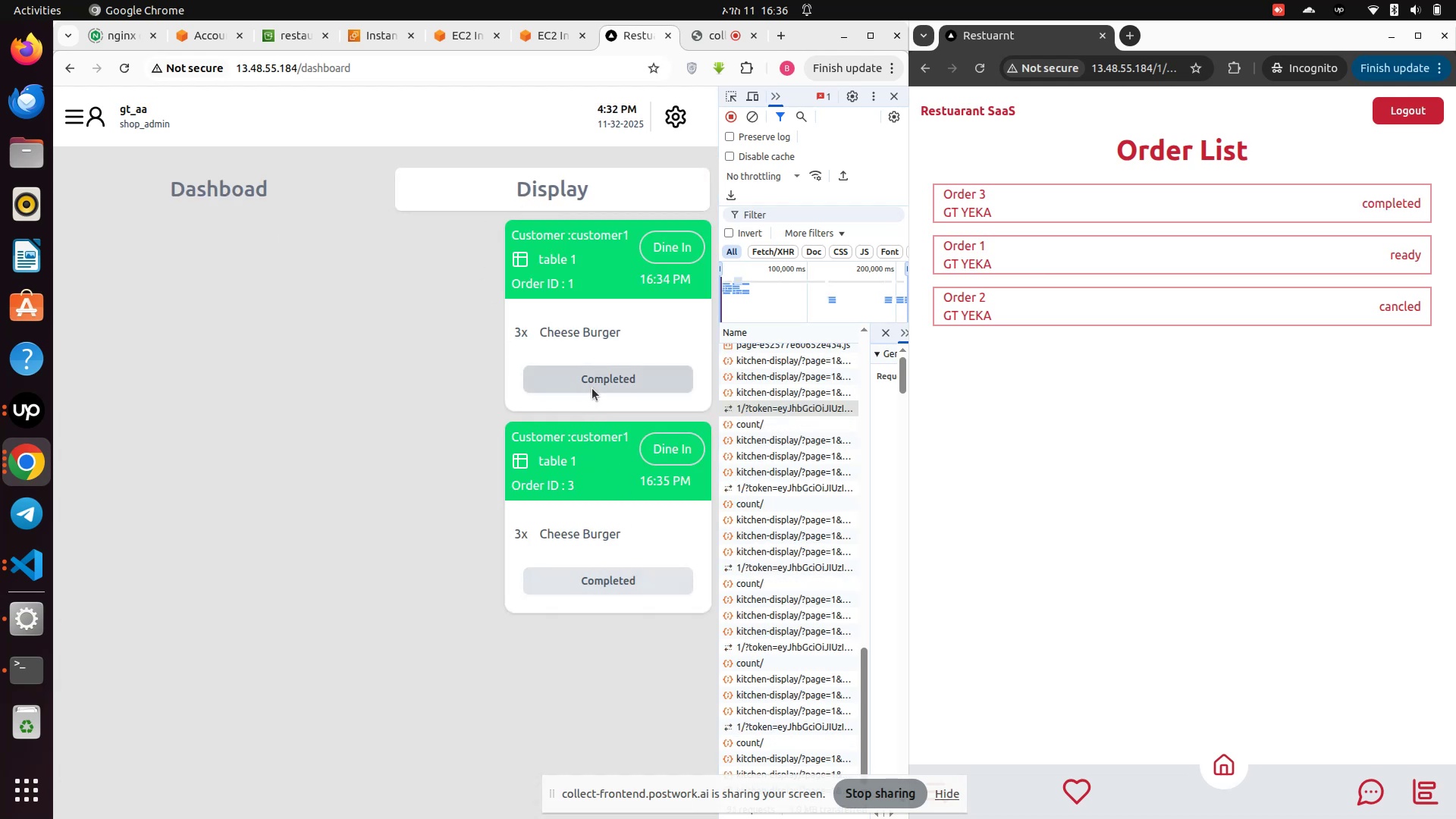 
left_click([595, 388])
 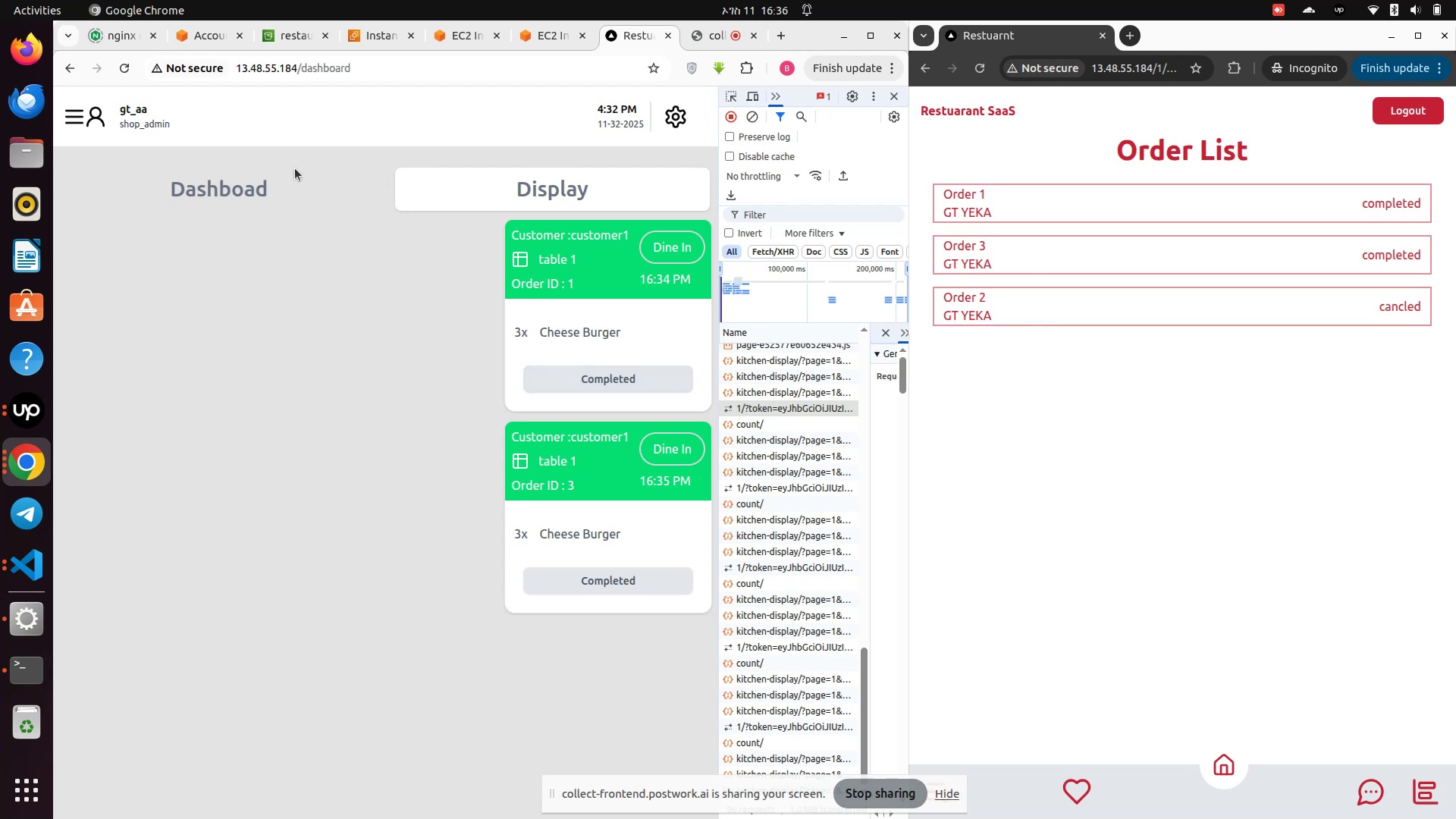 
left_click([248, 193])
 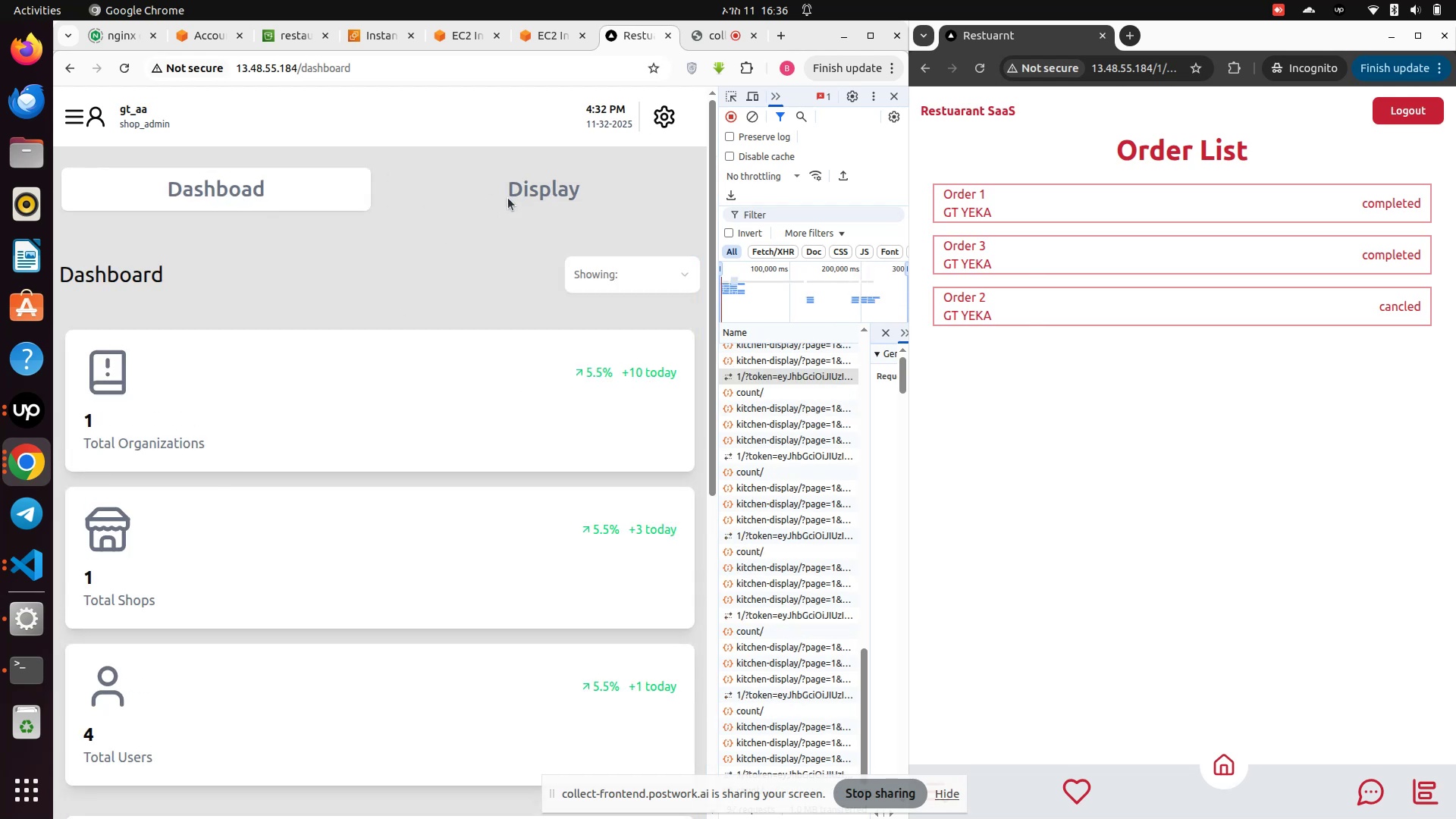 
left_click([513, 196])
 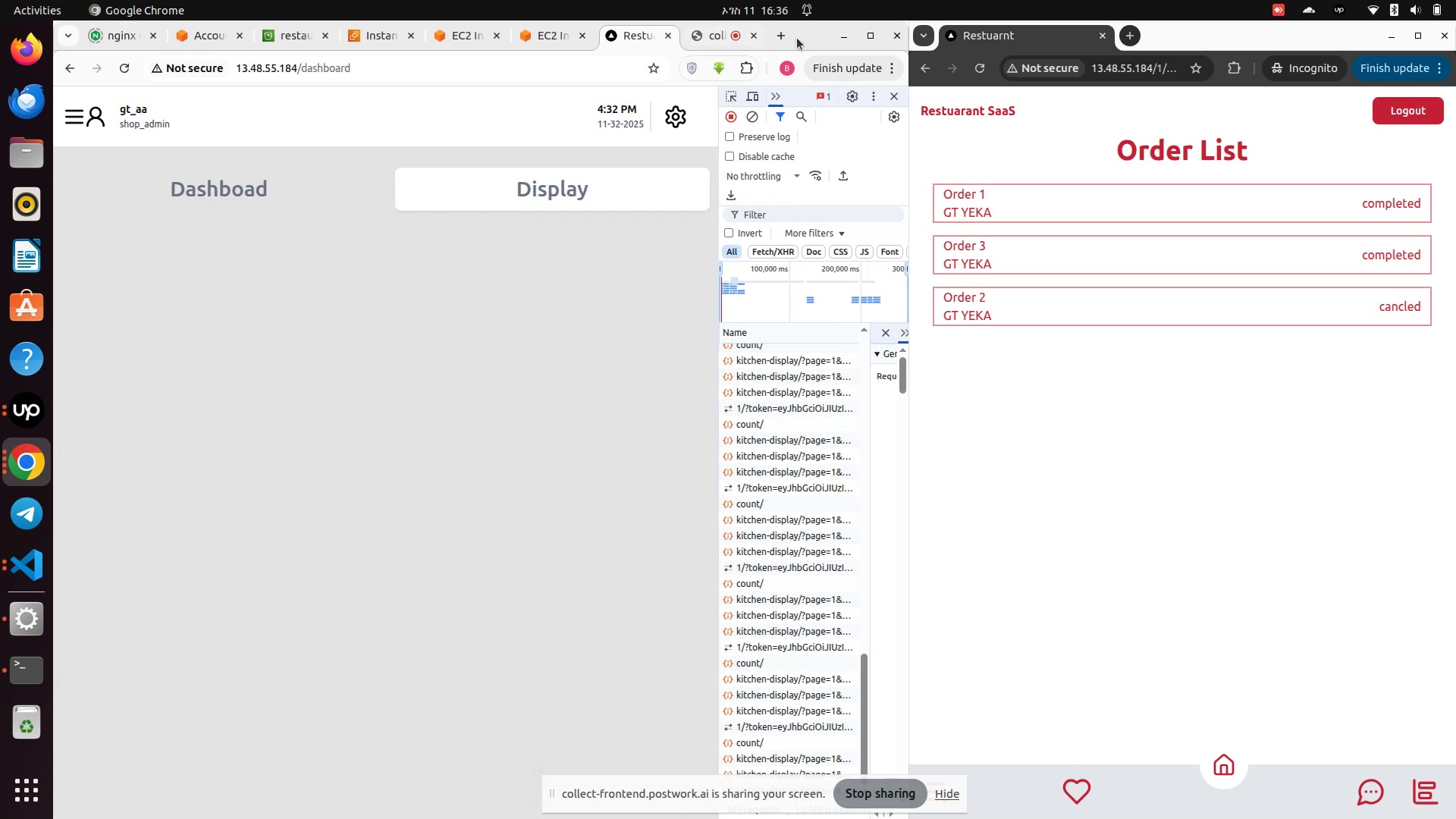 
double_click([799, 34])
 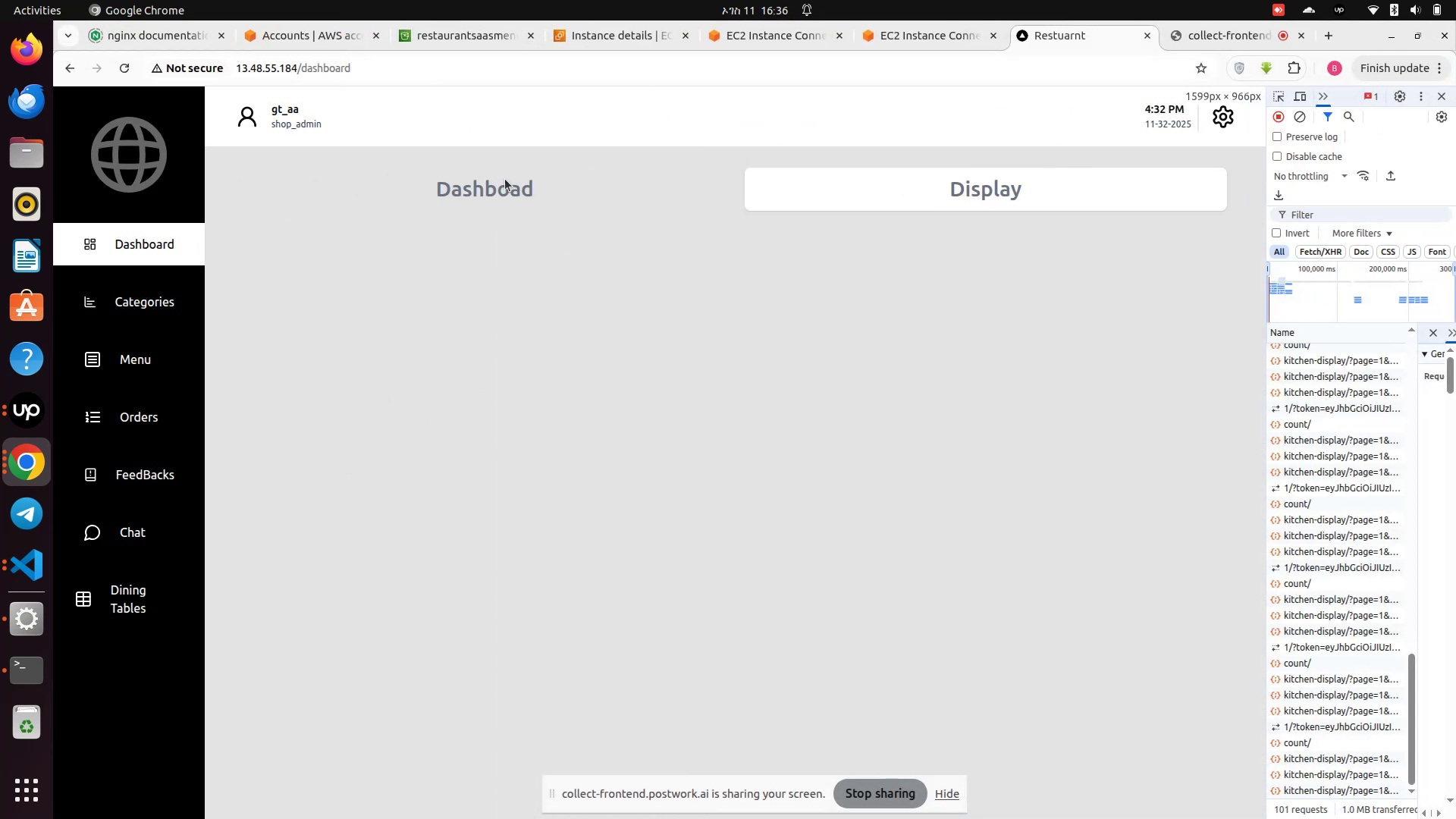 
left_click([504, 178])
 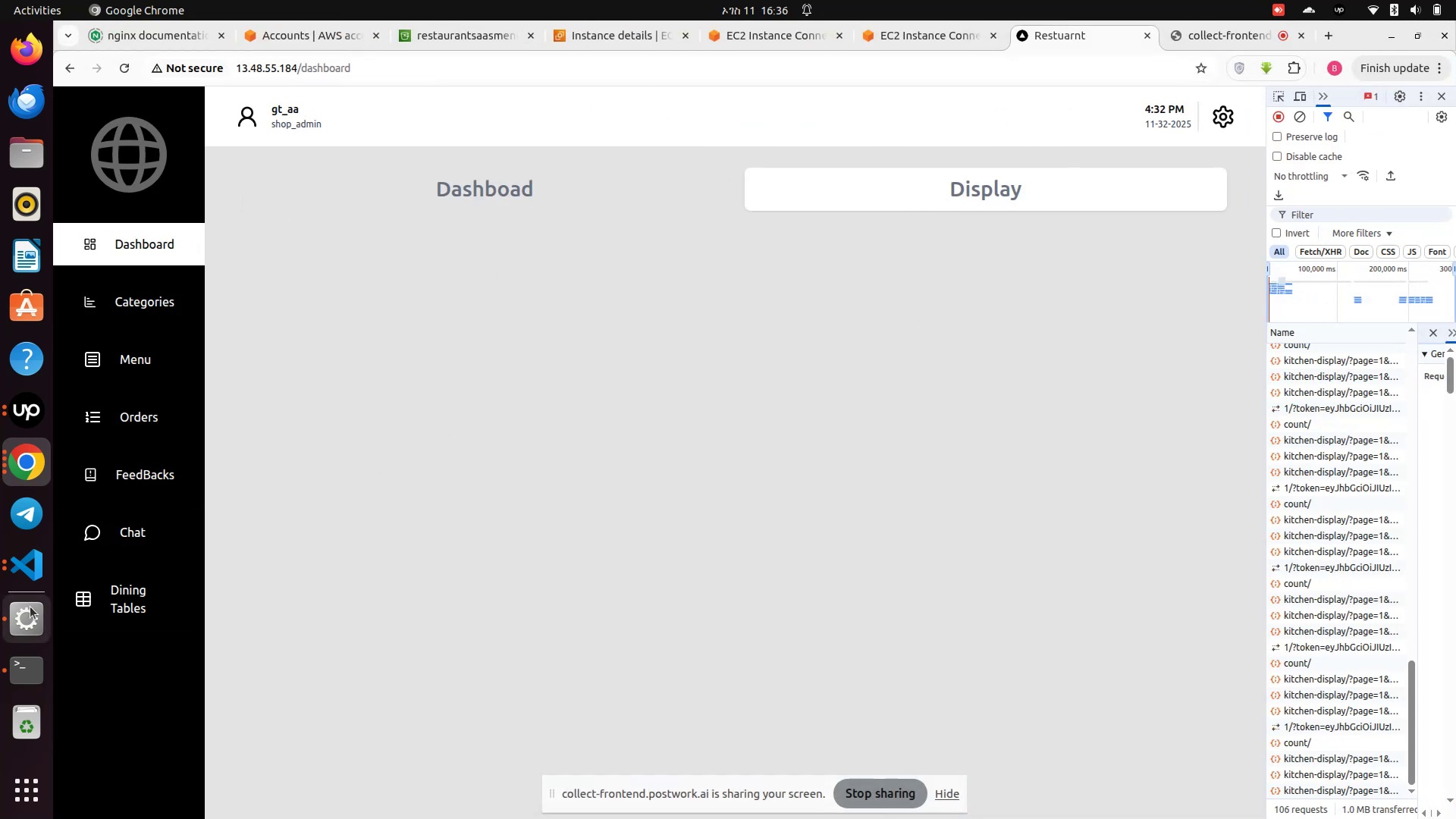 
left_click([24, 570])
 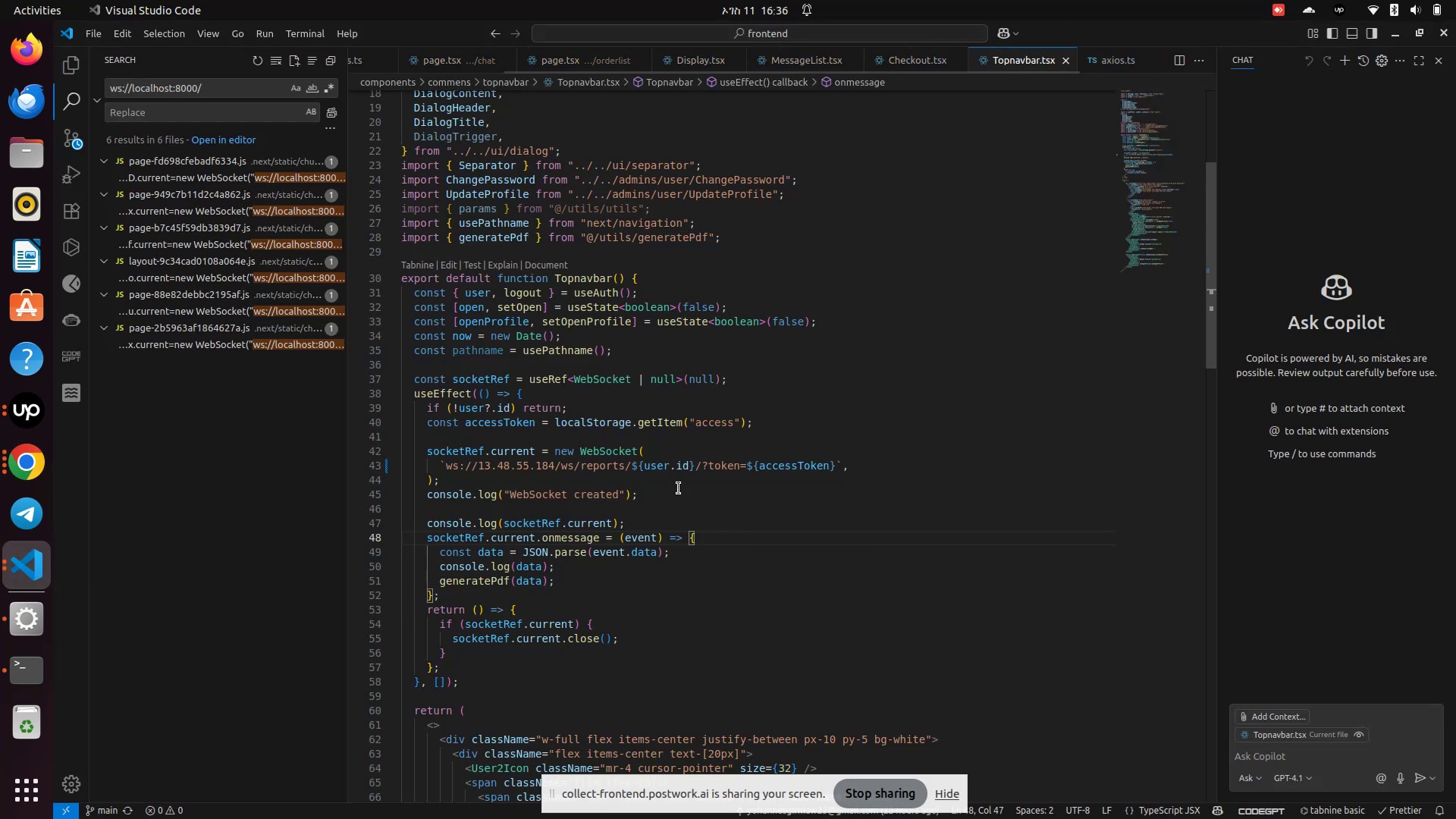 
scroll: coordinate [676, 491], scroll_direction: down, amount: 2.0
 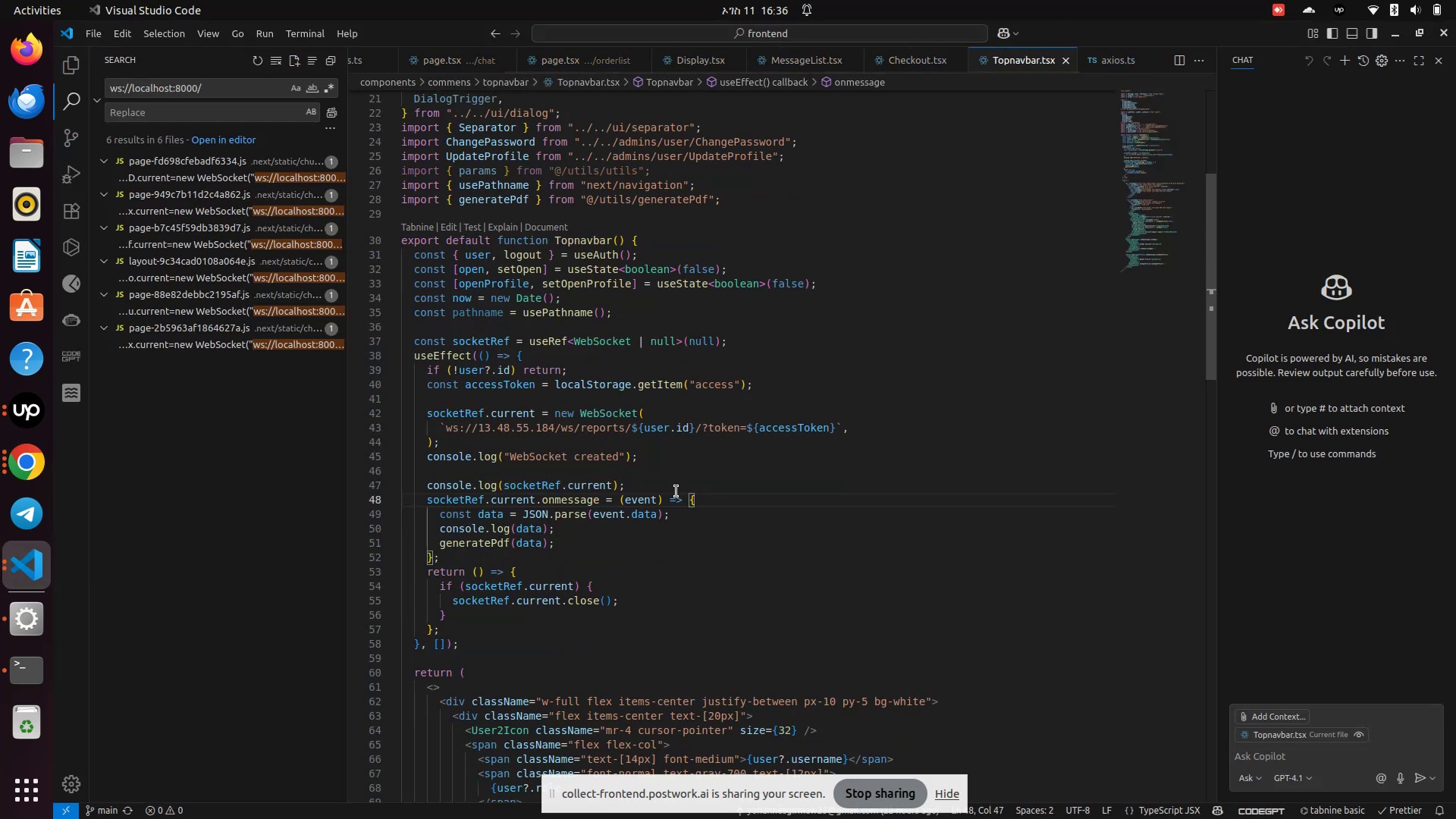 
scroll: coordinate [676, 491], scroll_direction: up, amount: 2.0
 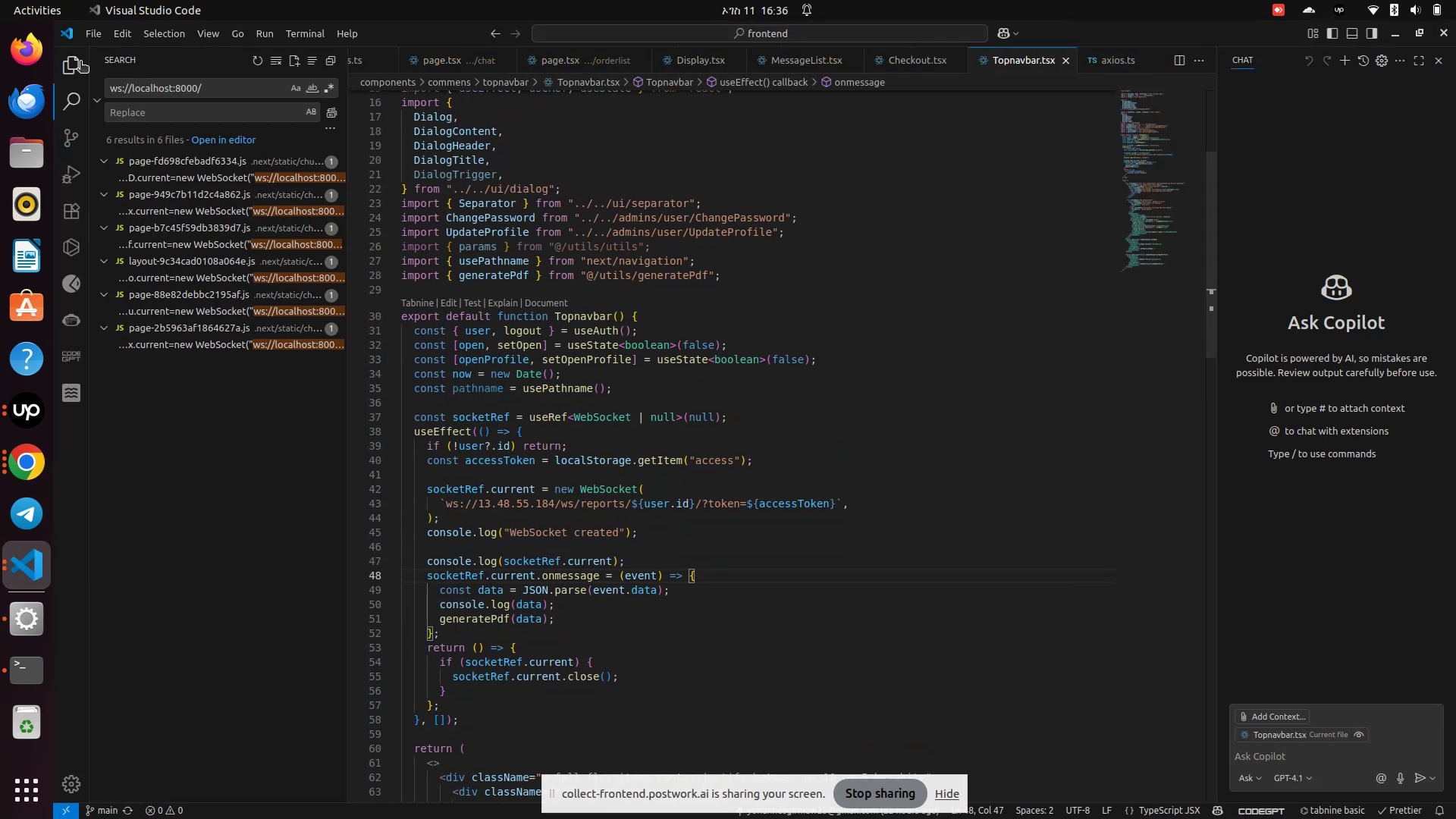 
left_click([80, 64])
 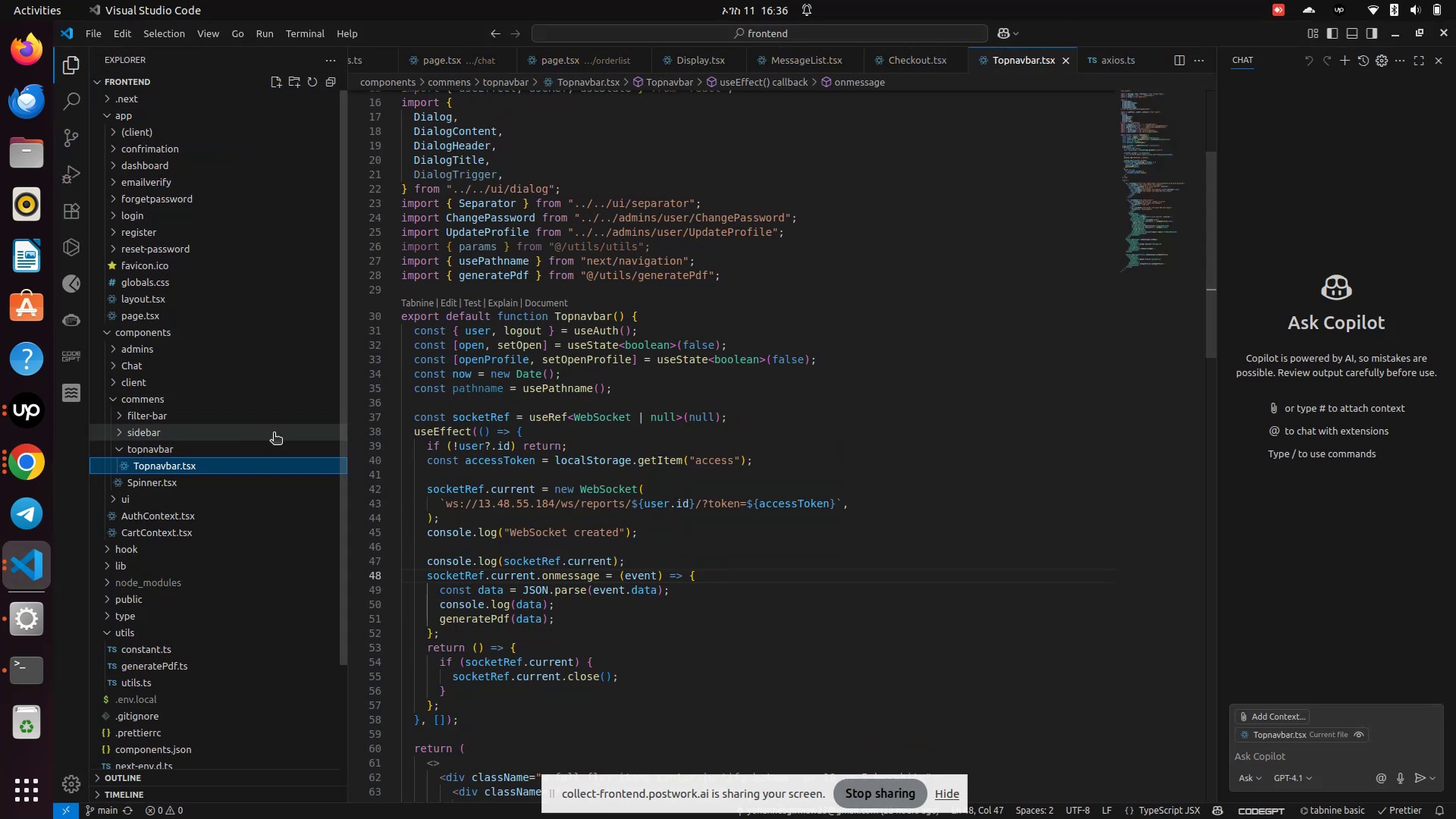 
scroll: coordinate [609, 391], scroll_direction: down, amount: 3.0
 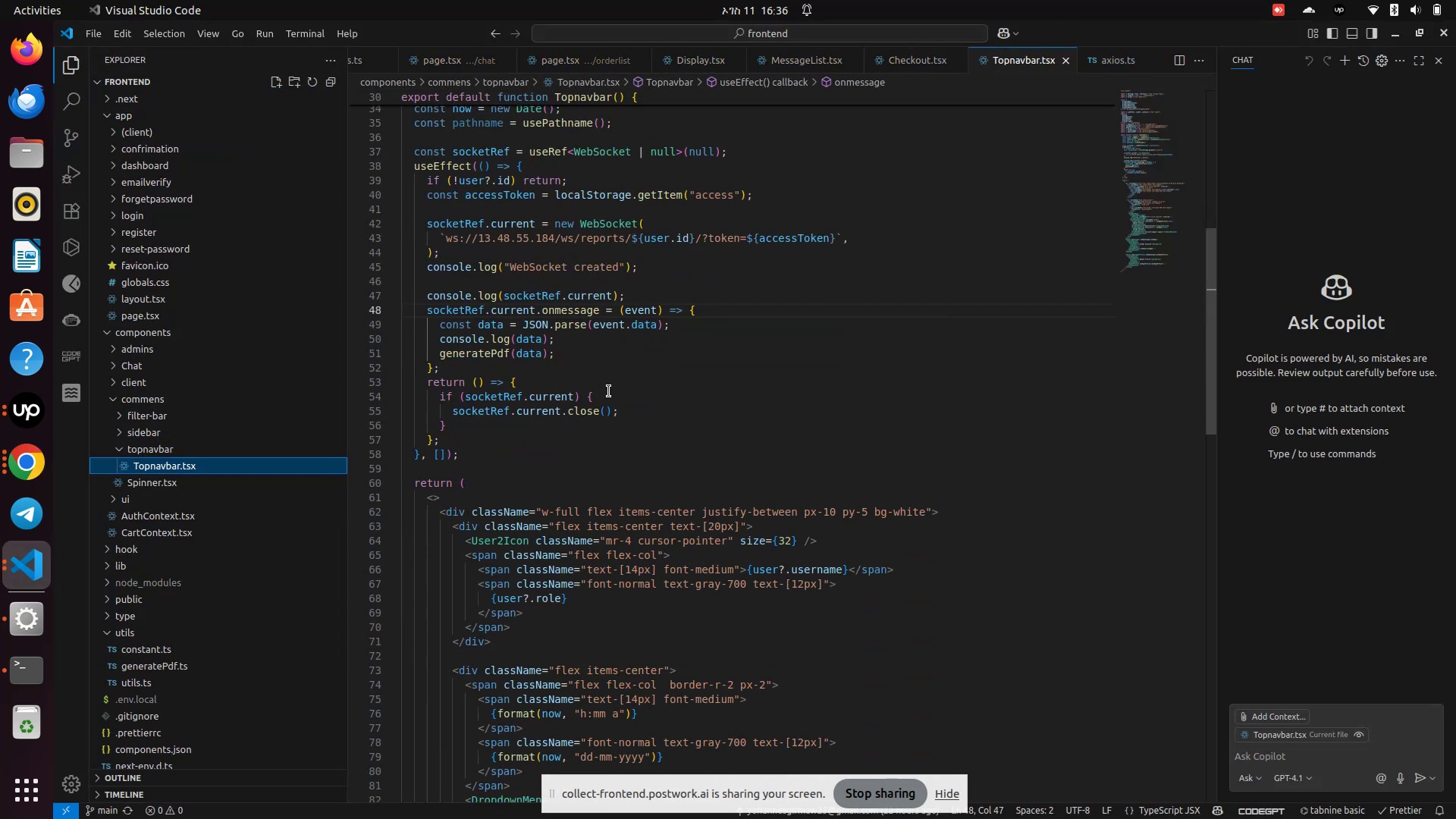 
scroll: coordinate [609, 391], scroll_direction: up, amount: 3.0
 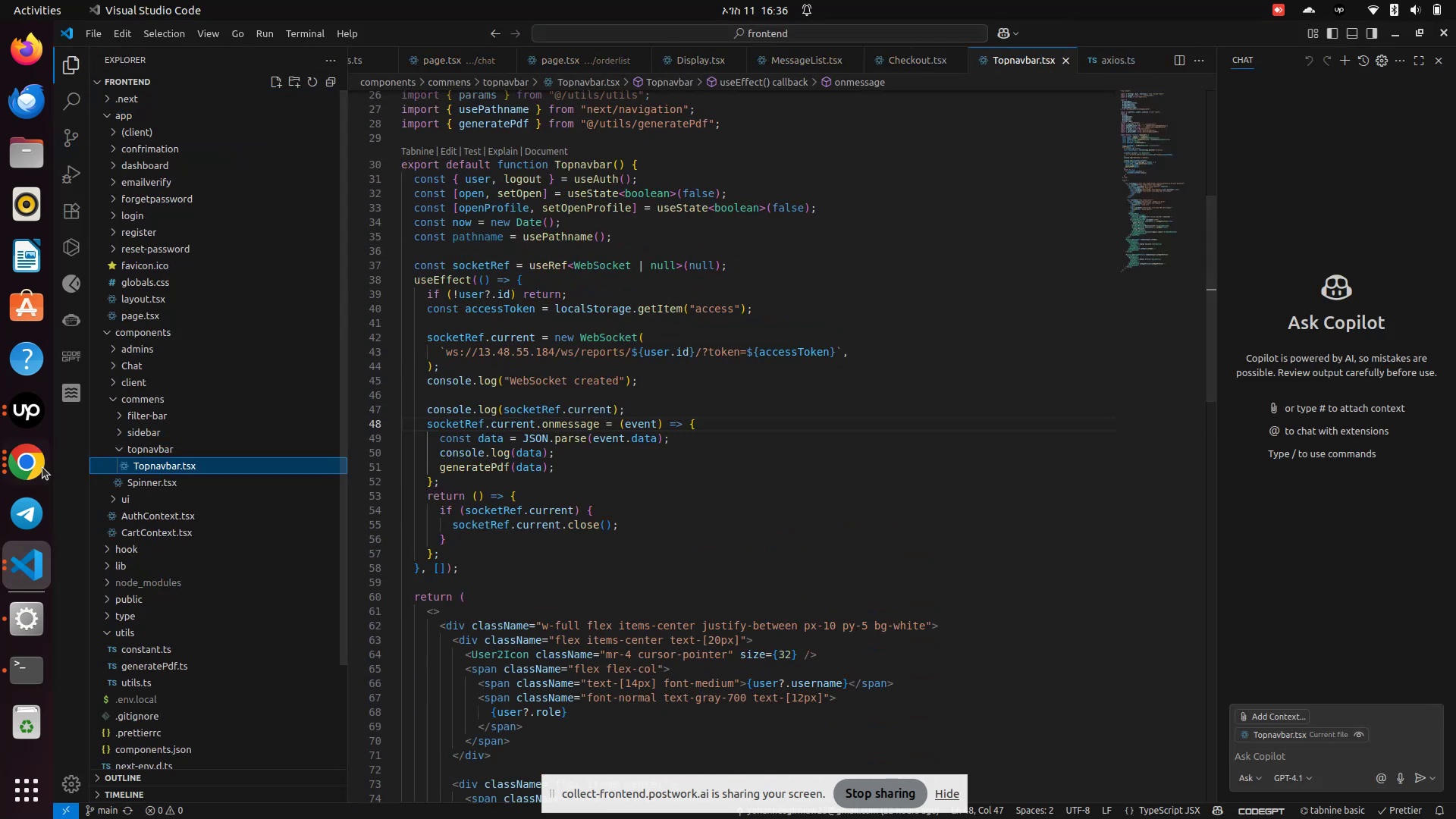 
left_click([35, 463])
 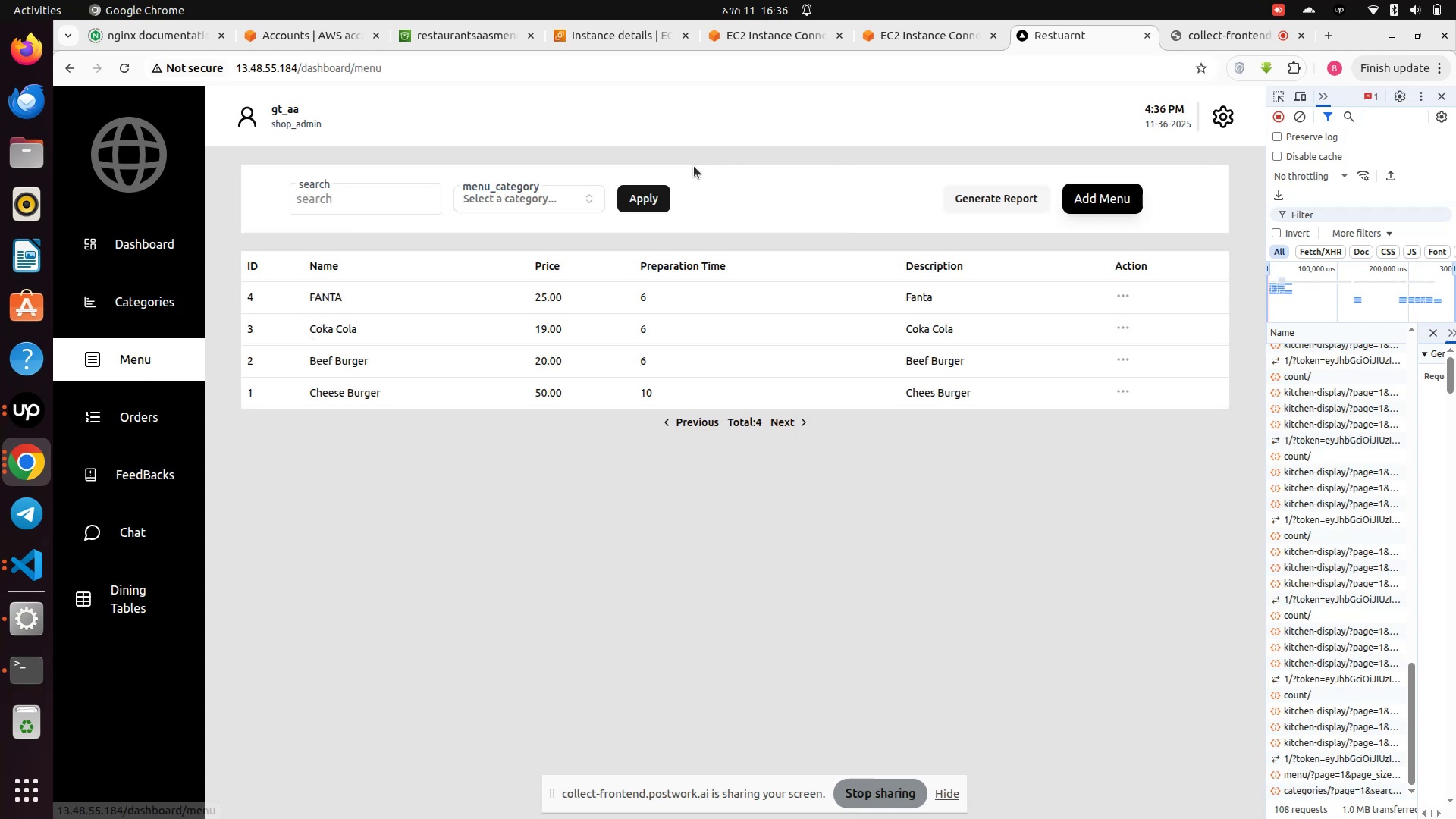 
left_click([967, 199])
 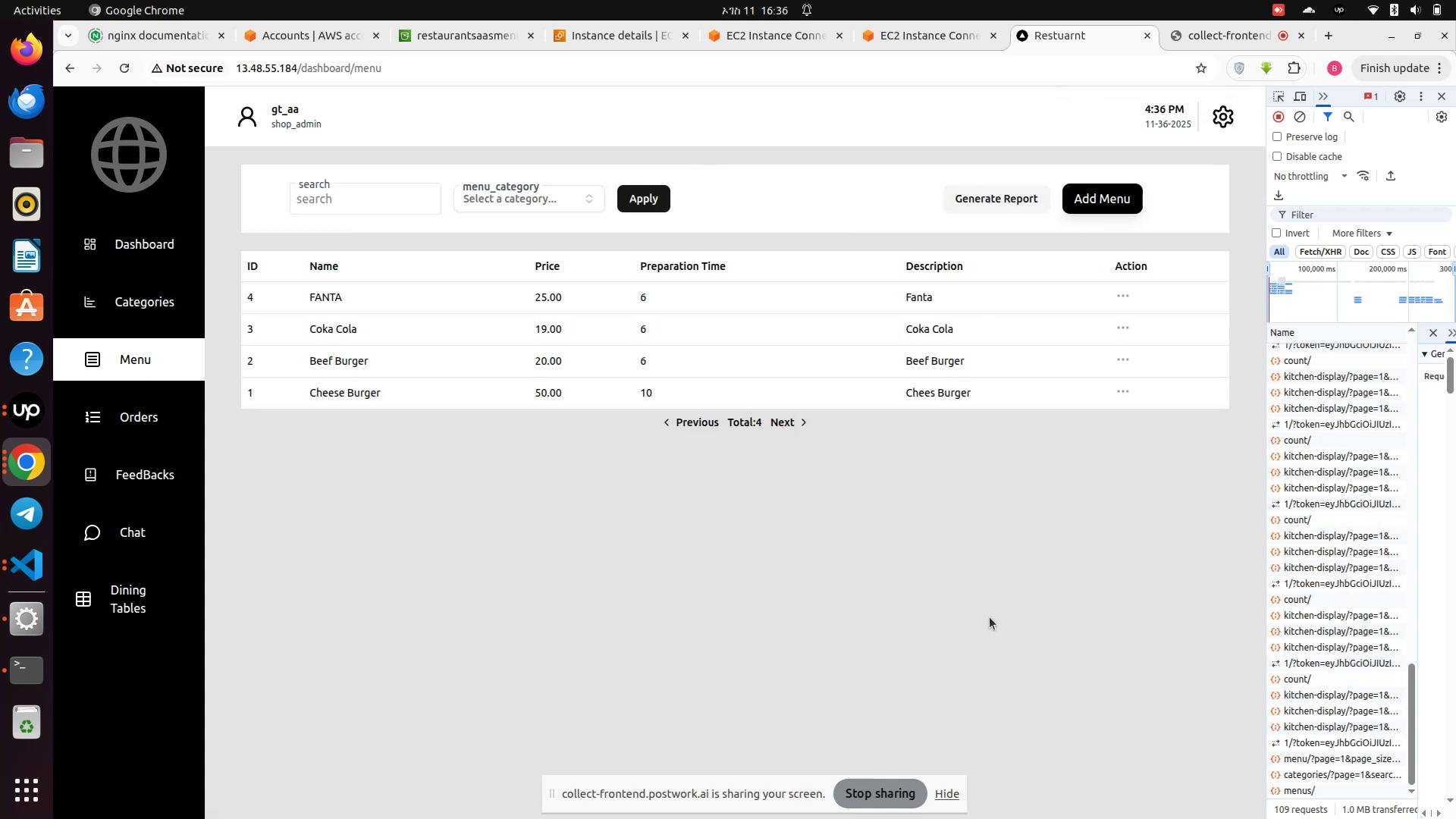 
wait(6.4)
 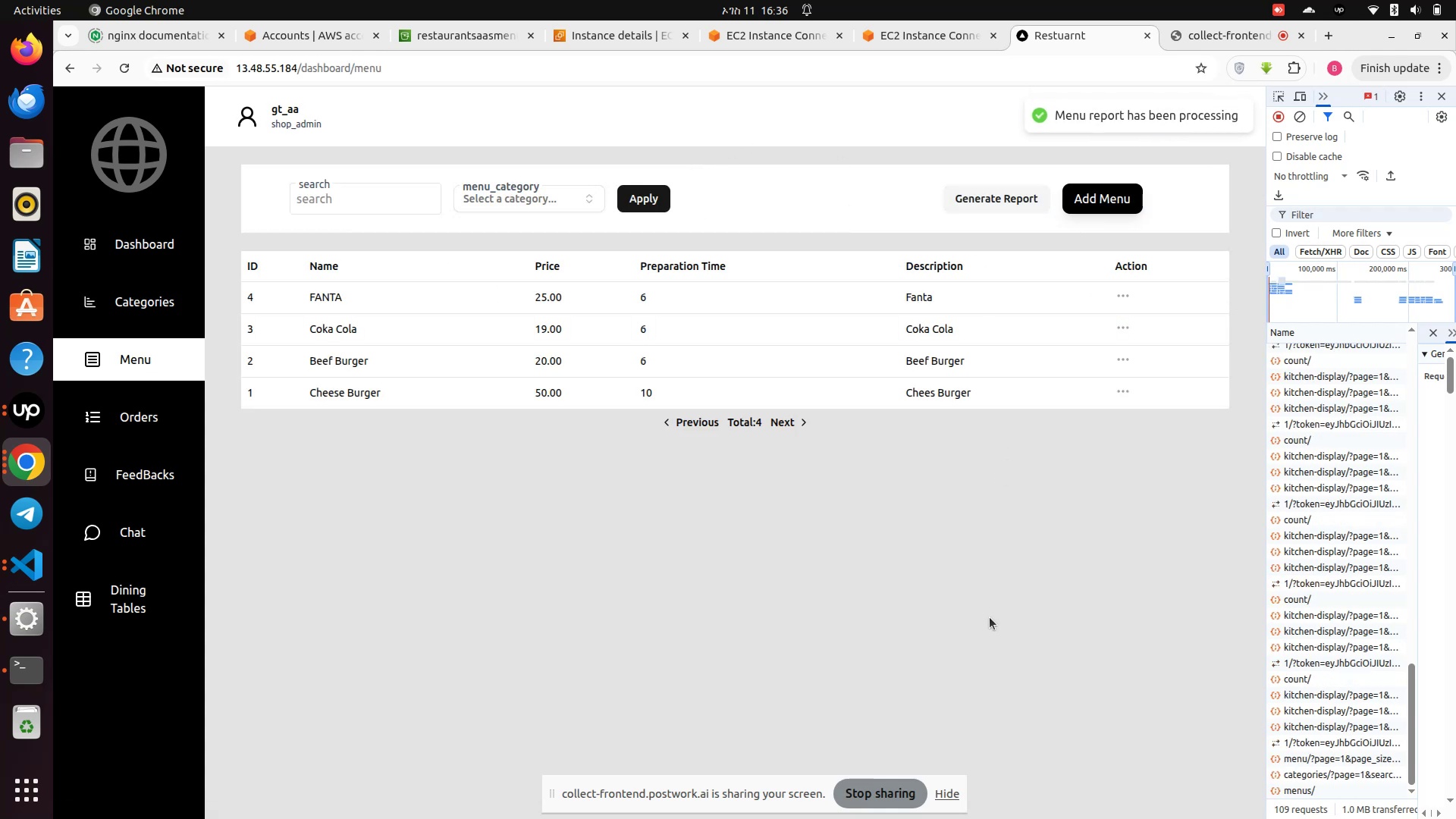 
left_click_drag(start_coordinate=[1267, 447], to_coordinate=[968, 469])
 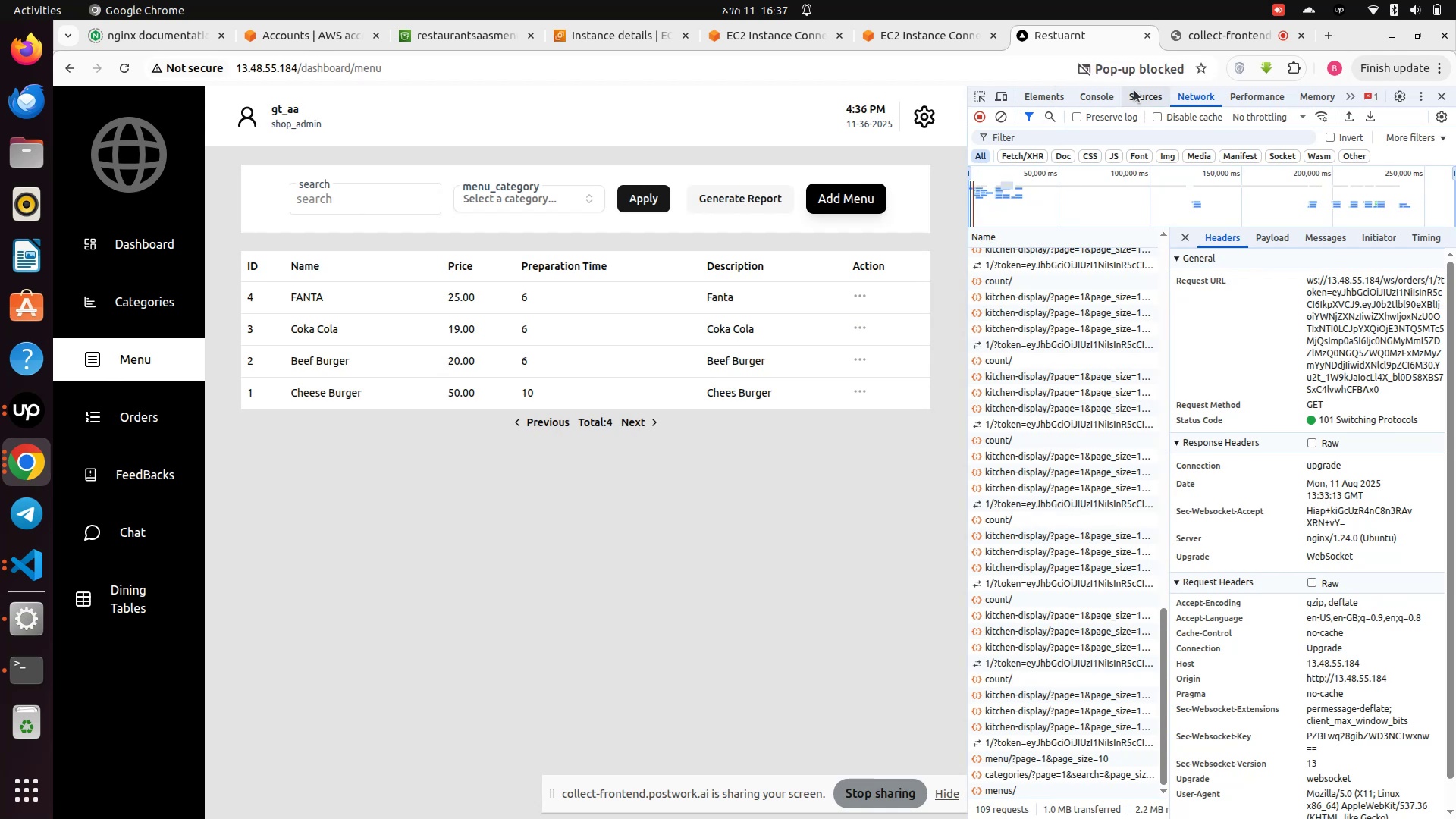 
left_click([1119, 67])
 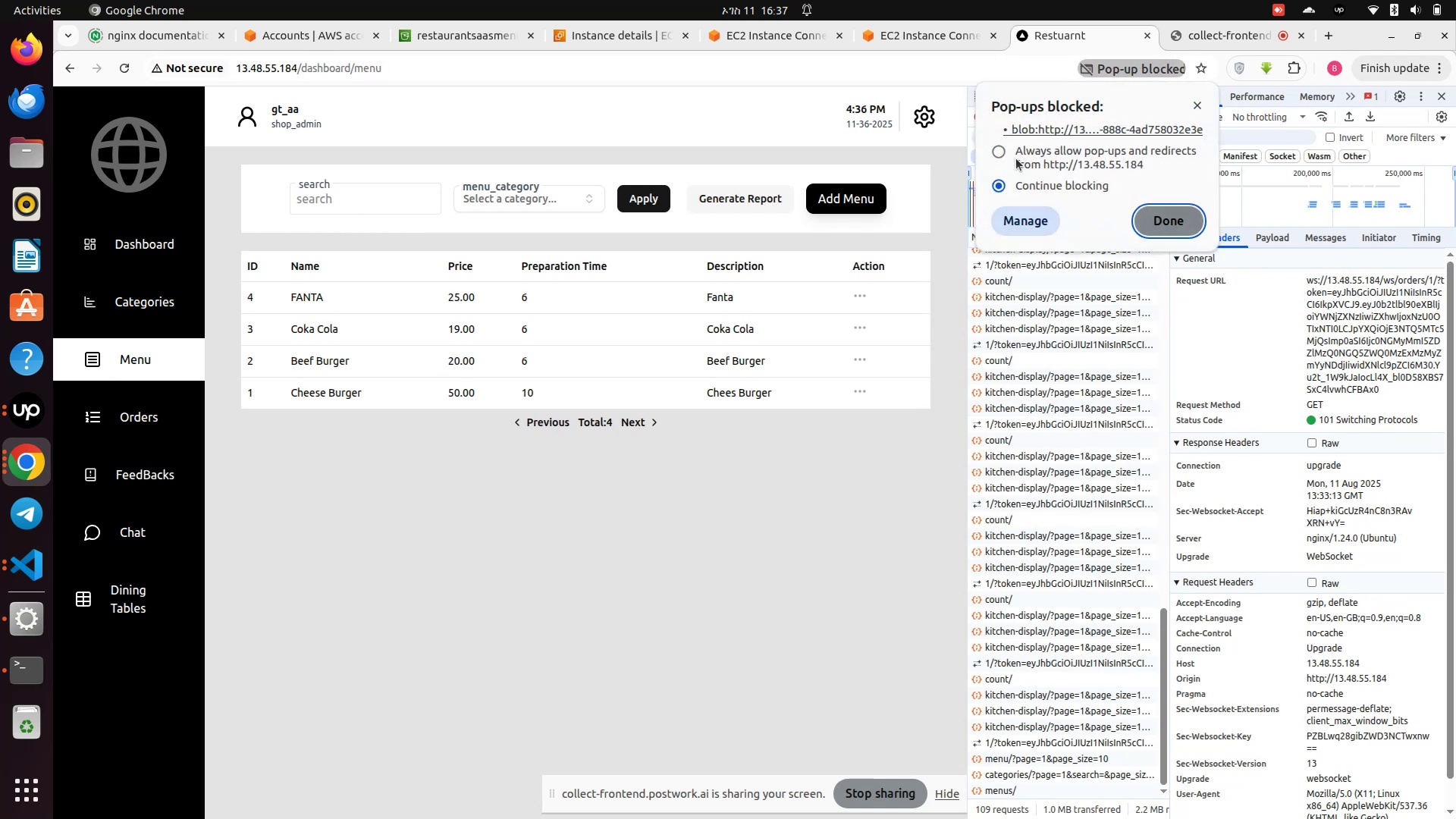 
left_click([1005, 152])
 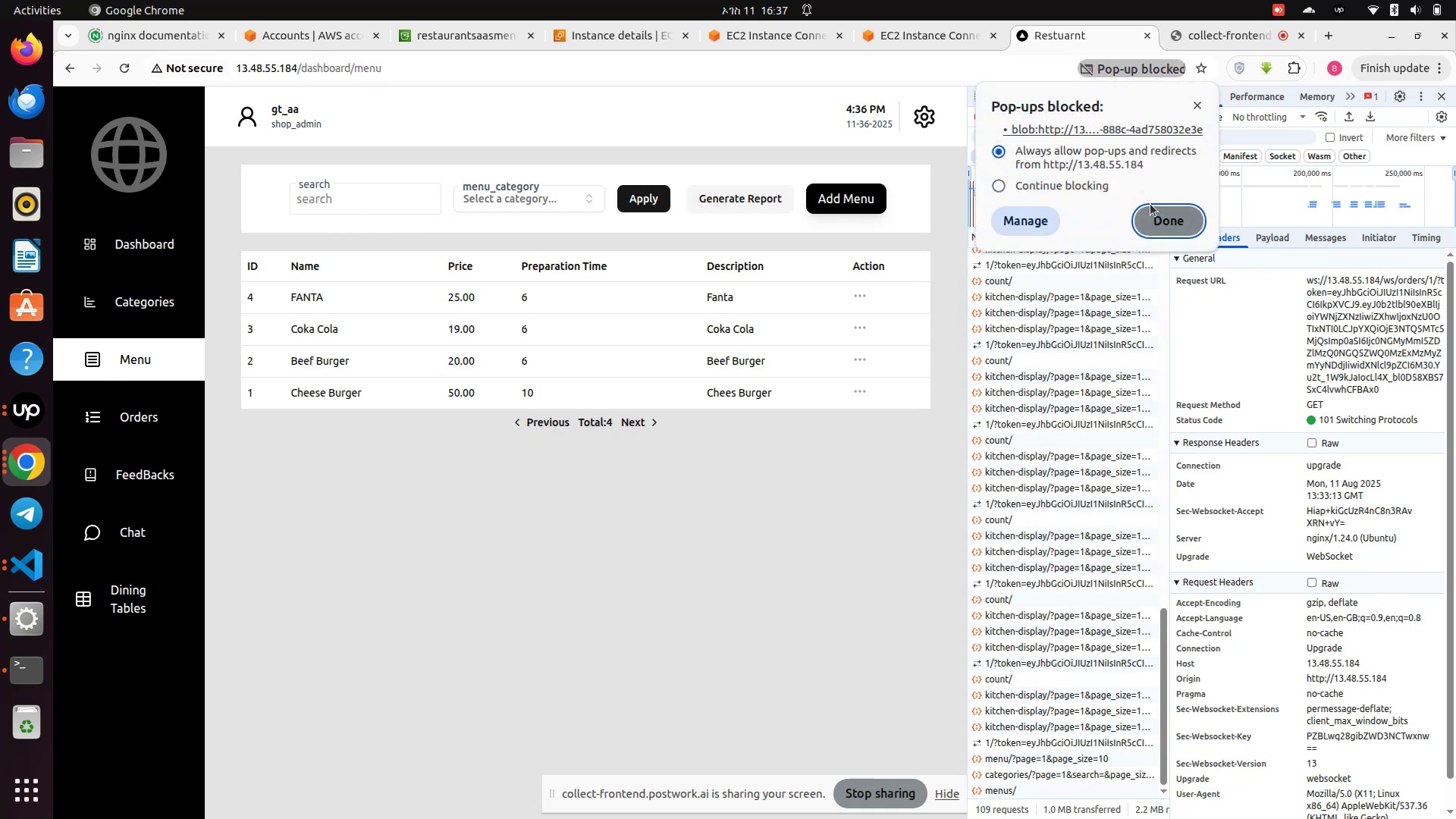 
left_click([1165, 217])
 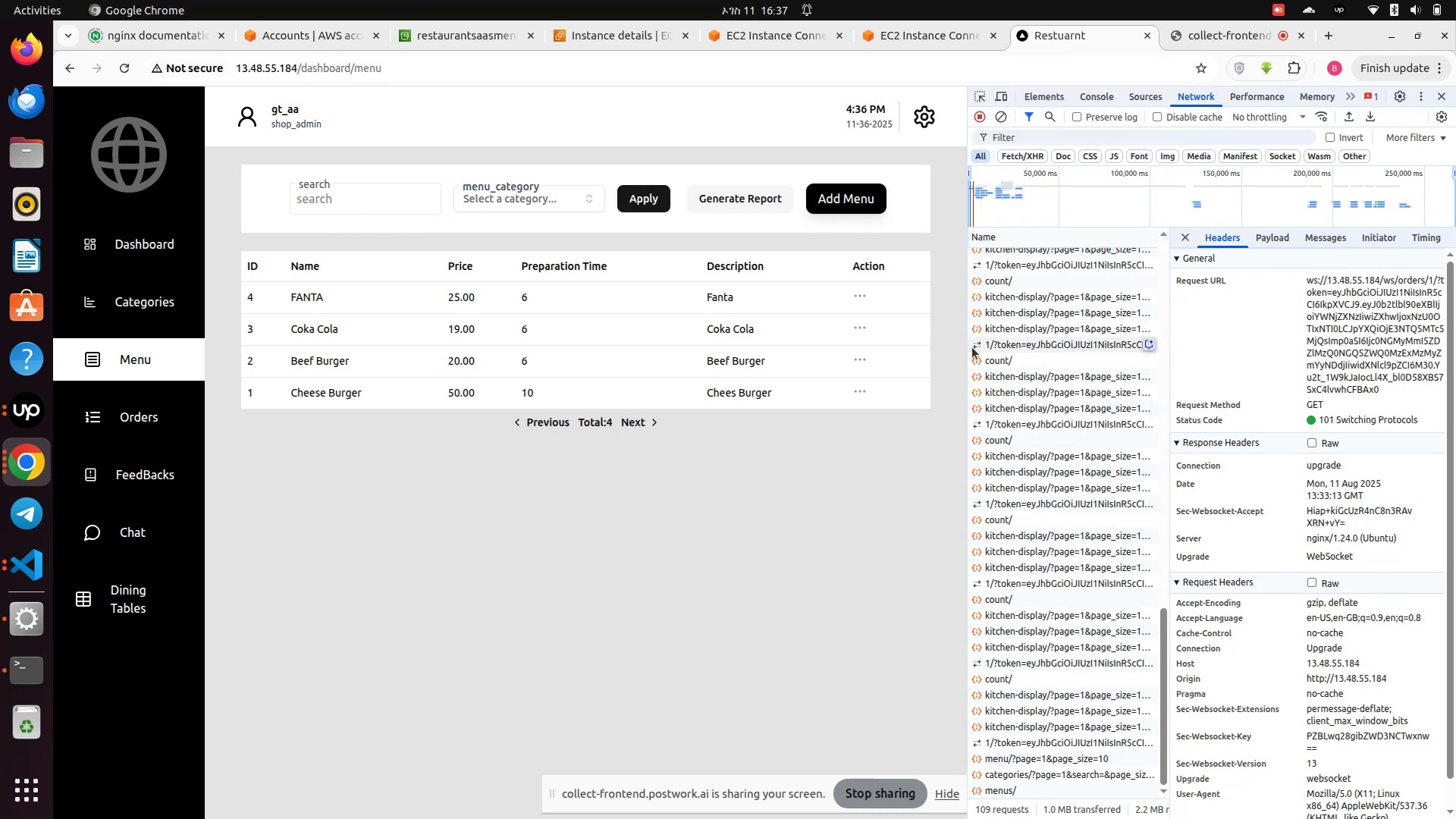 
left_click_drag(start_coordinate=[970, 347], to_coordinate=[1311, 389])
 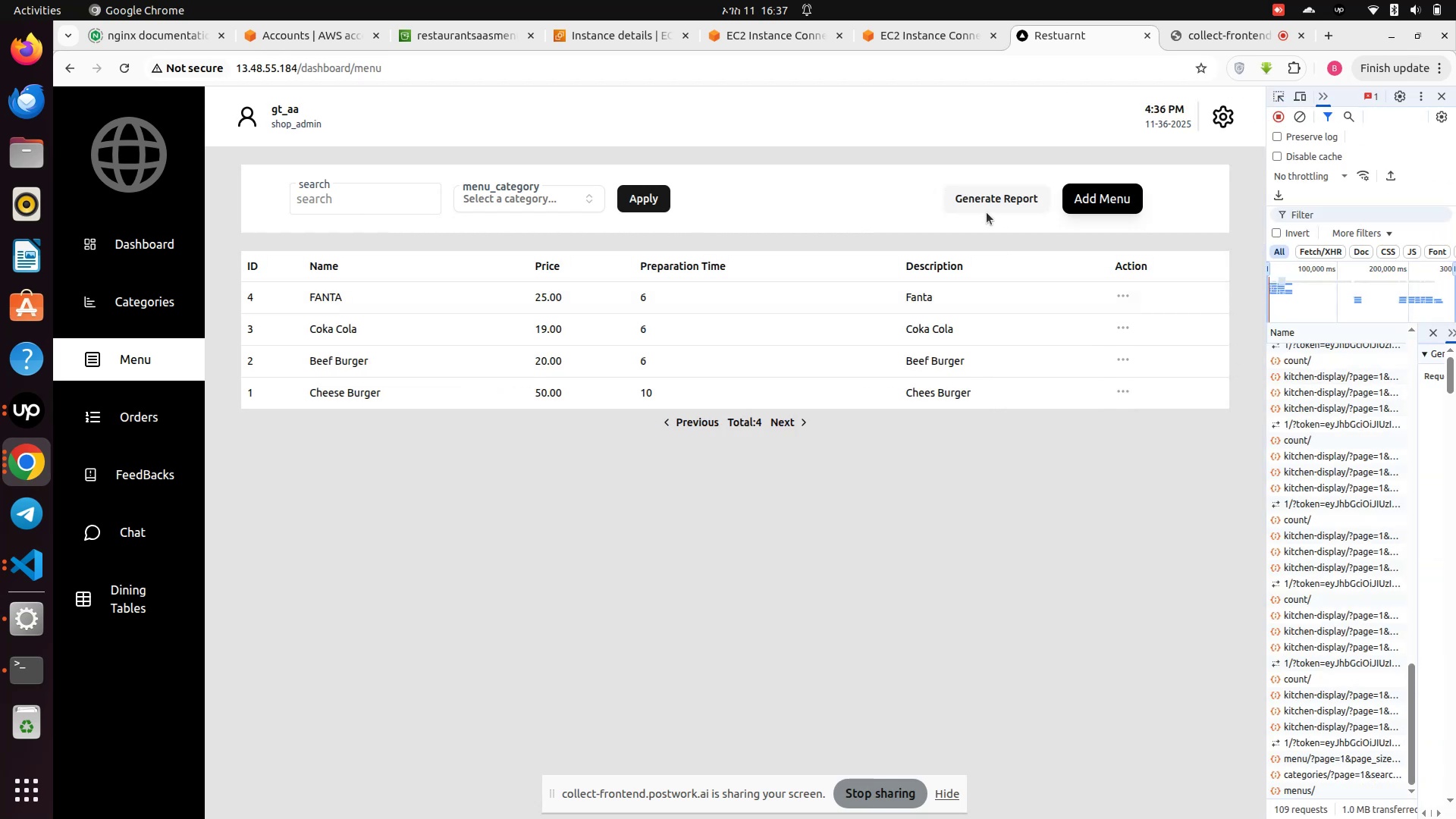 
left_click([983, 199])
 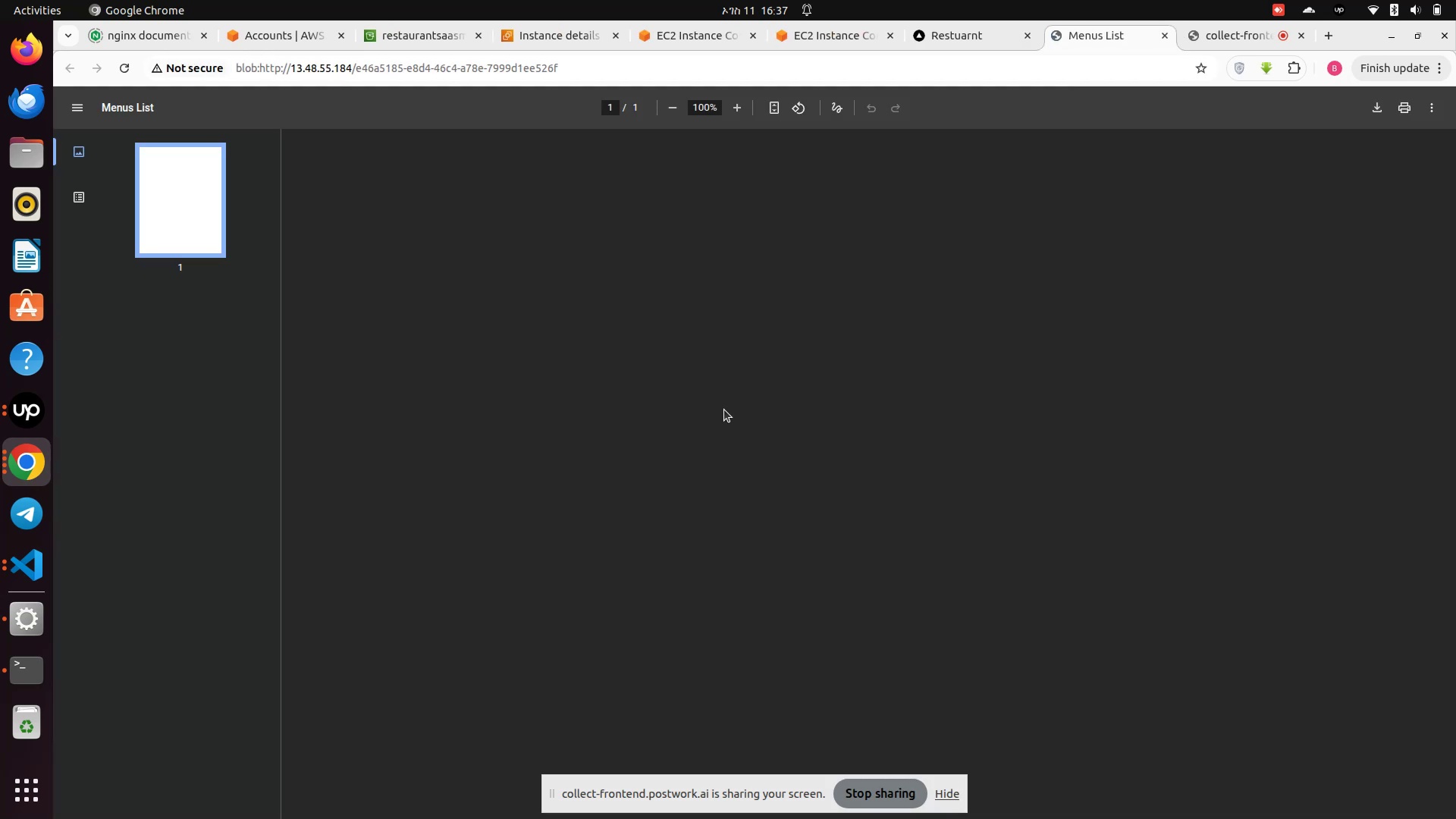 
wait(5.03)
 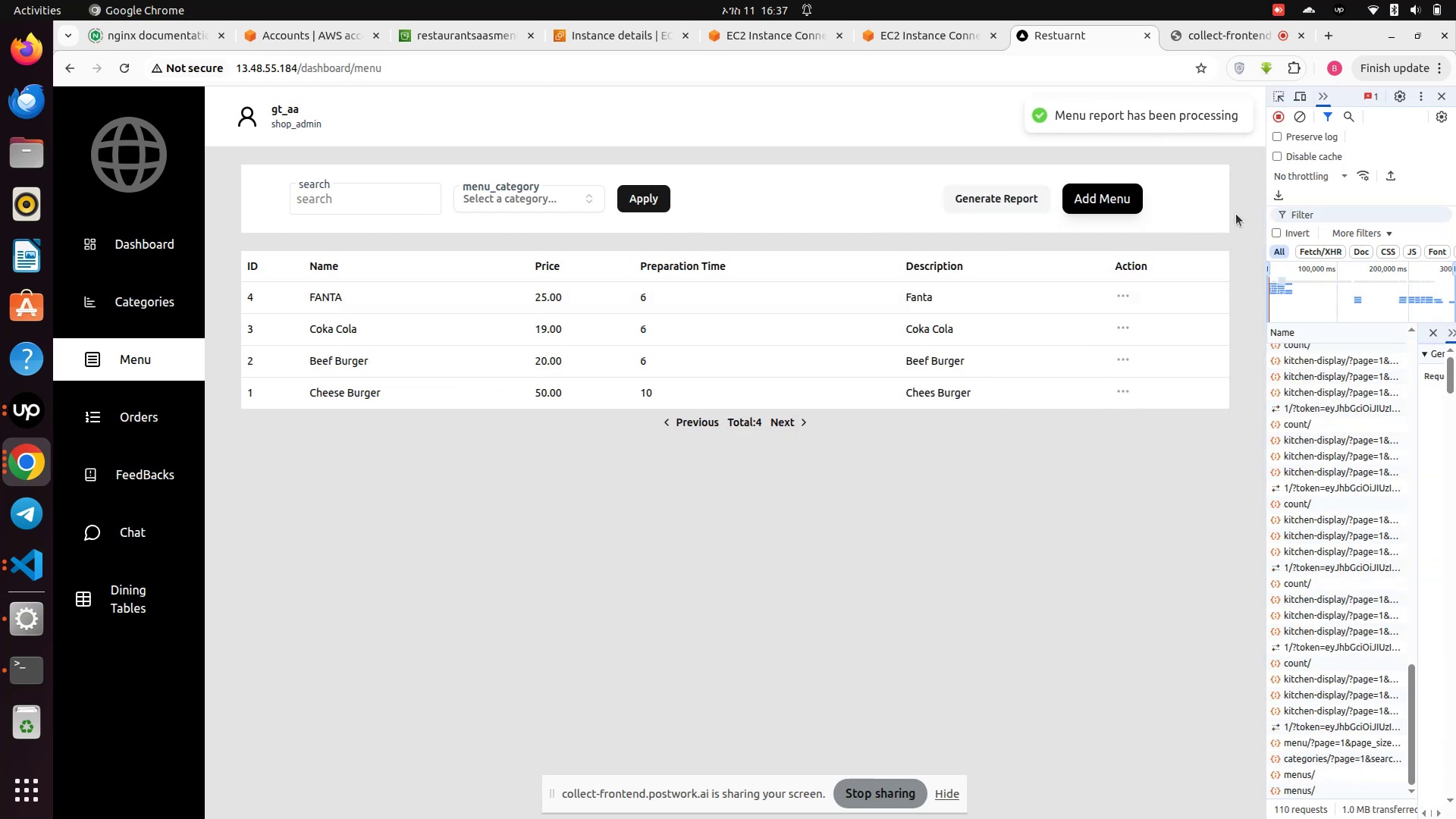 
scroll: coordinate [720, 406], scroll_direction: down, amount: 1.0
 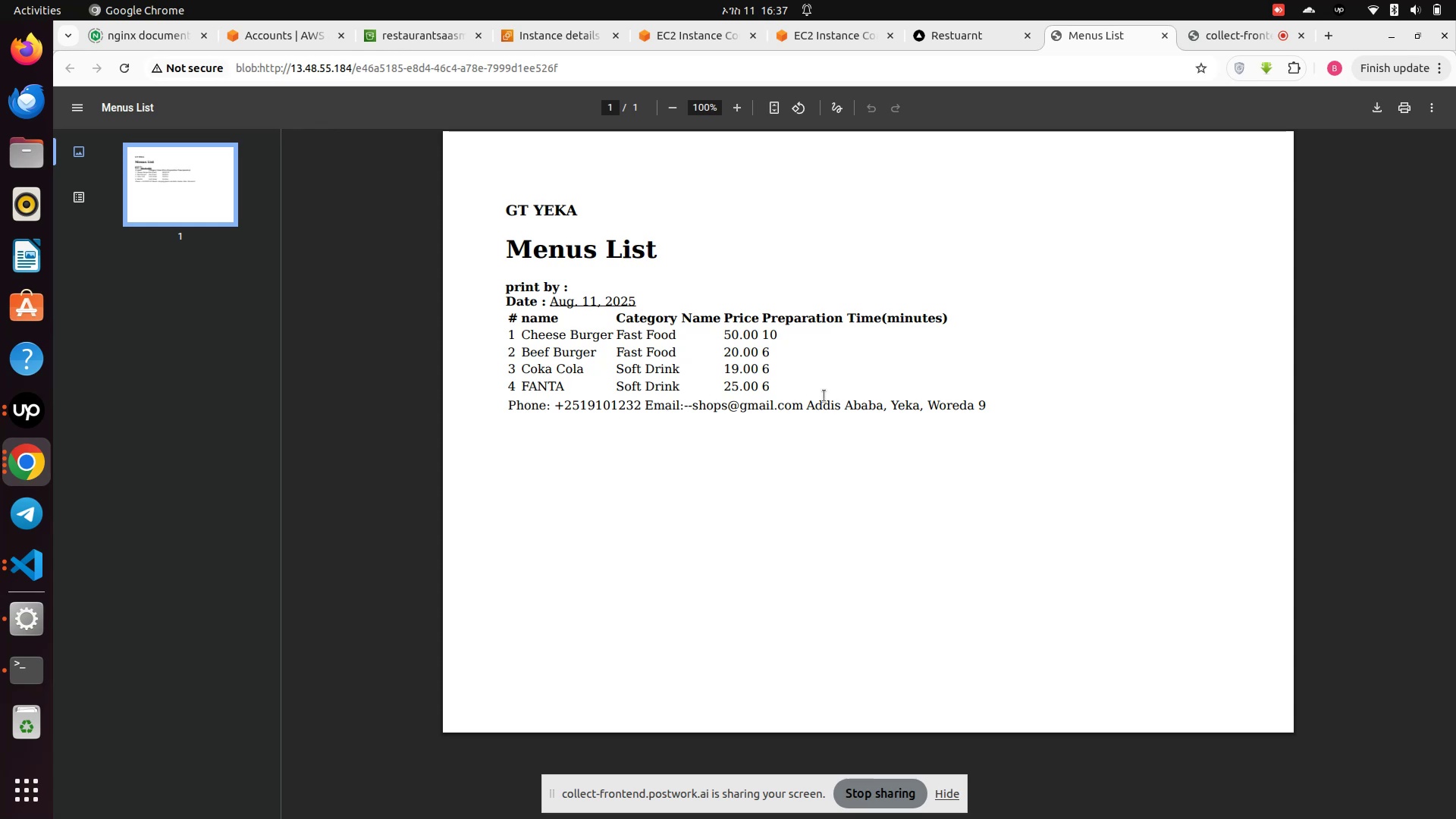 
wait(6.42)
 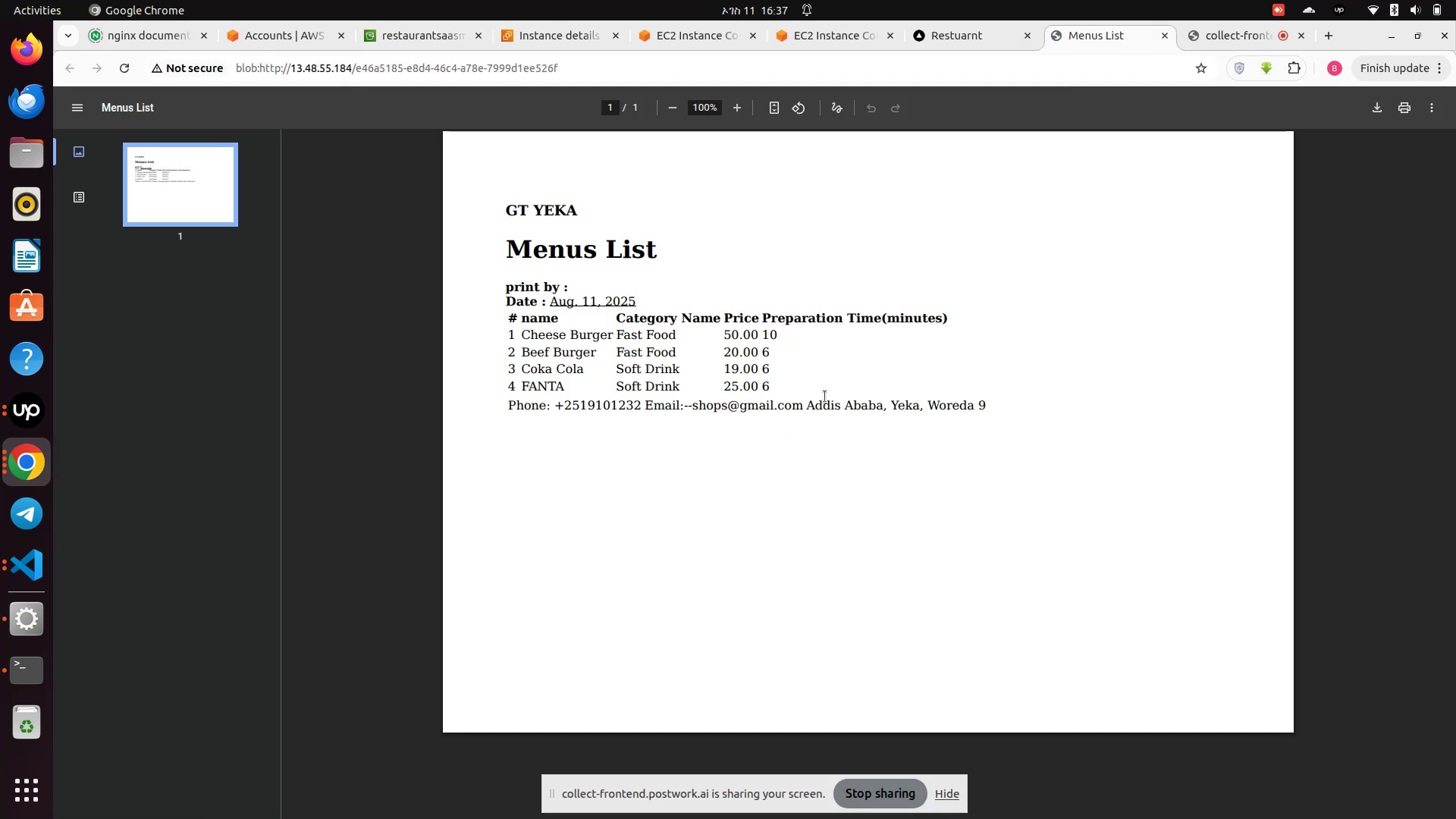 
left_click_drag(start_coordinate=[839, 384], to_coordinate=[839, 390])
 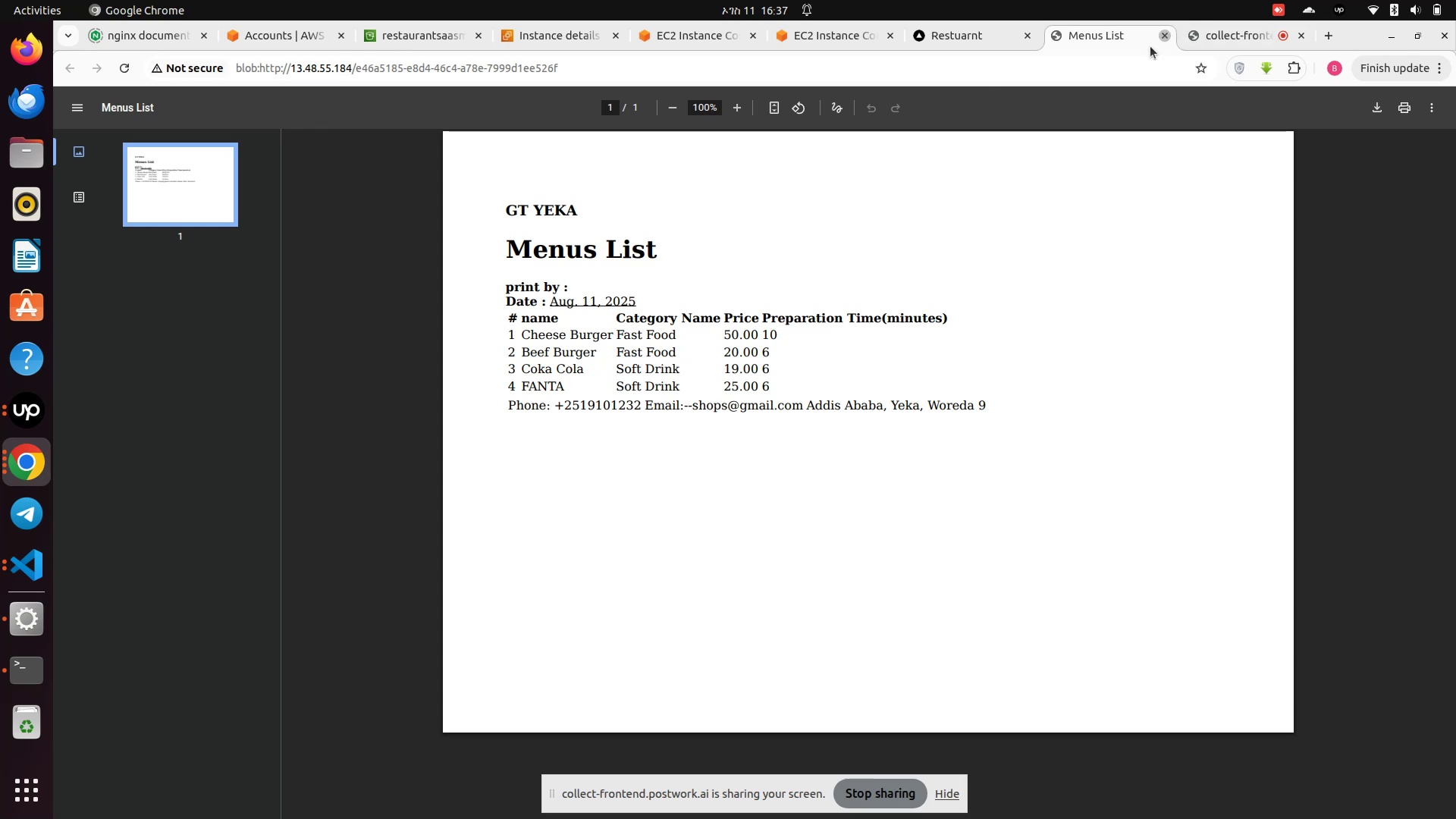 
wait(9.4)
 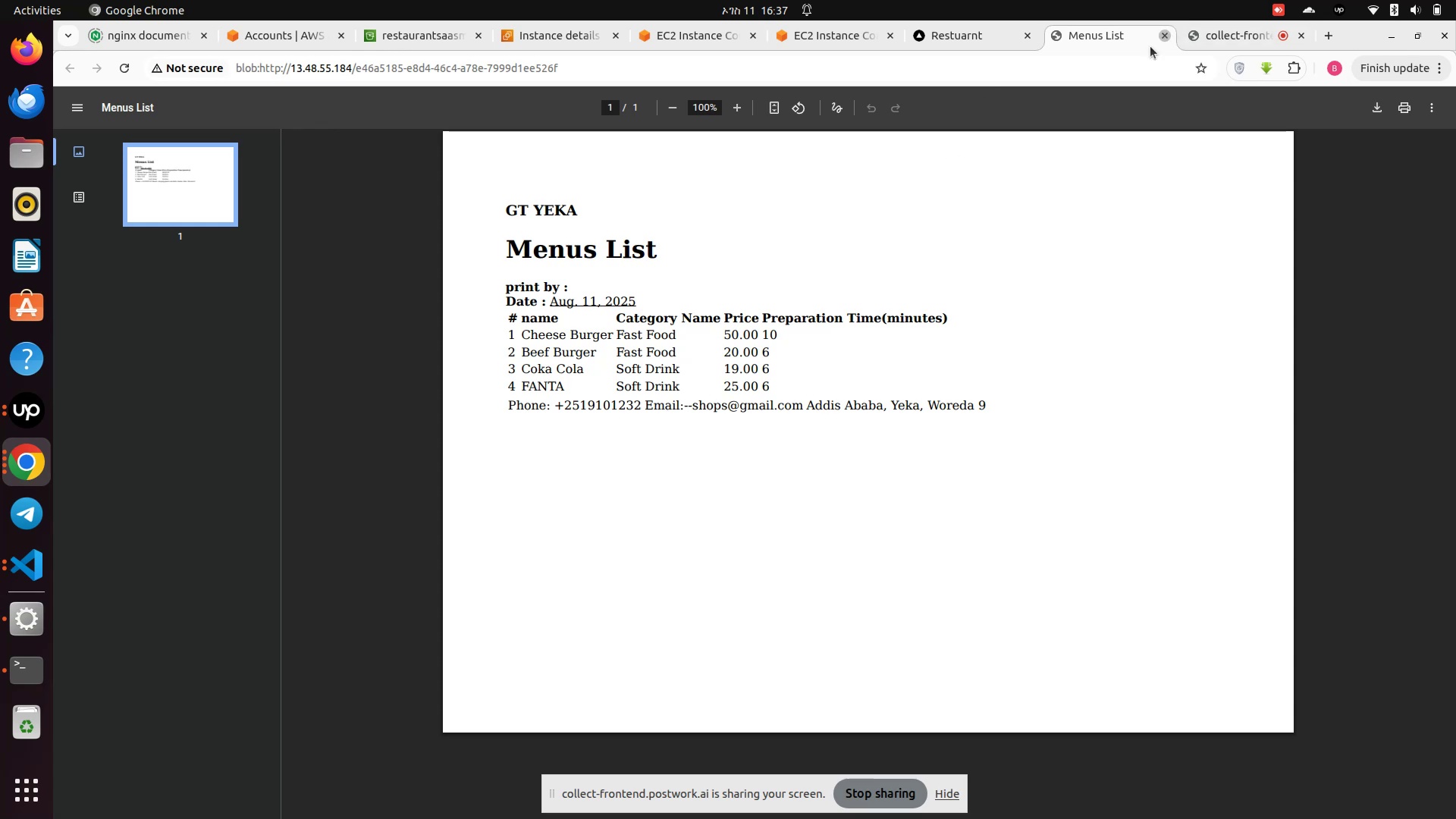 
scroll: coordinate [595, 451], scroll_direction: down, amount: 4.0
 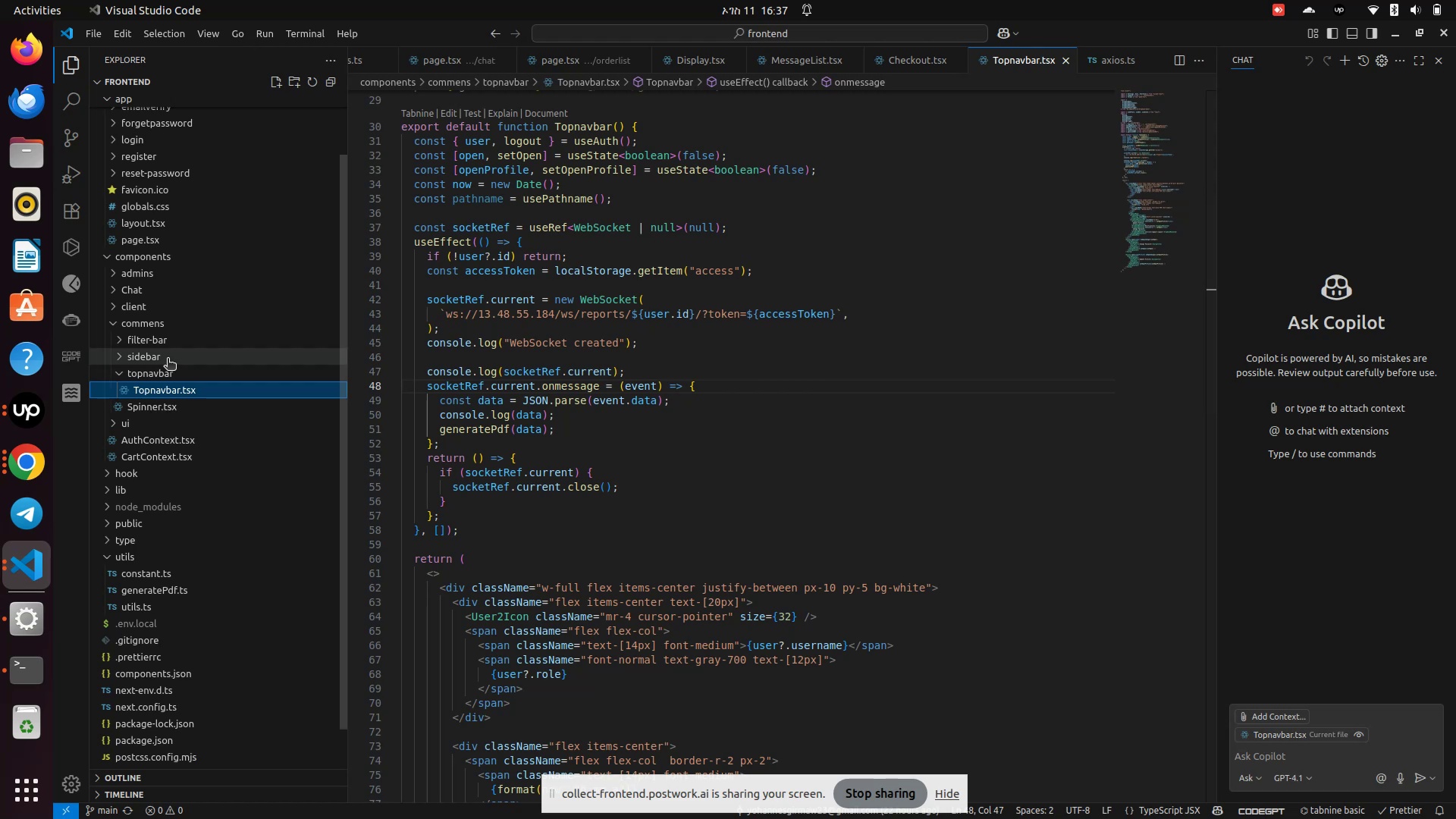 
scroll: coordinate [146, 301], scroll_direction: up, amount: 8.0
 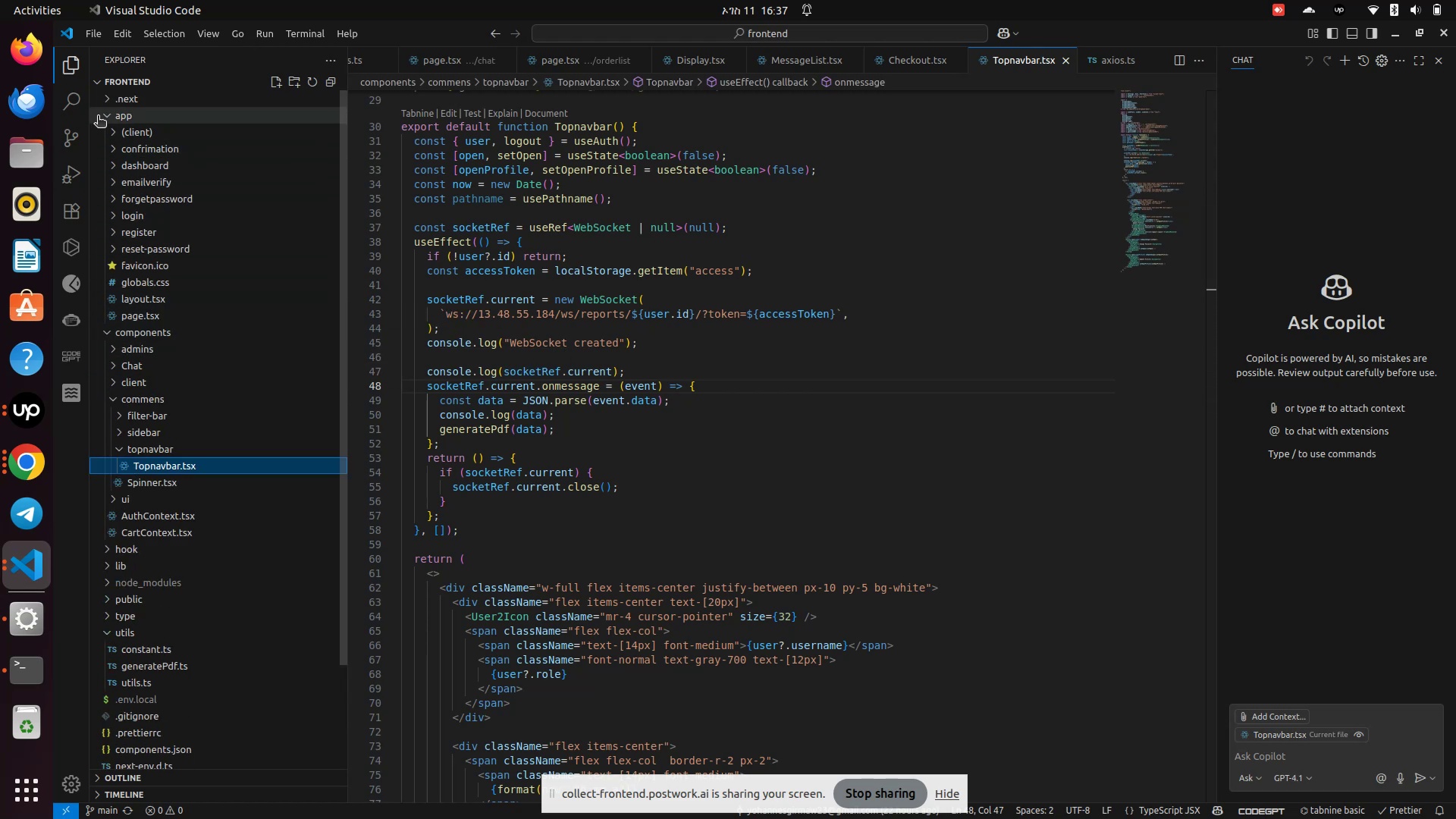 
left_click([119, 118])
 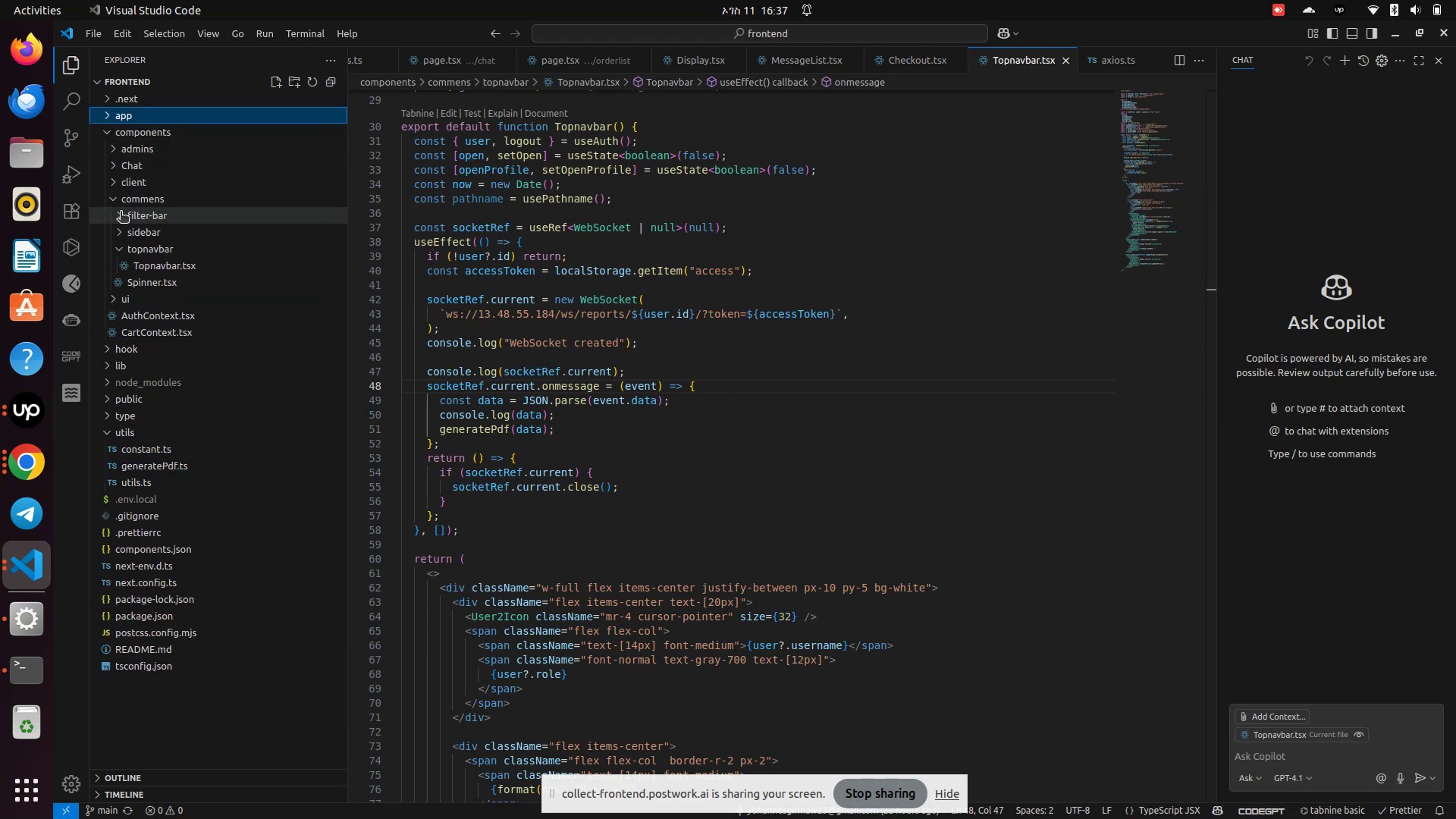 
left_click([127, 203])
 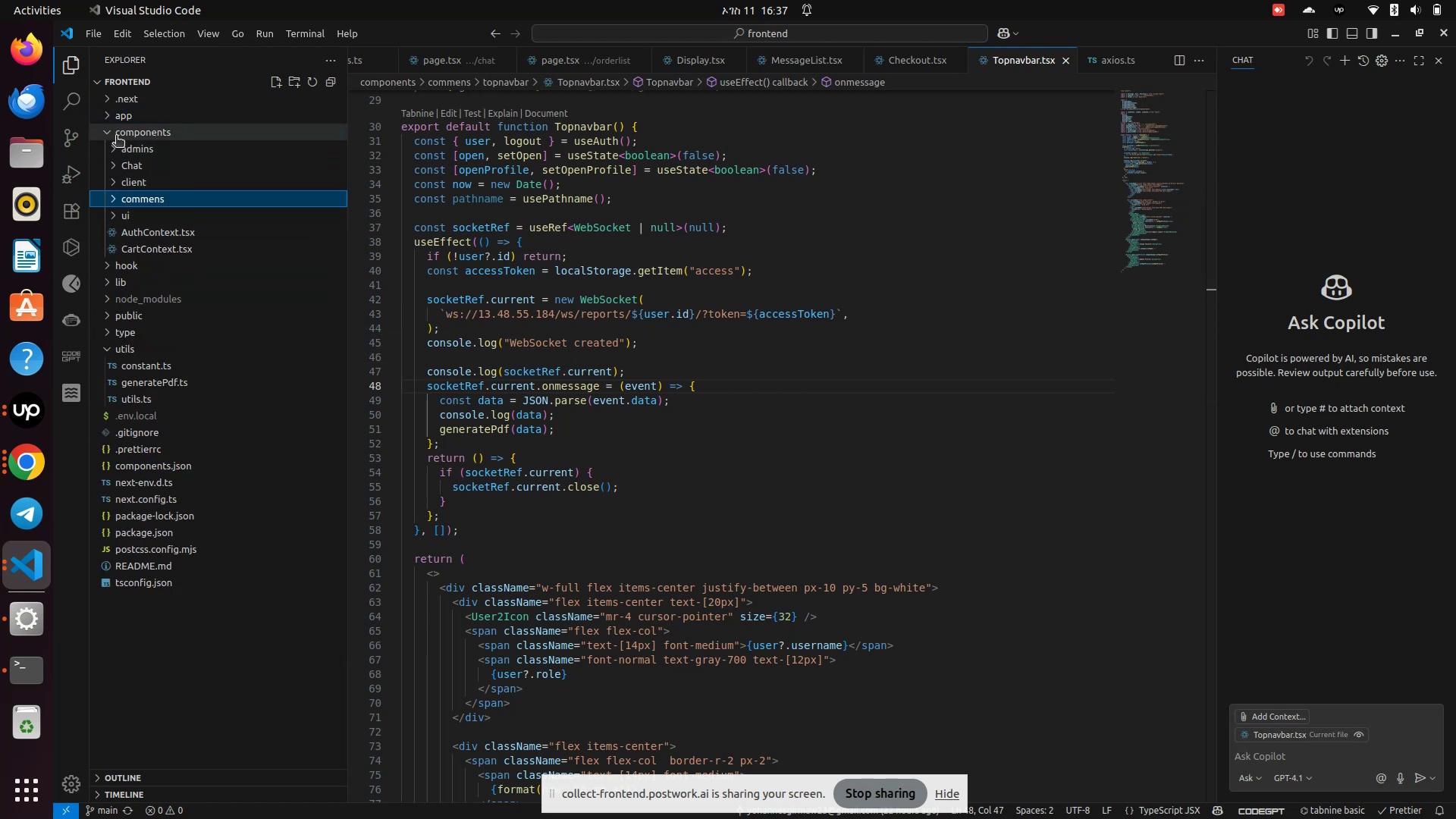 
left_click([114, 132])
 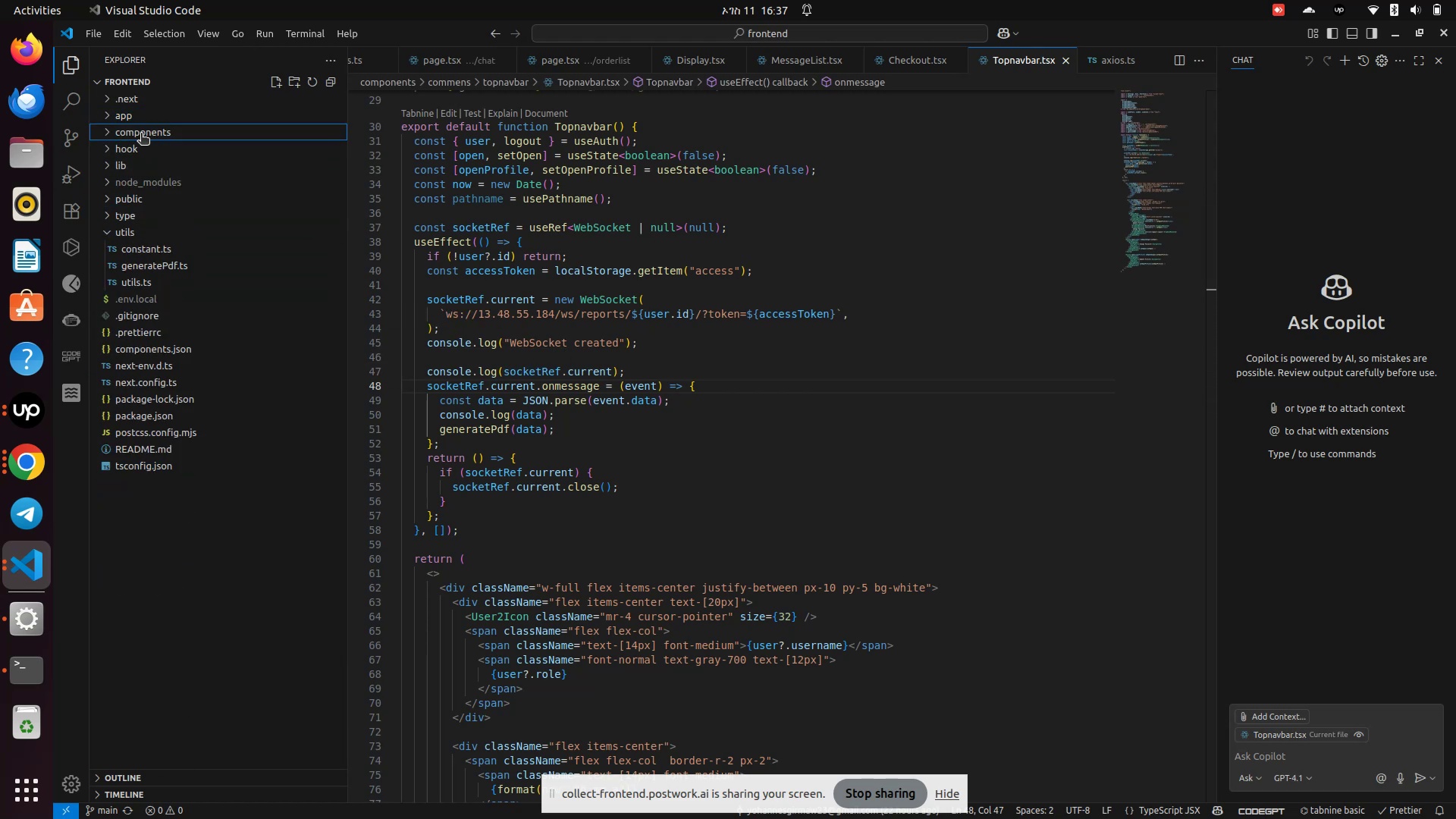 
left_click([140, 130])
 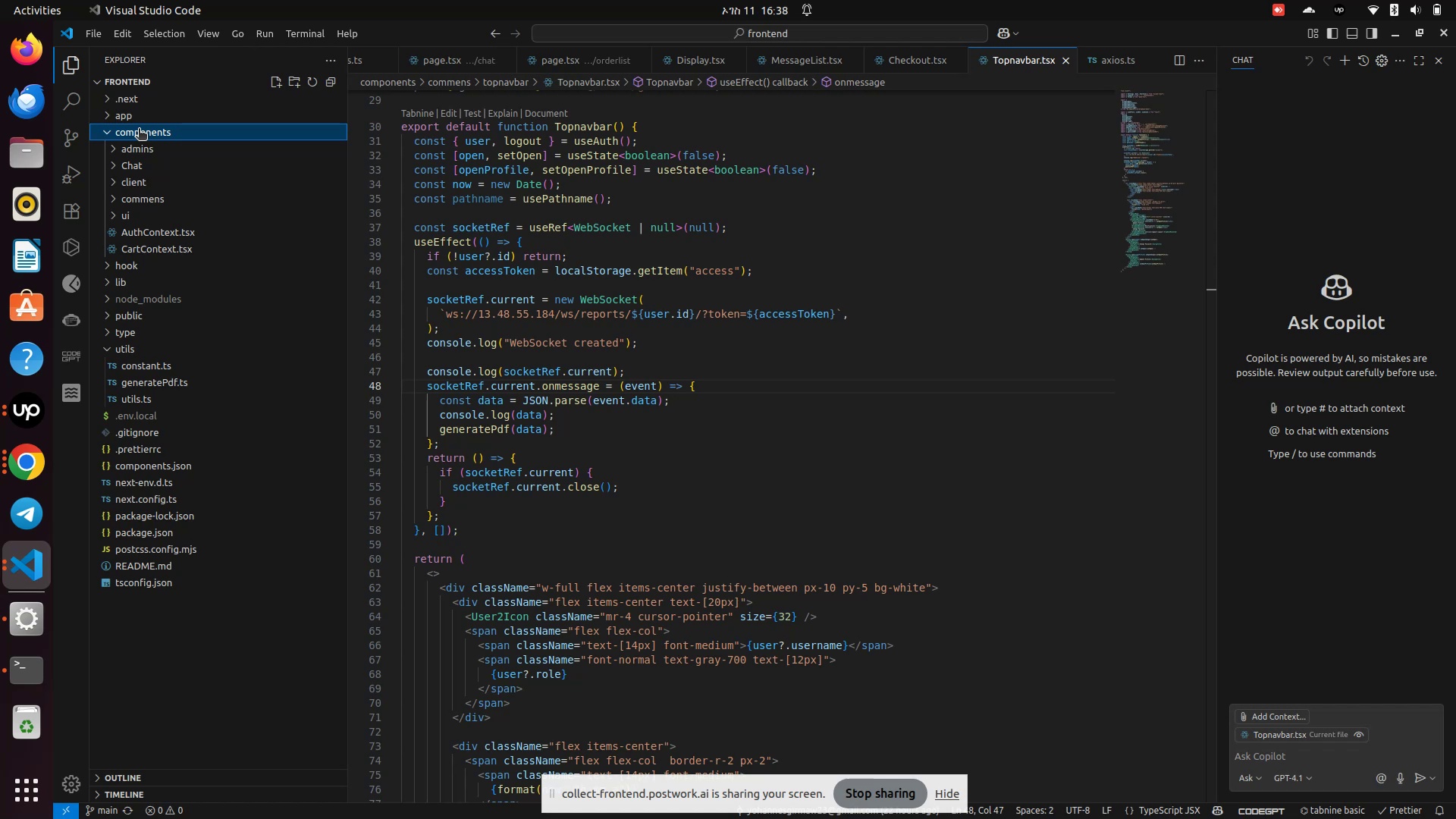 
wait(17.59)
 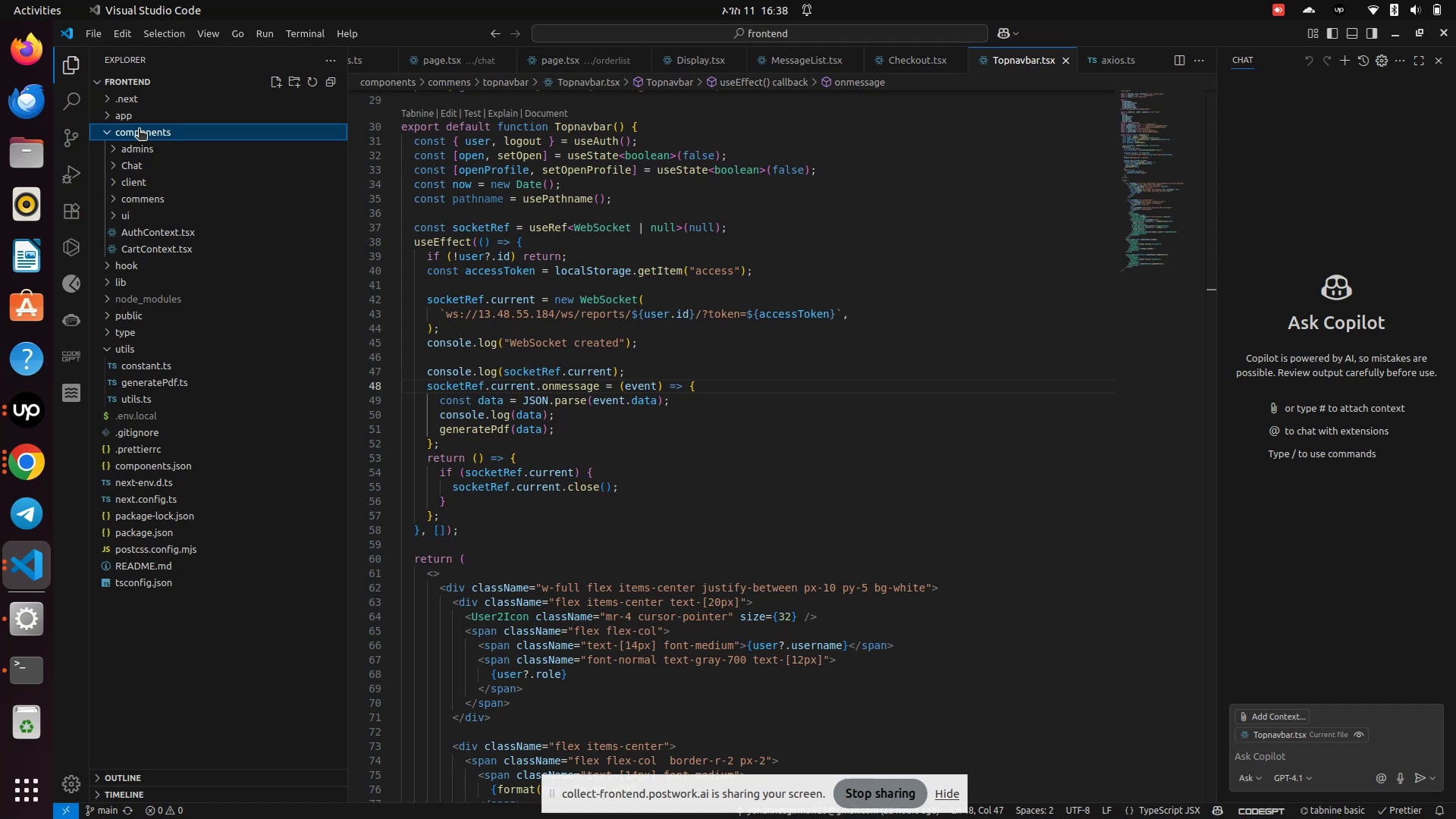 
left_click([124, 134])
 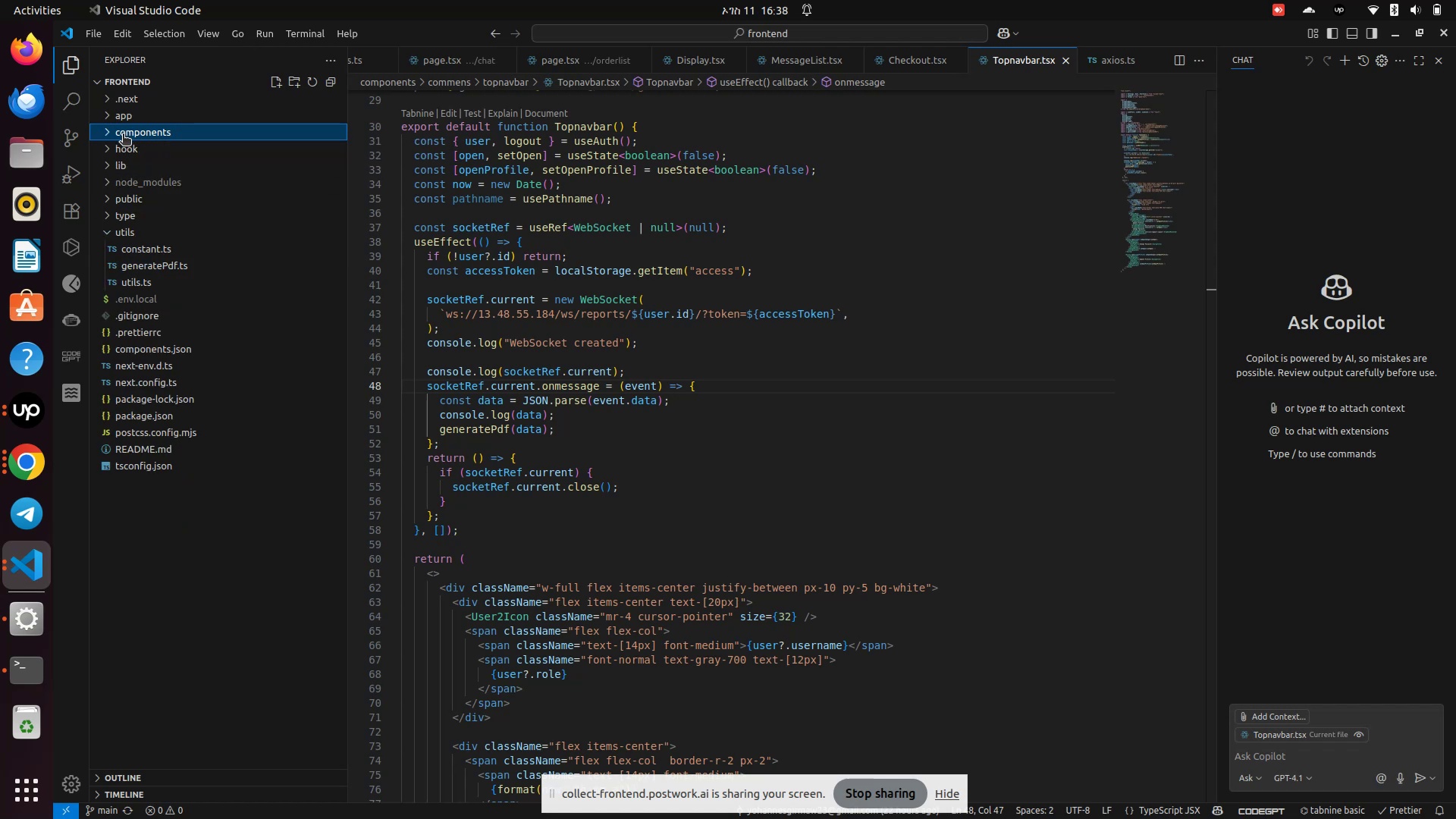 
left_click([123, 135])
 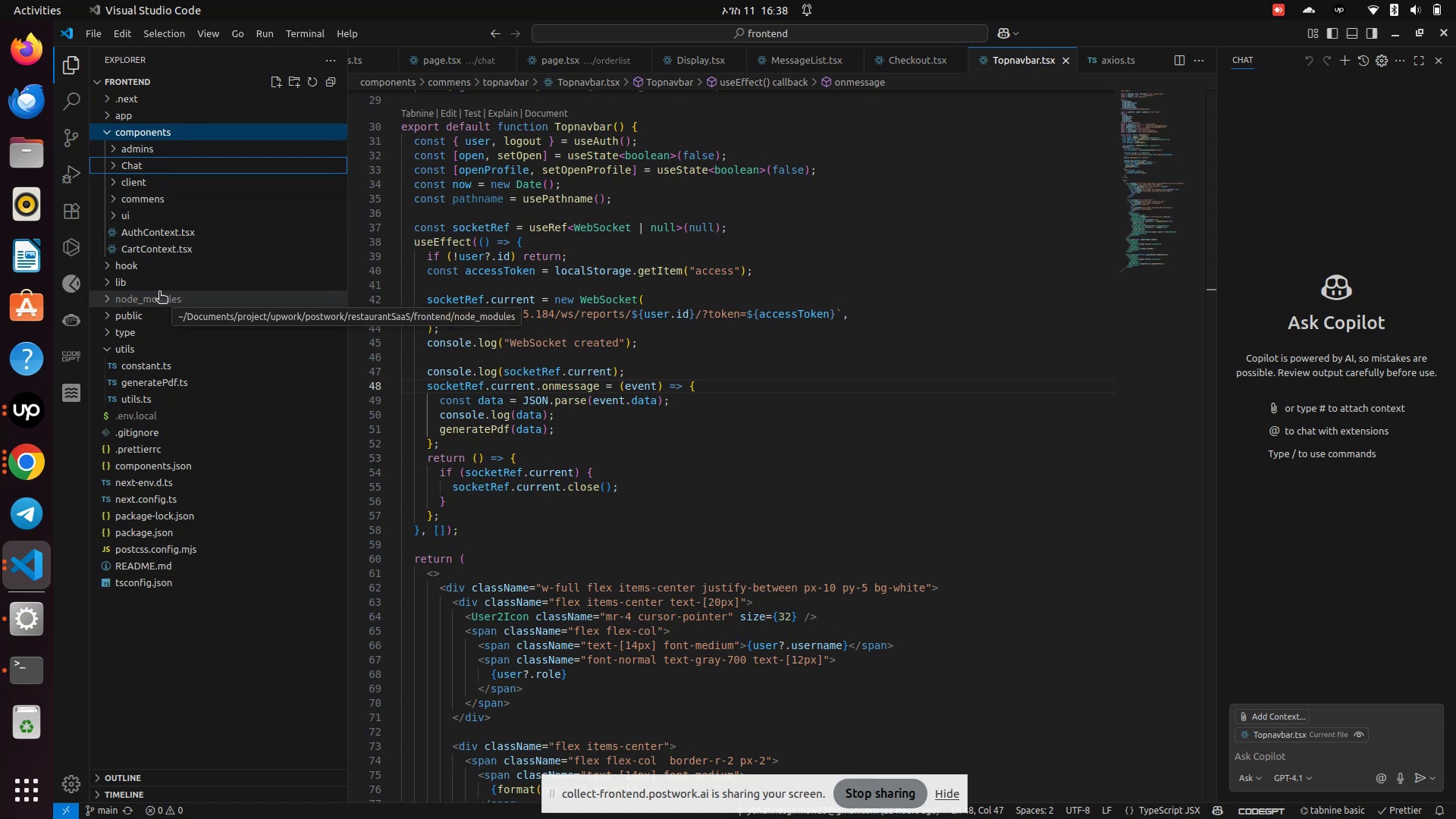 
wait(13.49)
 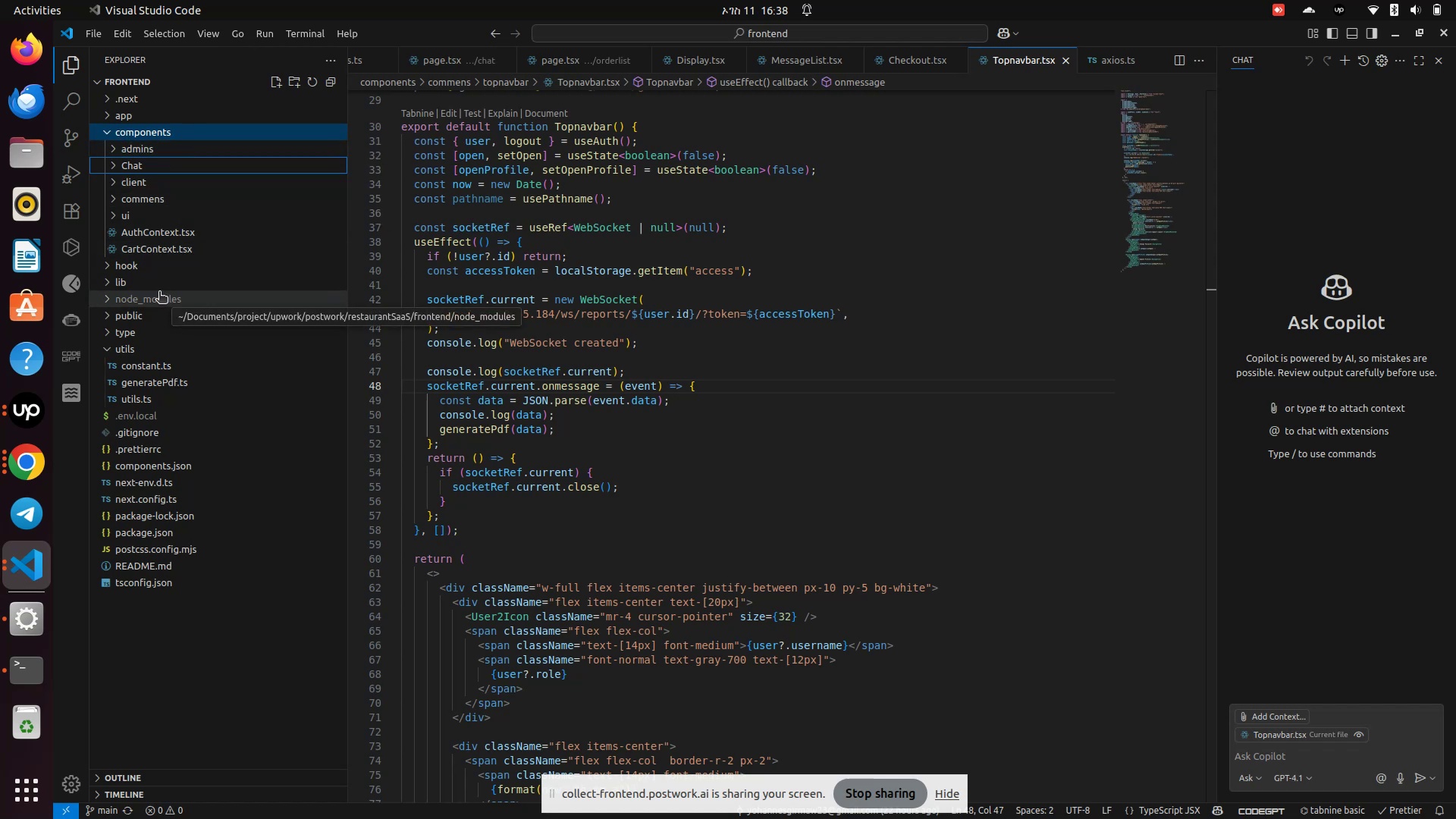 
left_click([76, 108])
 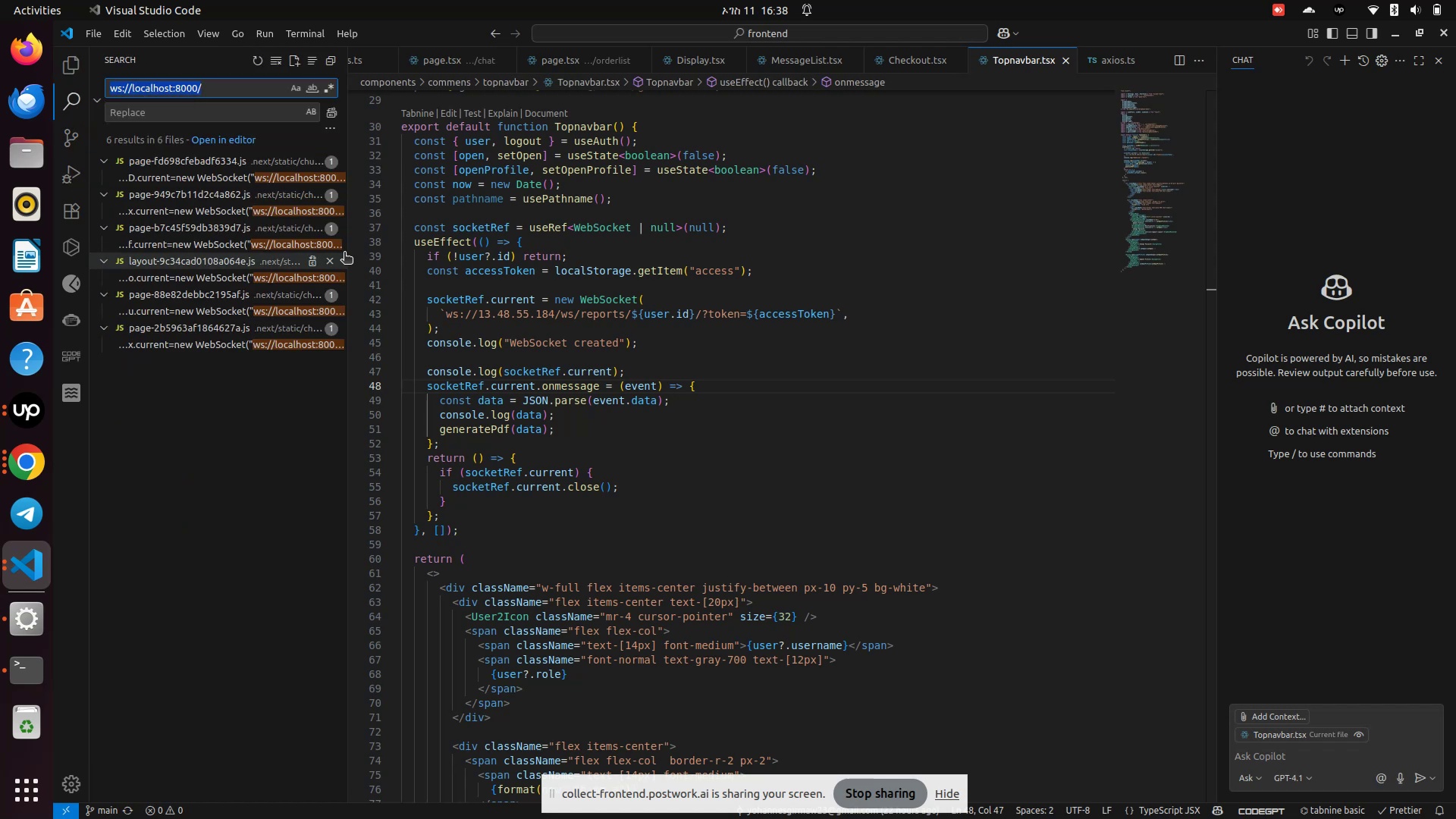 
type(Display)
 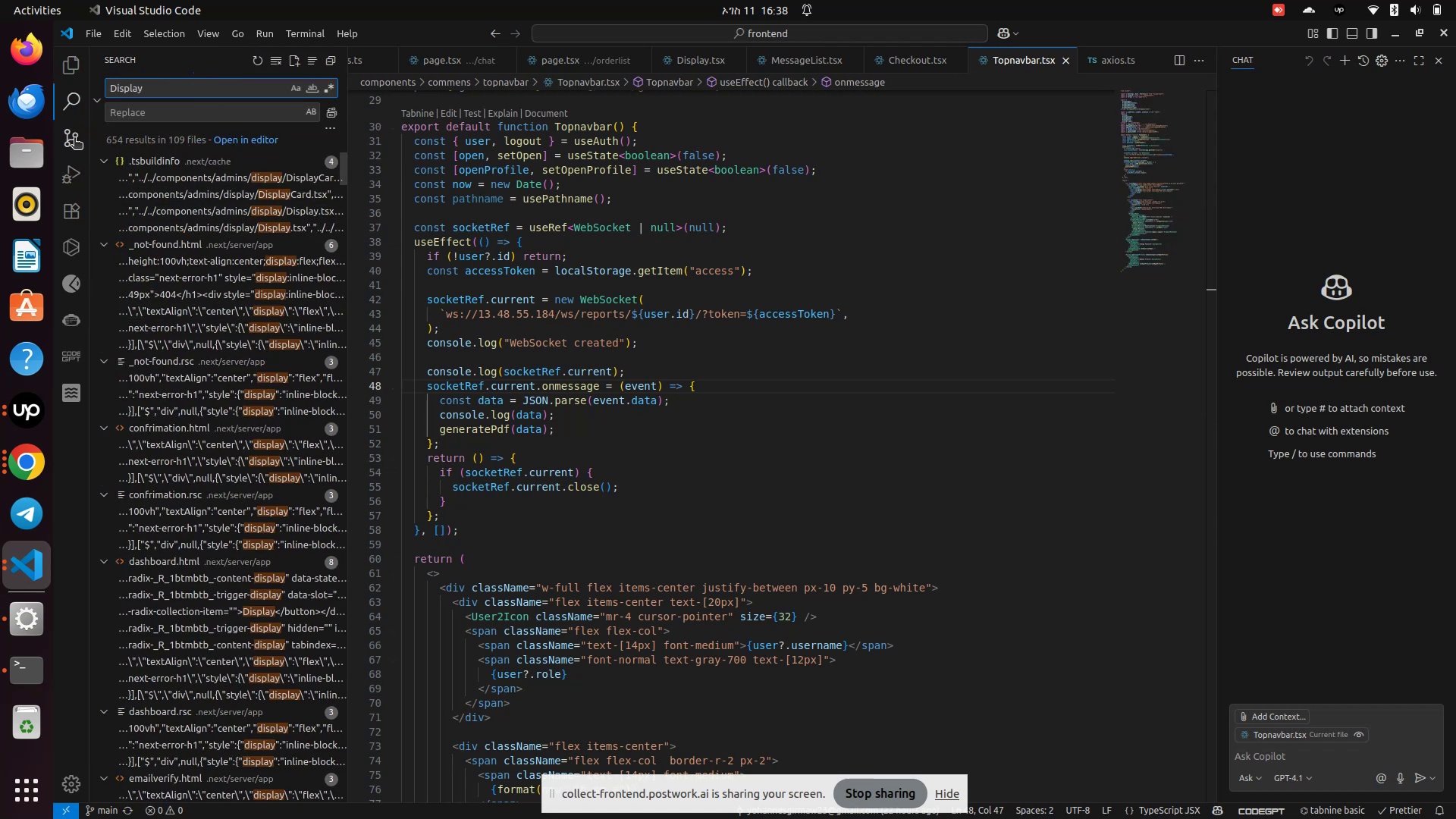 
left_click([99, 162])
 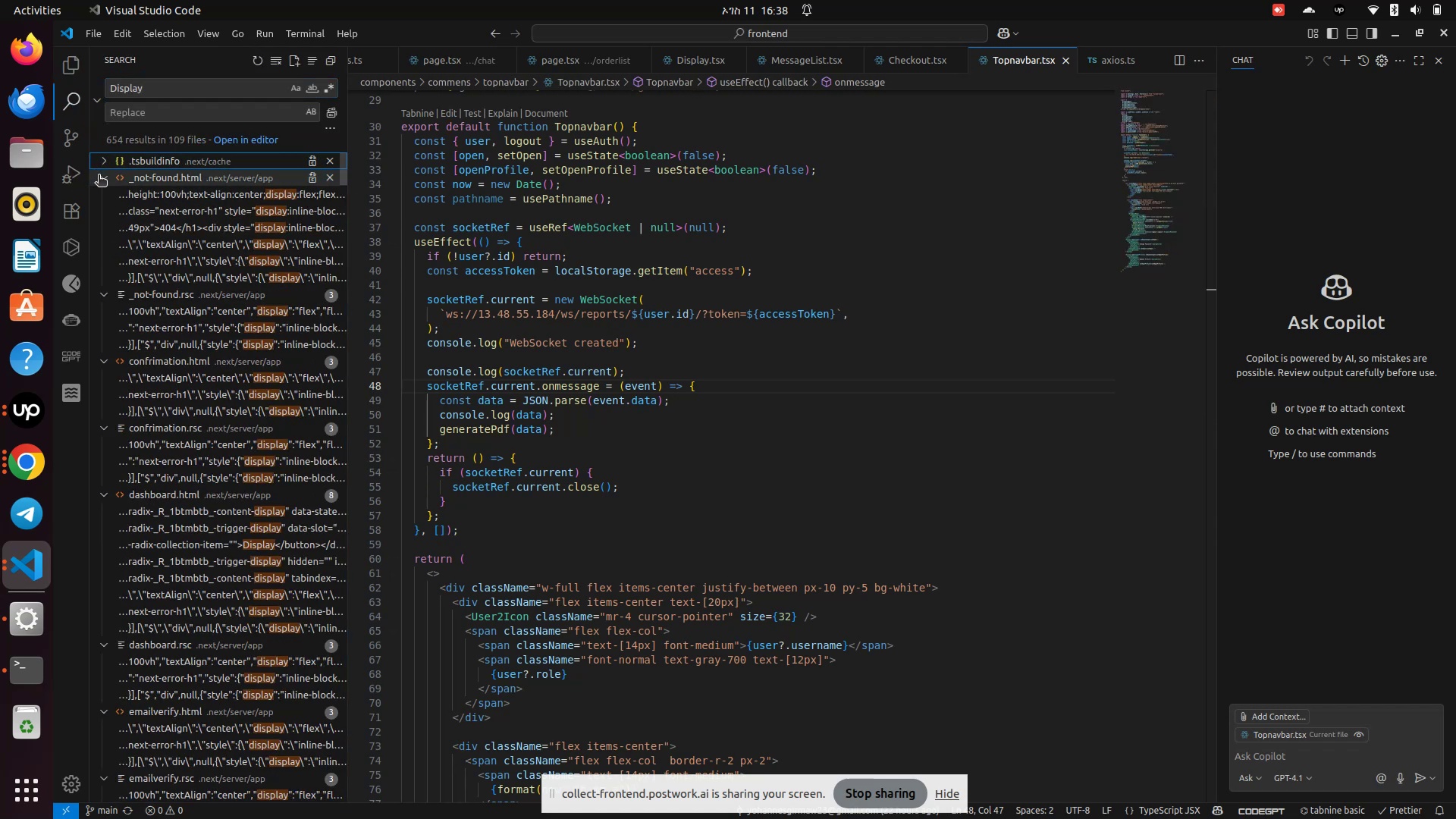 
left_click([102, 180])
 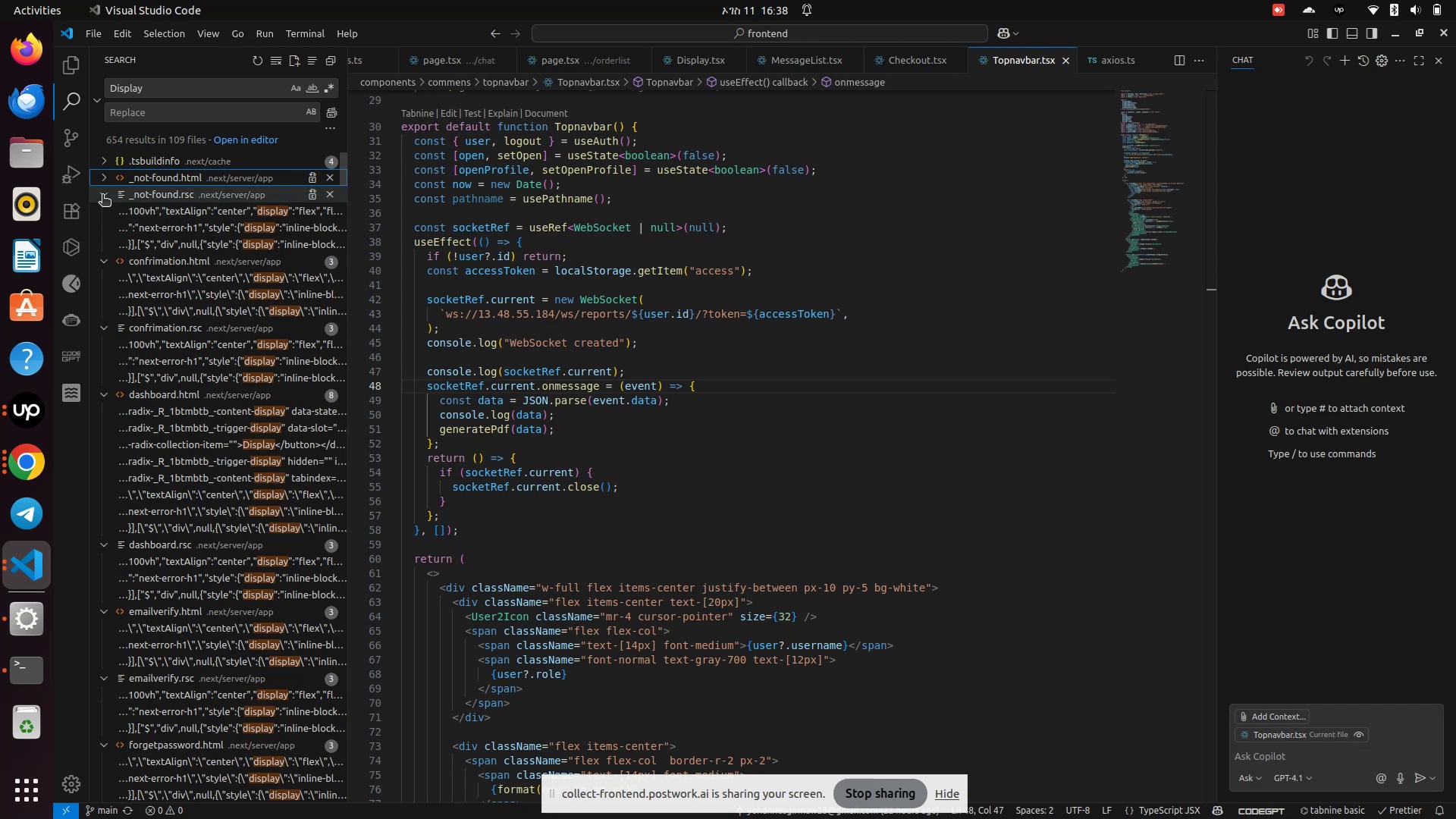 
left_click([102, 196])
 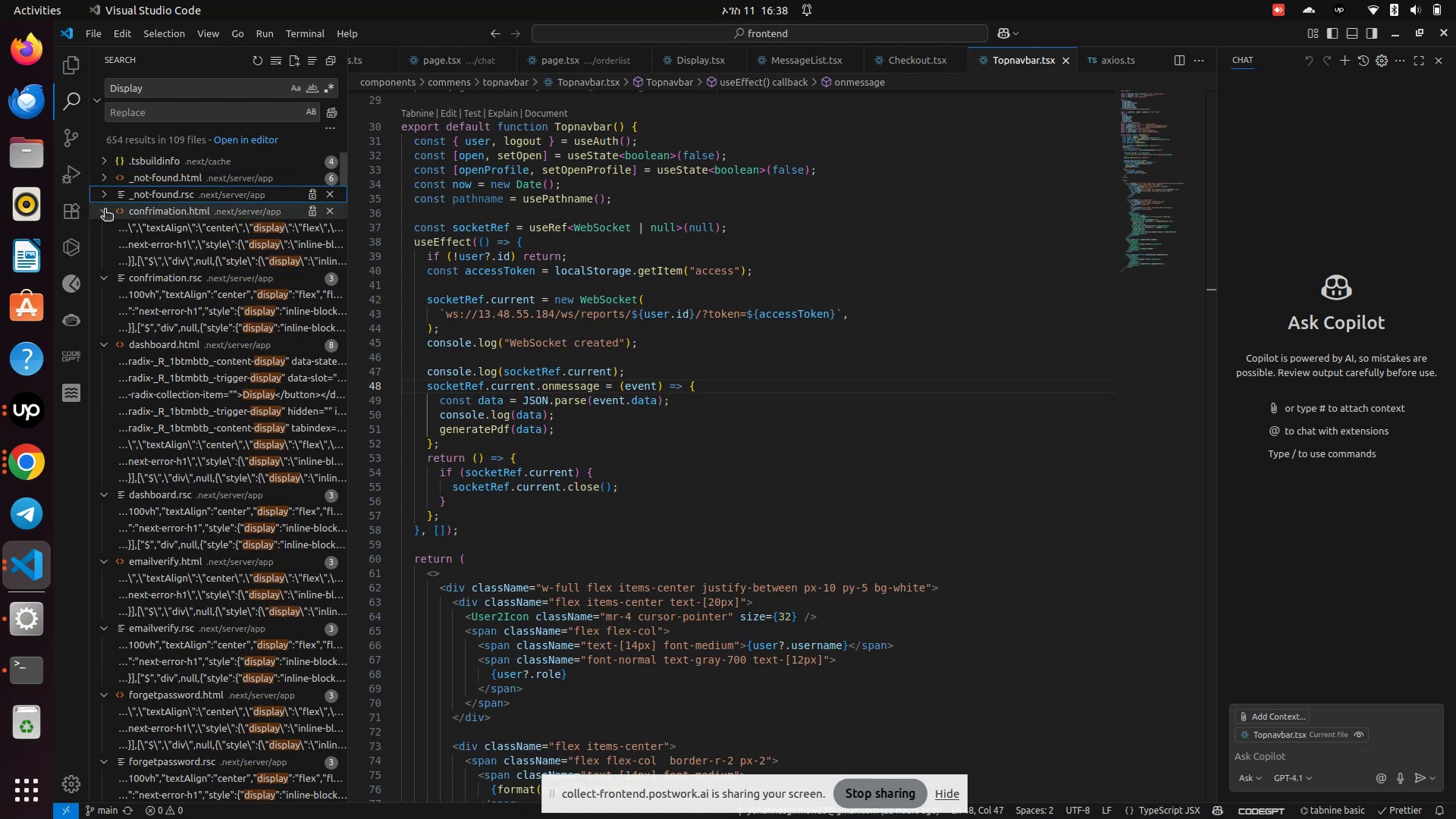 
left_click([102, 213])
 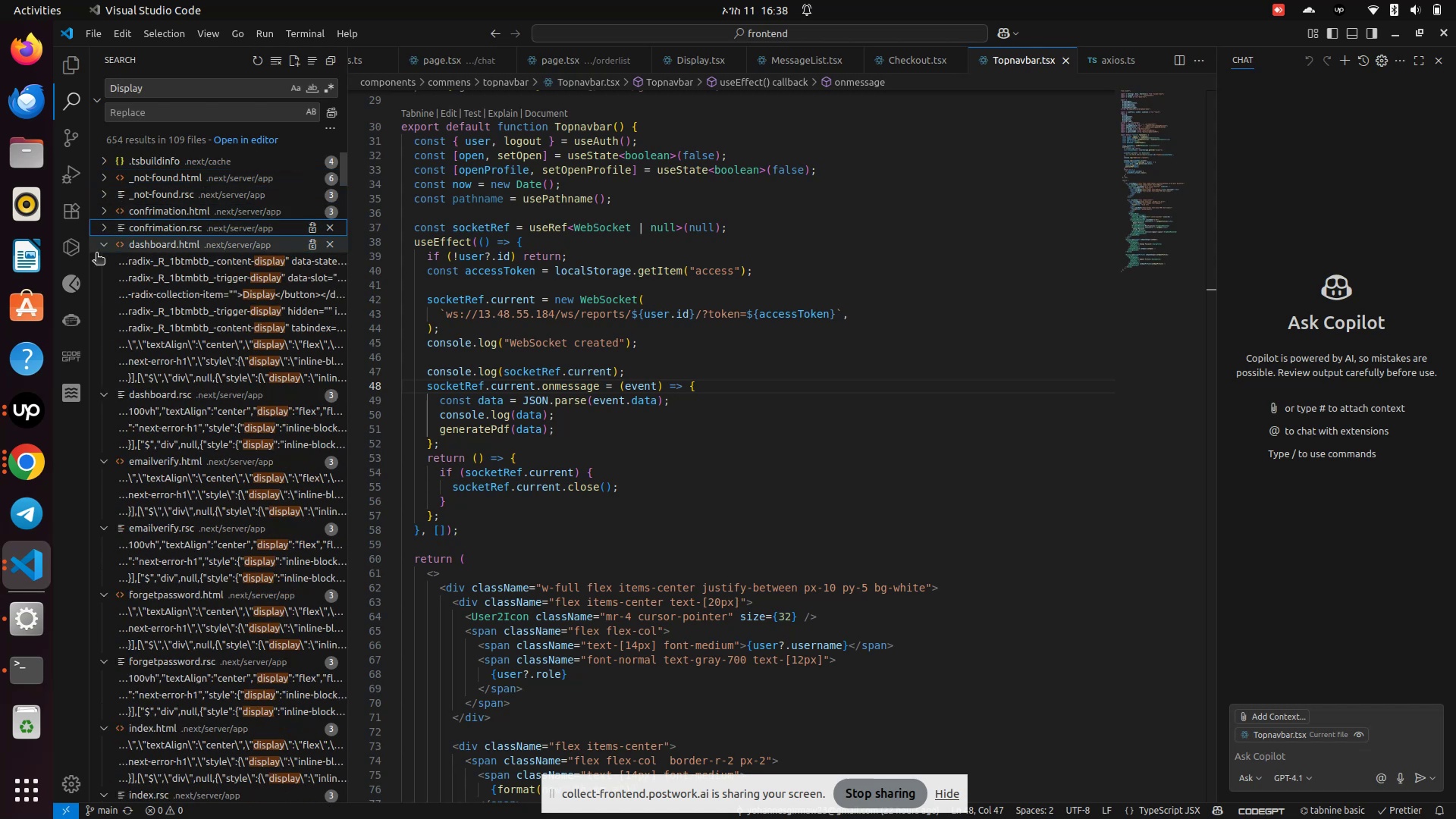 
left_click([102, 242])
 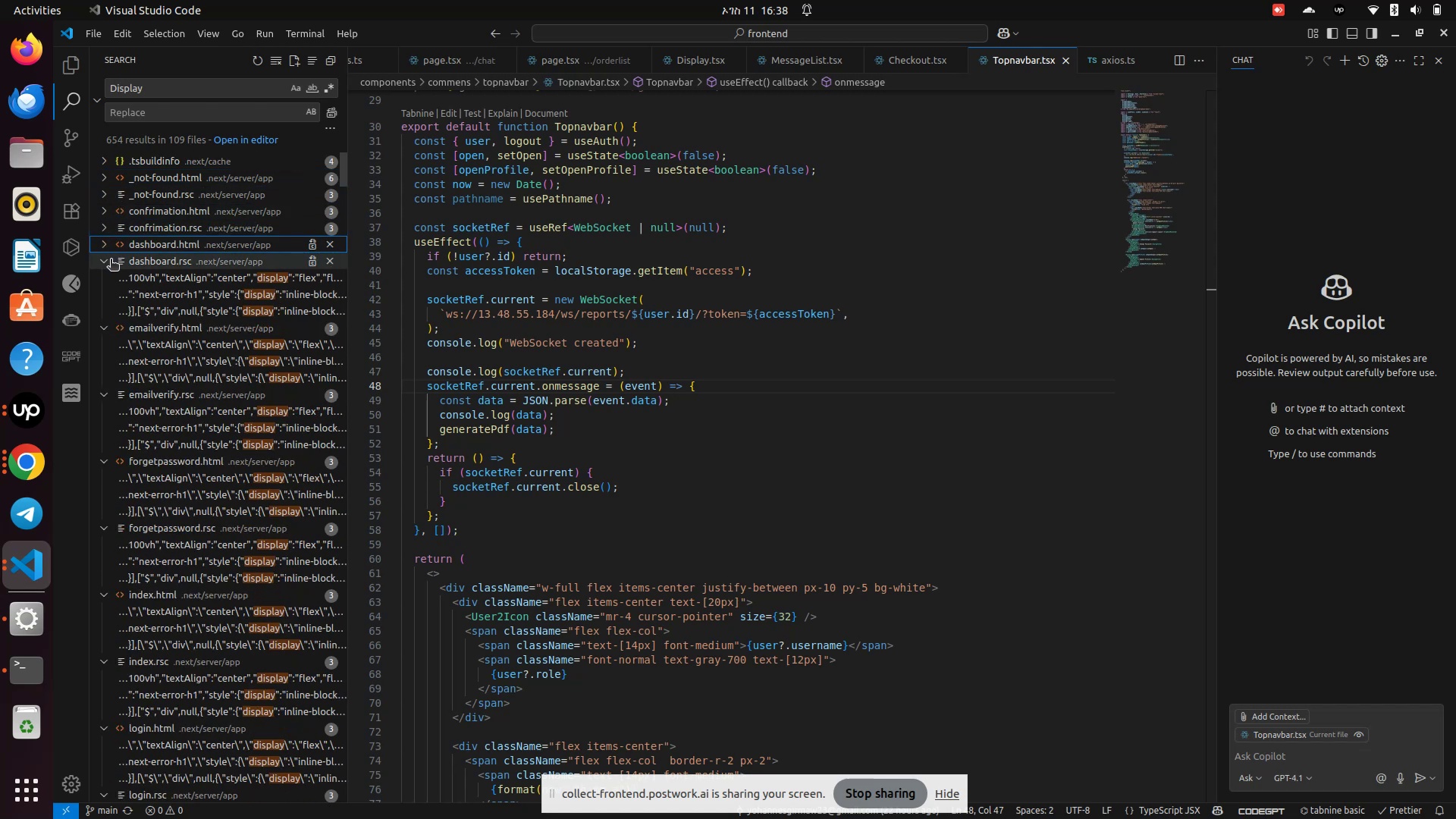 
left_click([111, 260])
 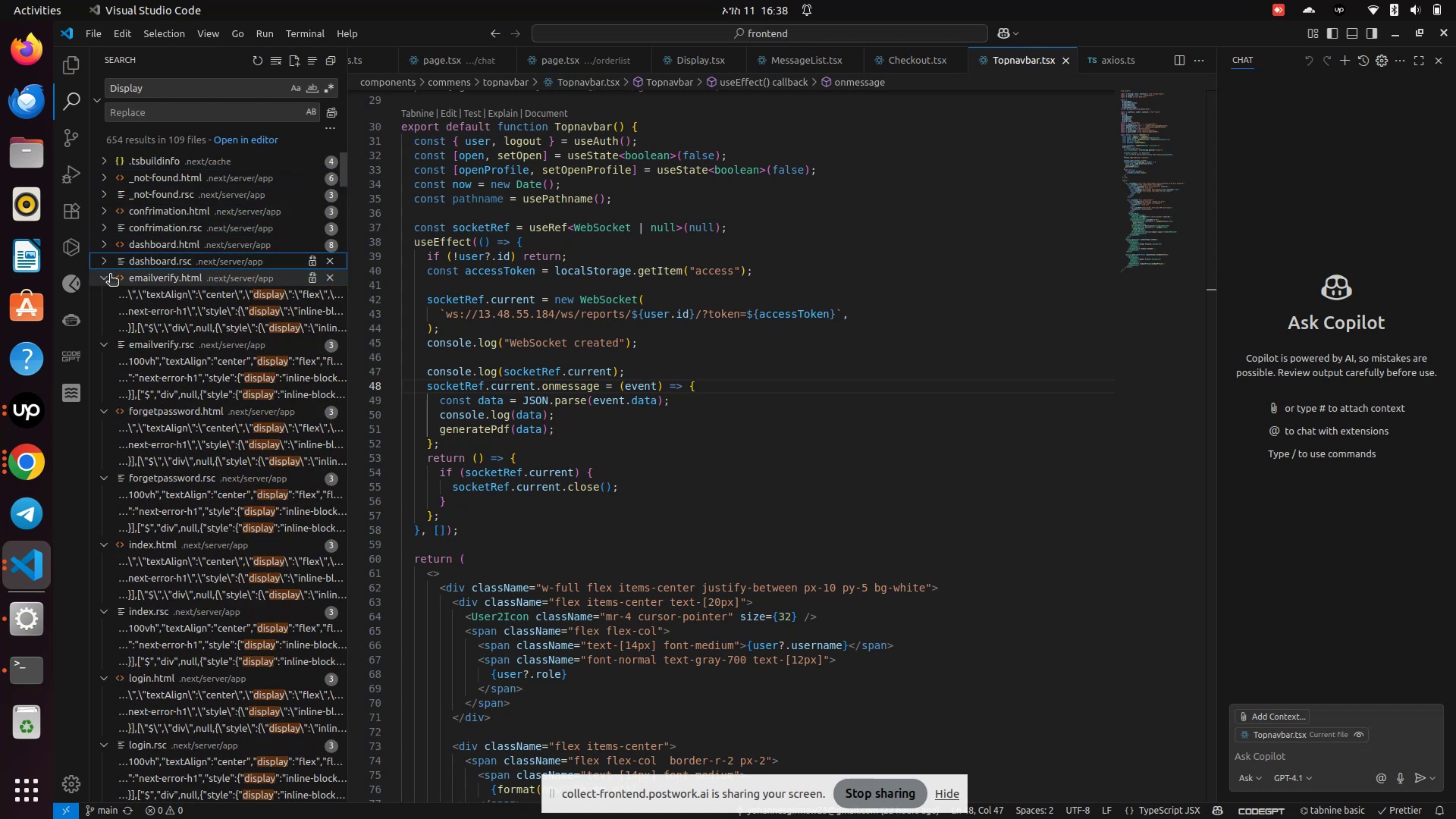 
left_click([110, 275])
 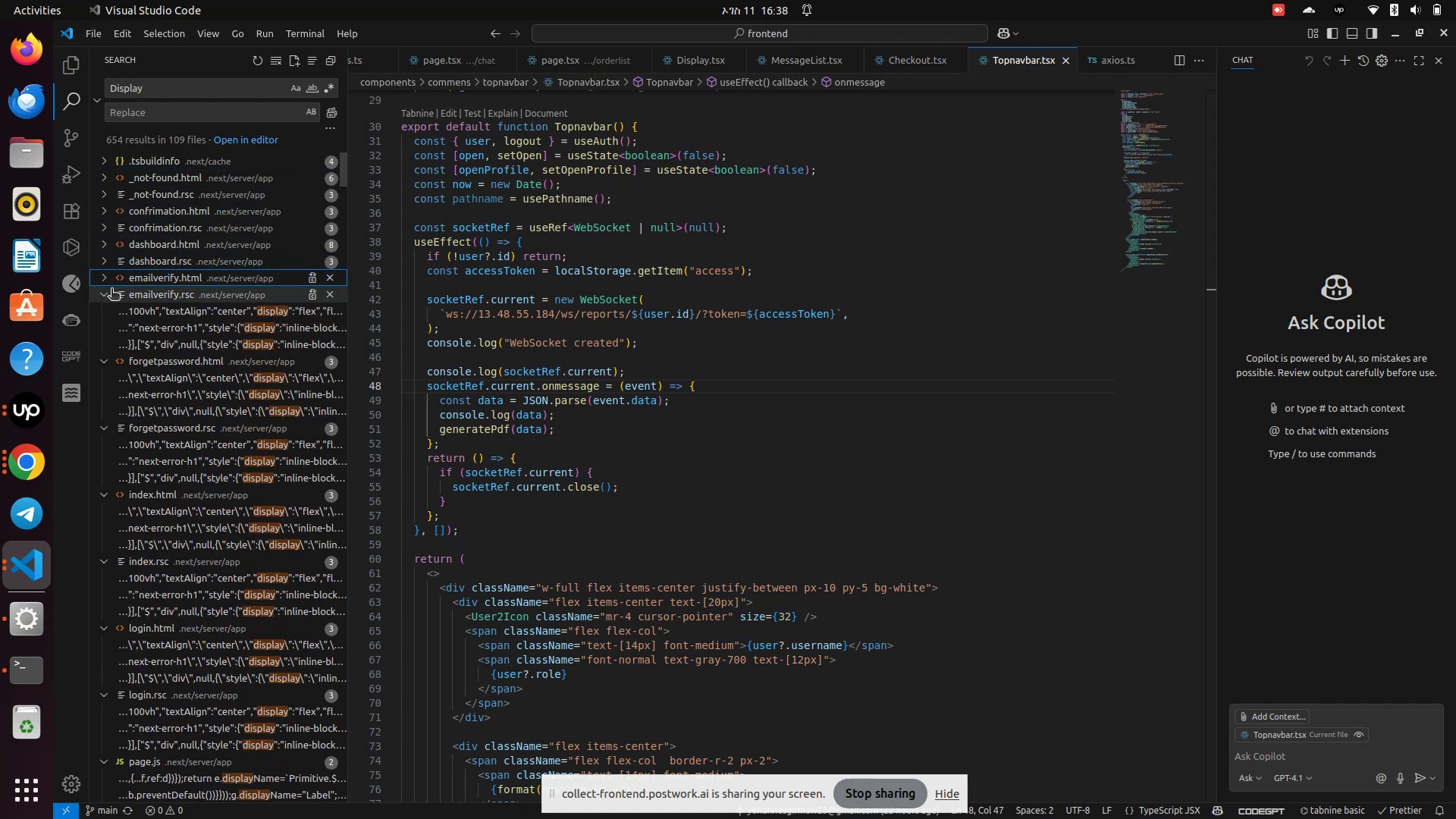 
left_click([111, 293])
 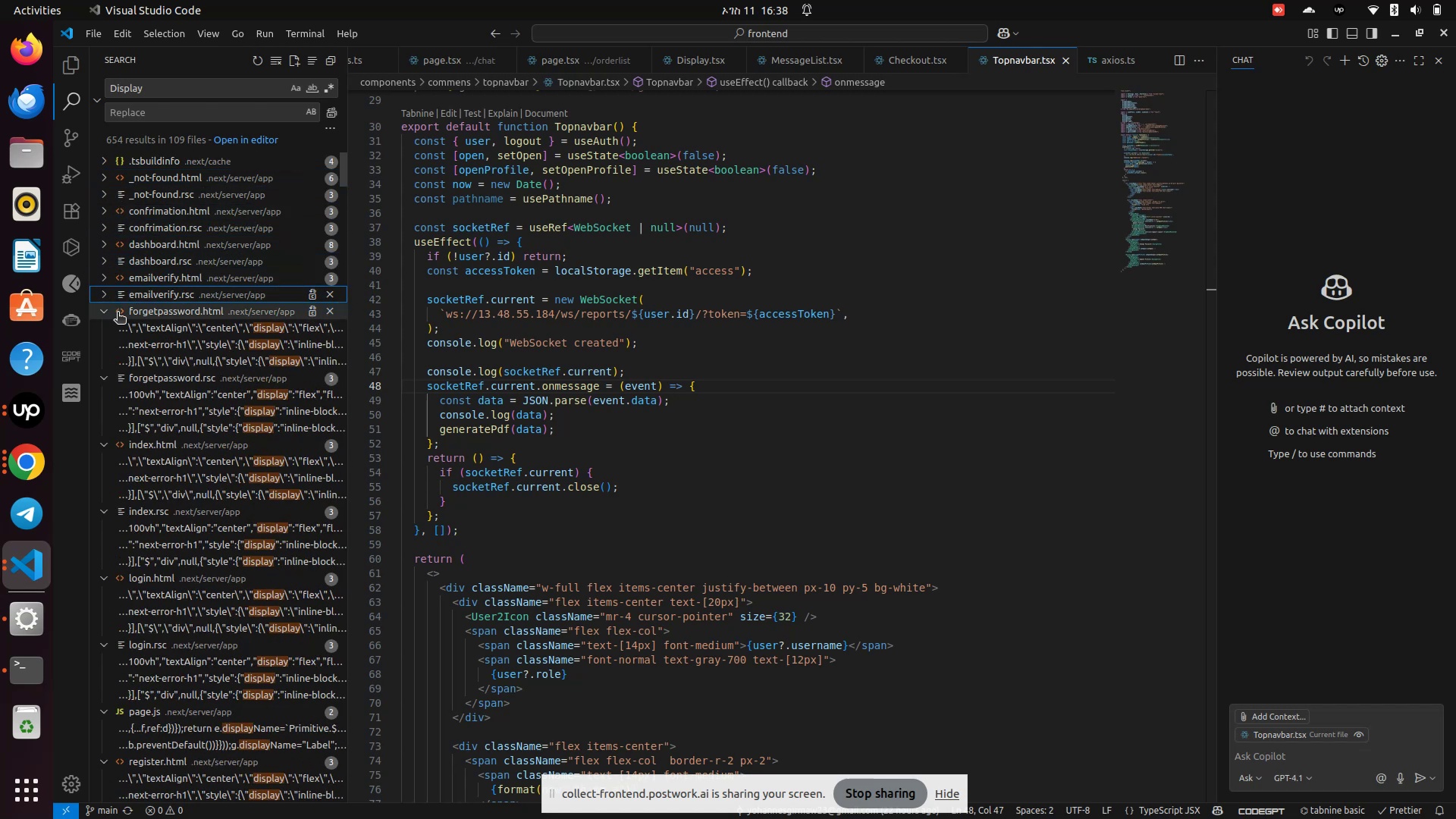 
left_click([118, 313])
 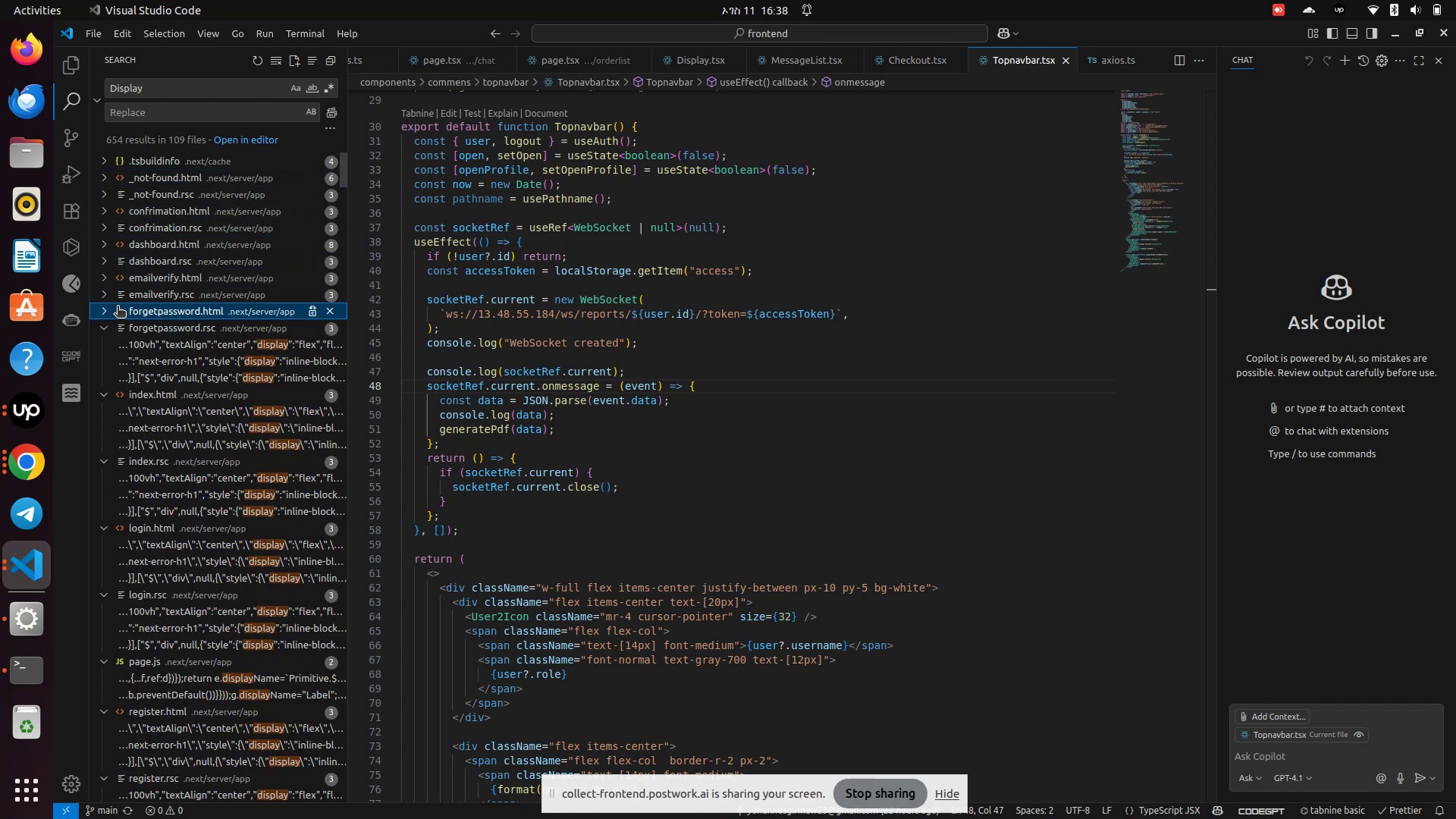 
scroll: coordinate [118, 307], scroll_direction: down, amount: 2.0
 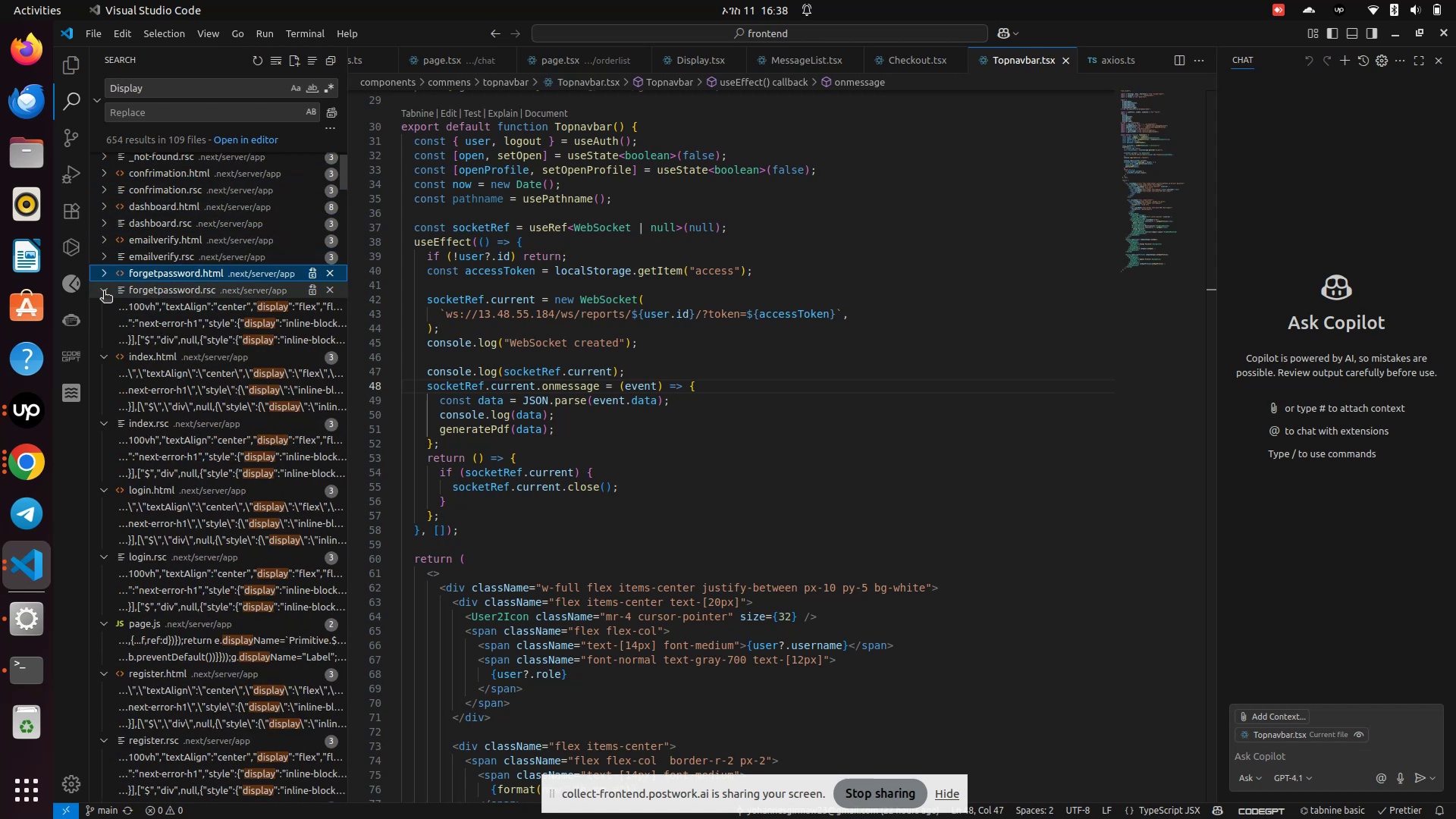 
left_click([104, 292])
 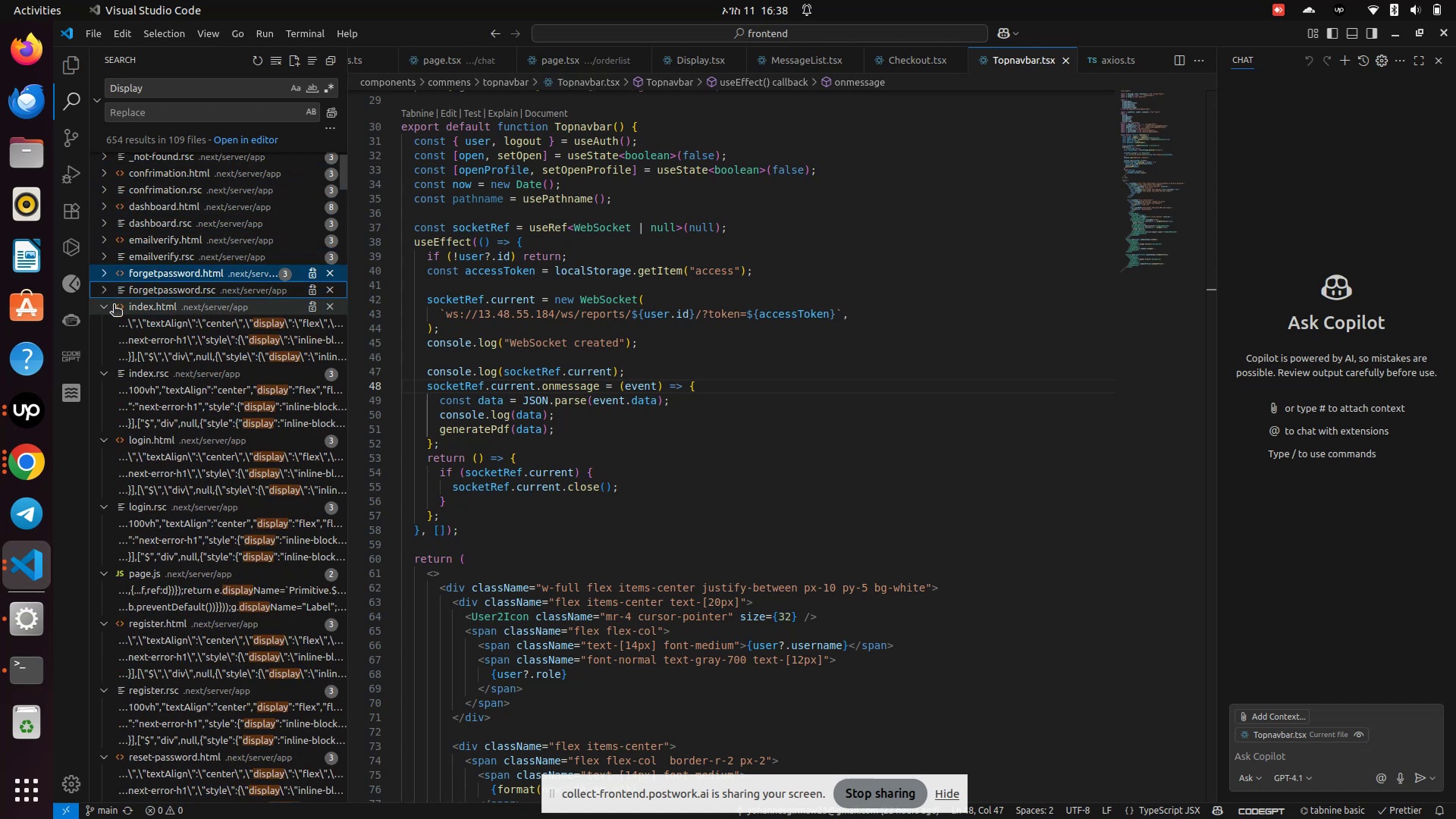 
left_click([114, 306])
 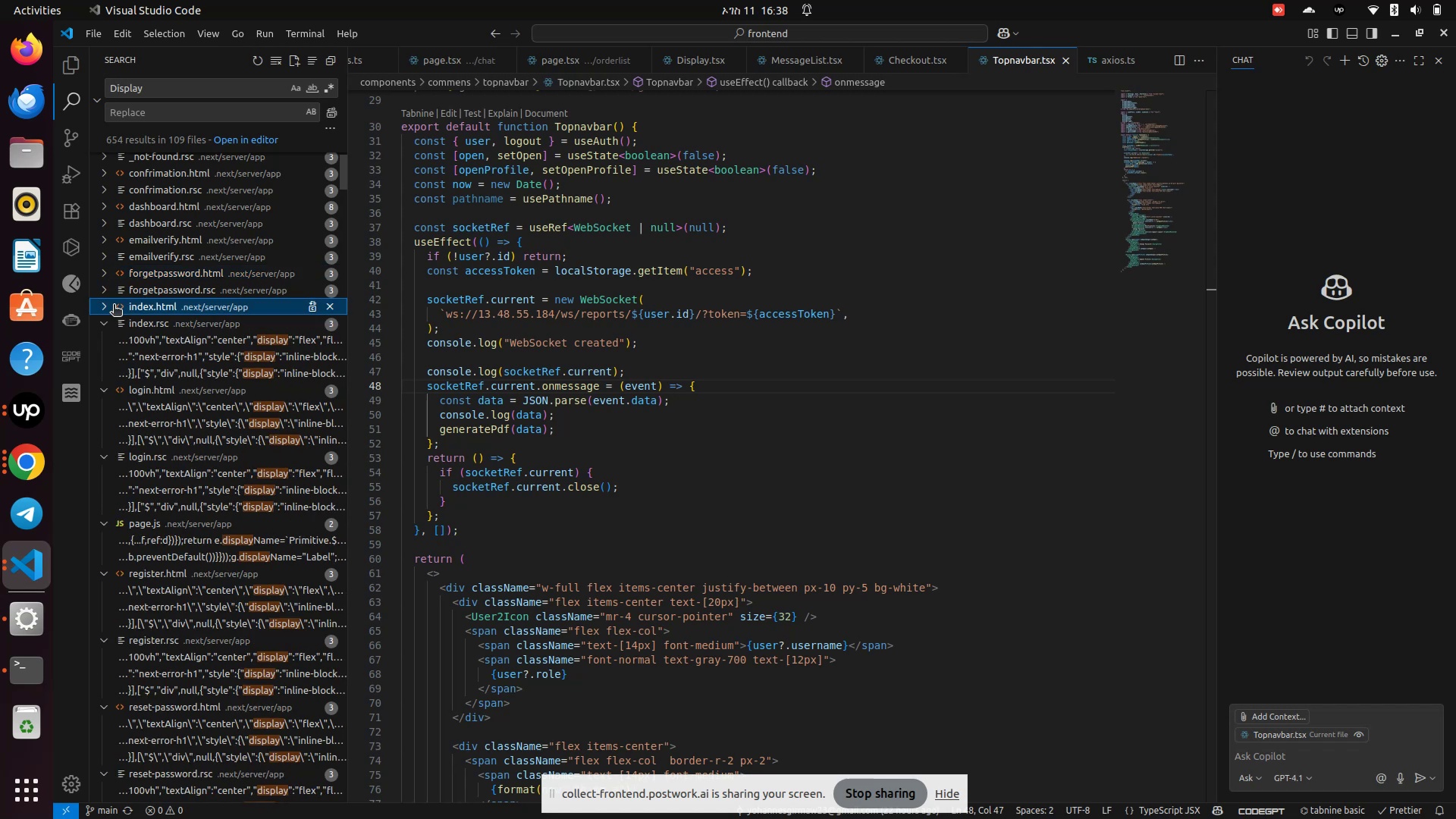 
scroll: coordinate [114, 306], scroll_direction: down, amount: 1.0
 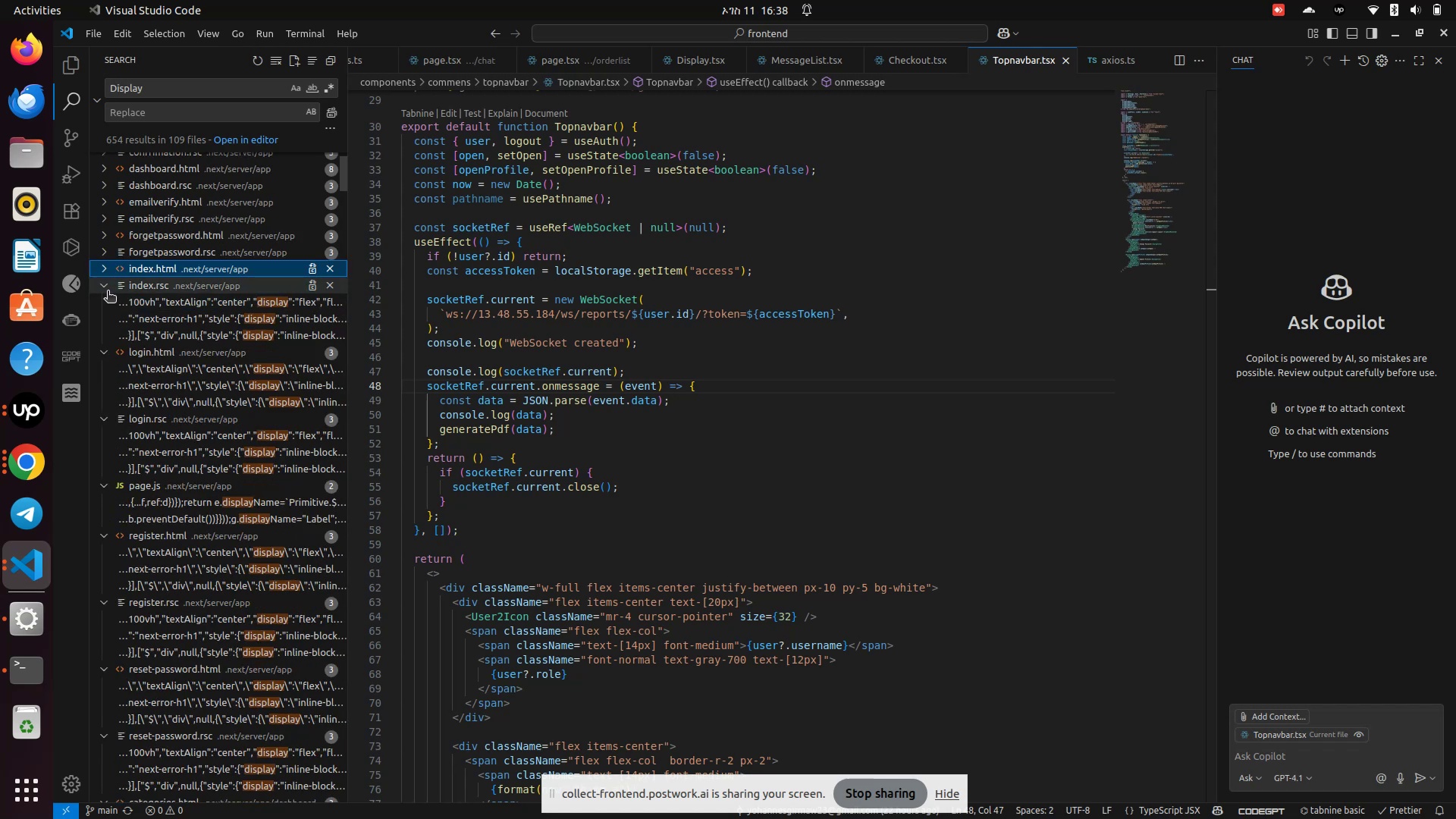 
left_click_drag(start_coordinate=[108, 290], to_coordinate=[108, 296])
 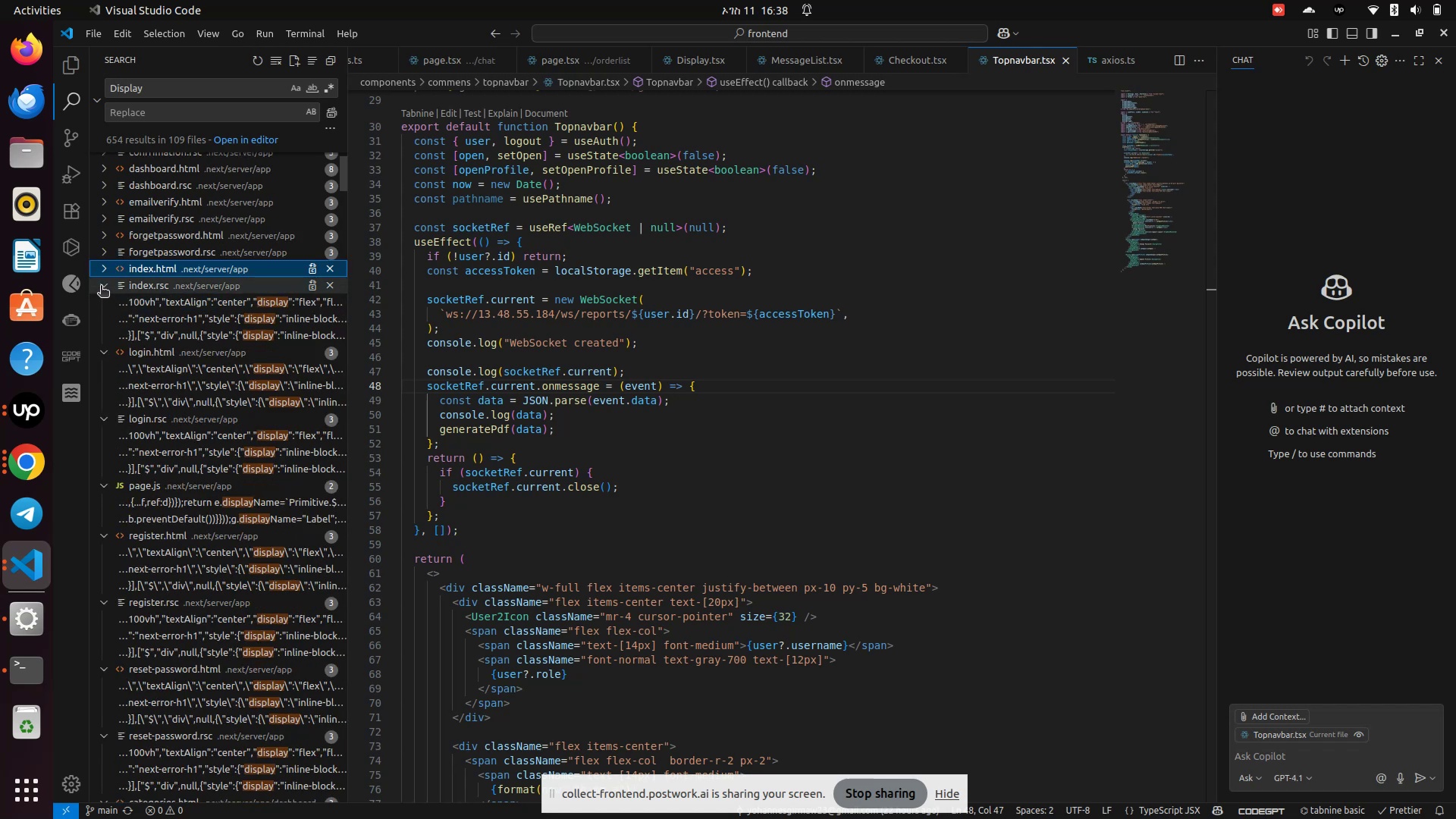 
left_click([101, 287])
 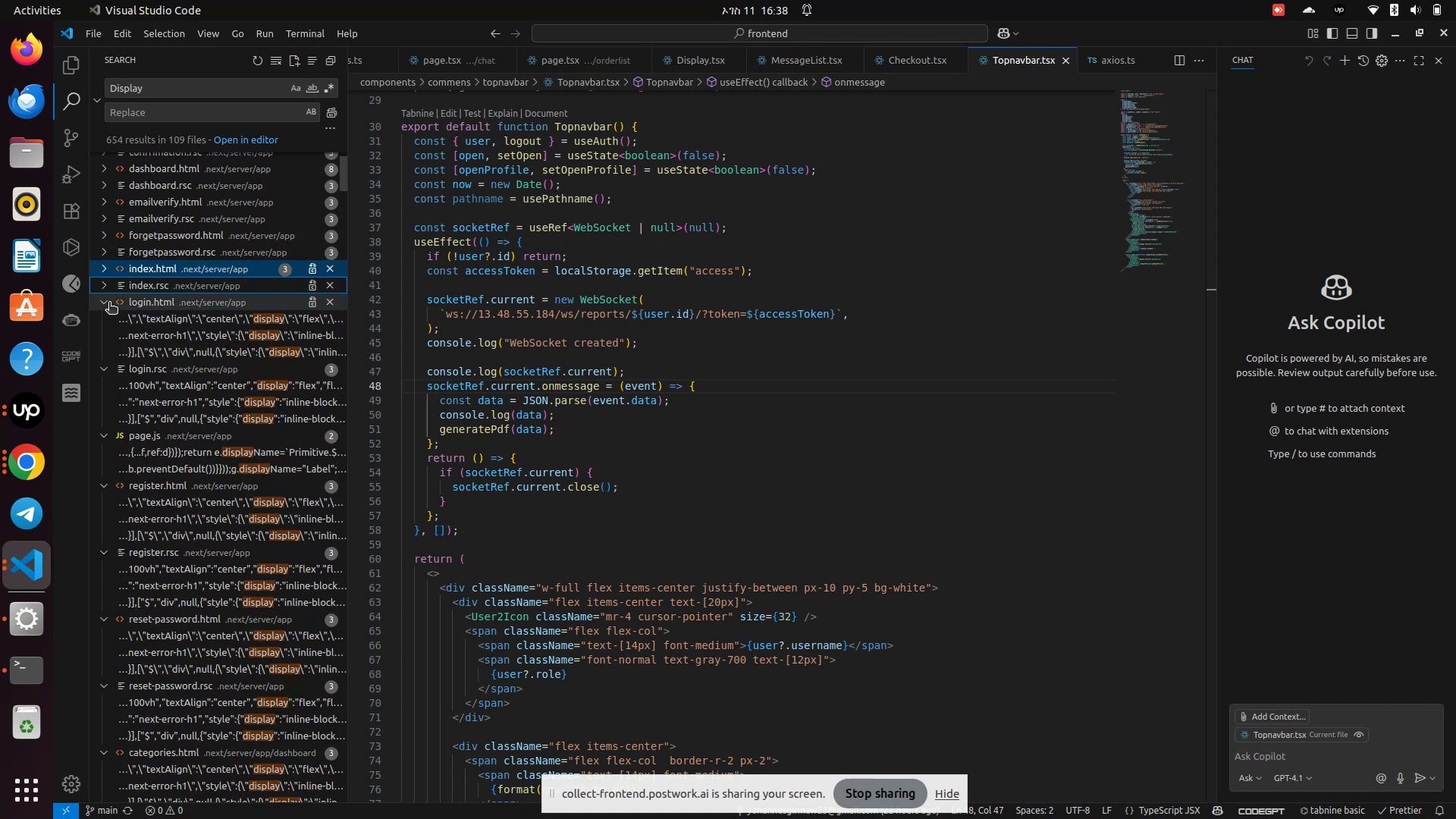 
scroll: coordinate [276, 444], scroll_direction: down, amount: 199.0
 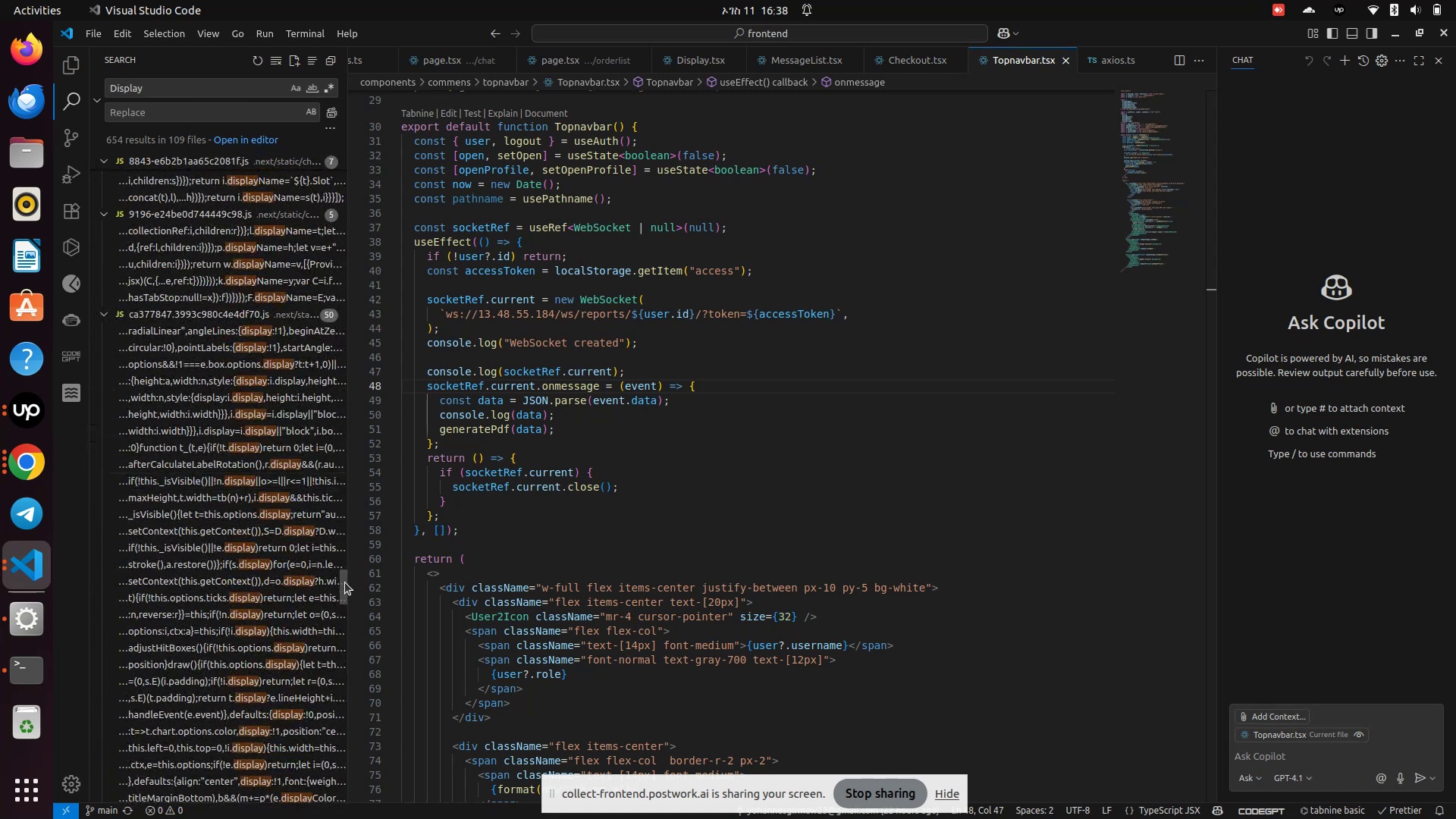 
left_click_drag(start_coordinate=[342, 573], to_coordinate=[334, 814])
 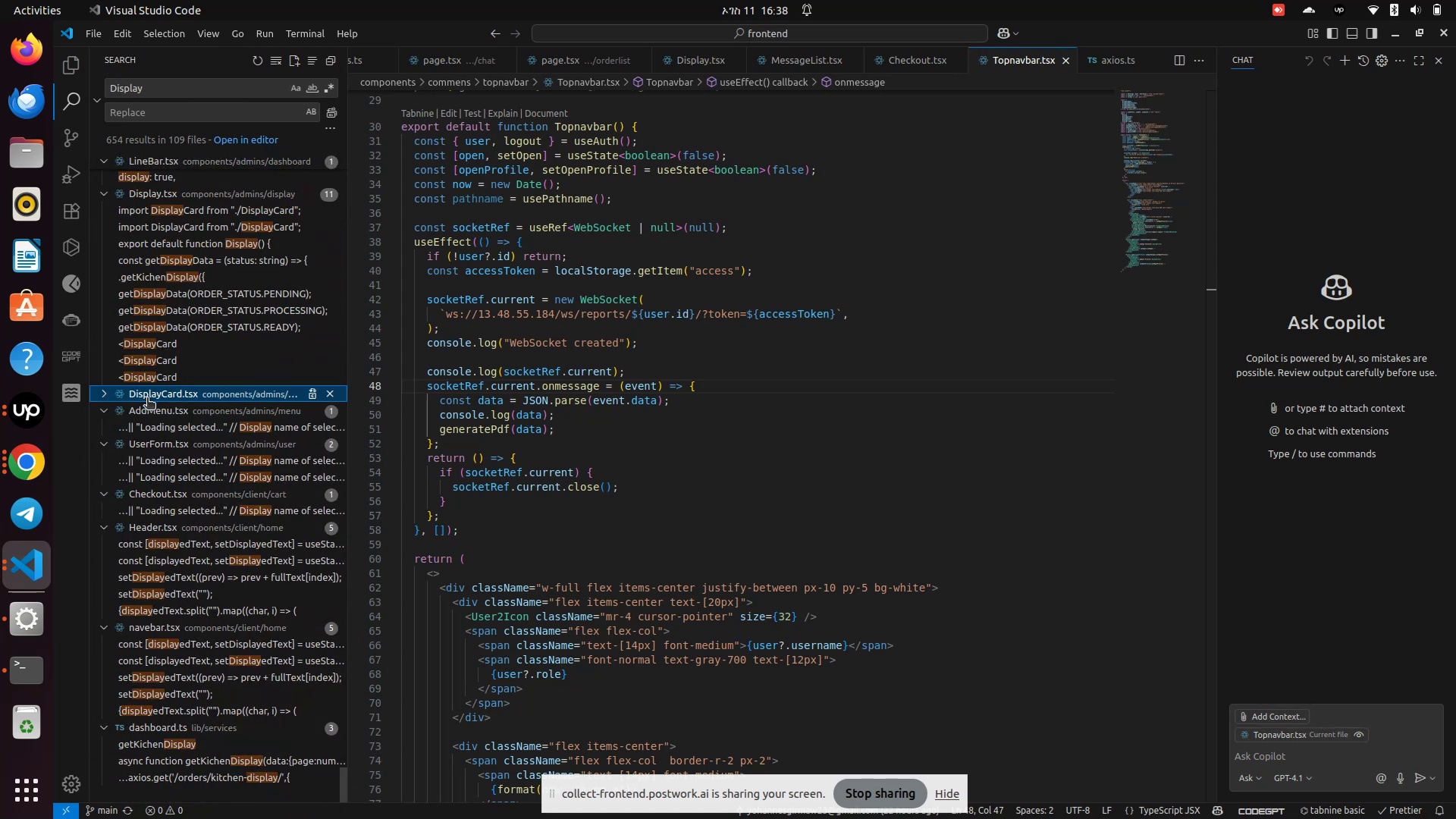 
wait(5.36)
 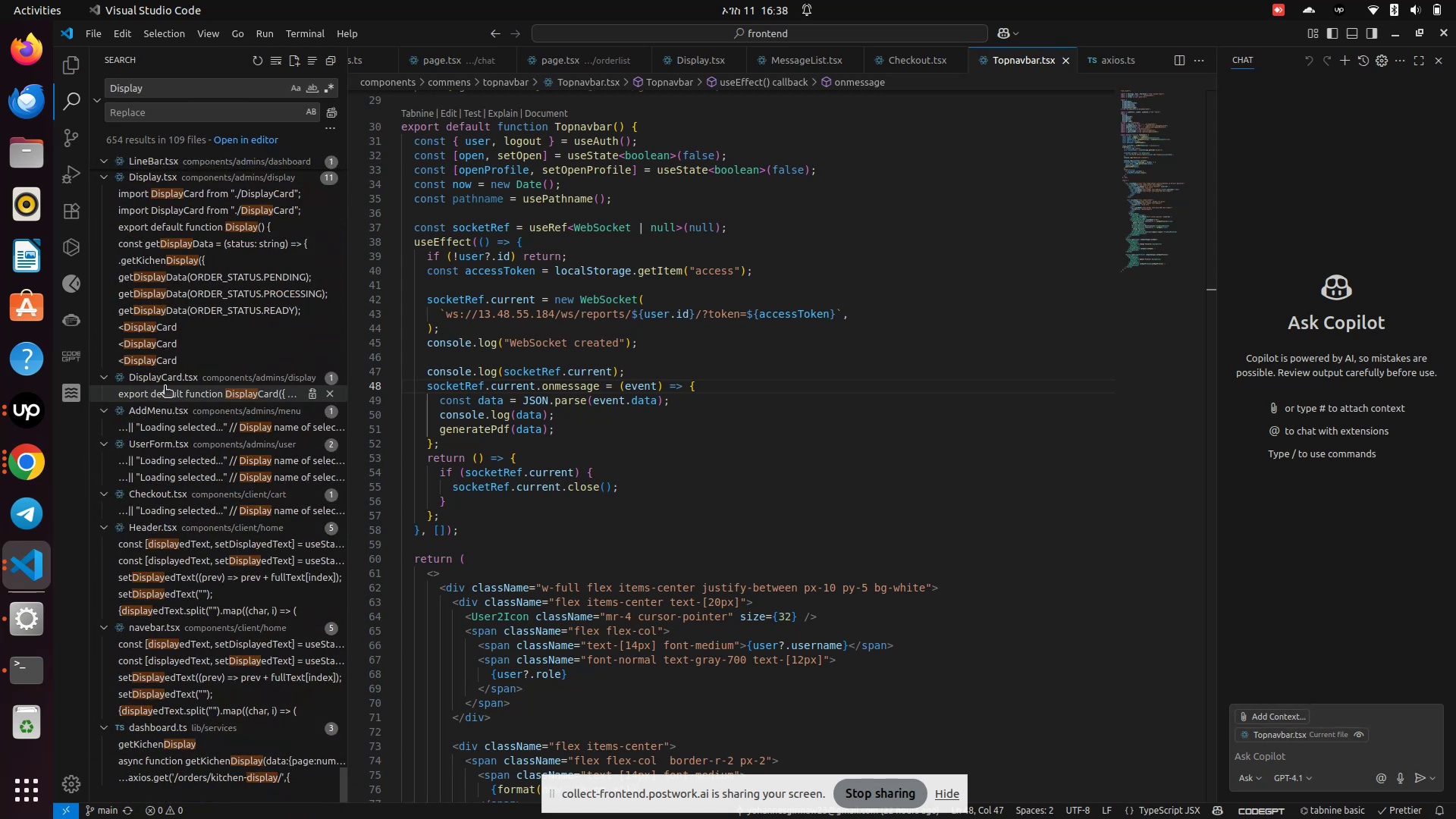 
left_click([150, 213])
 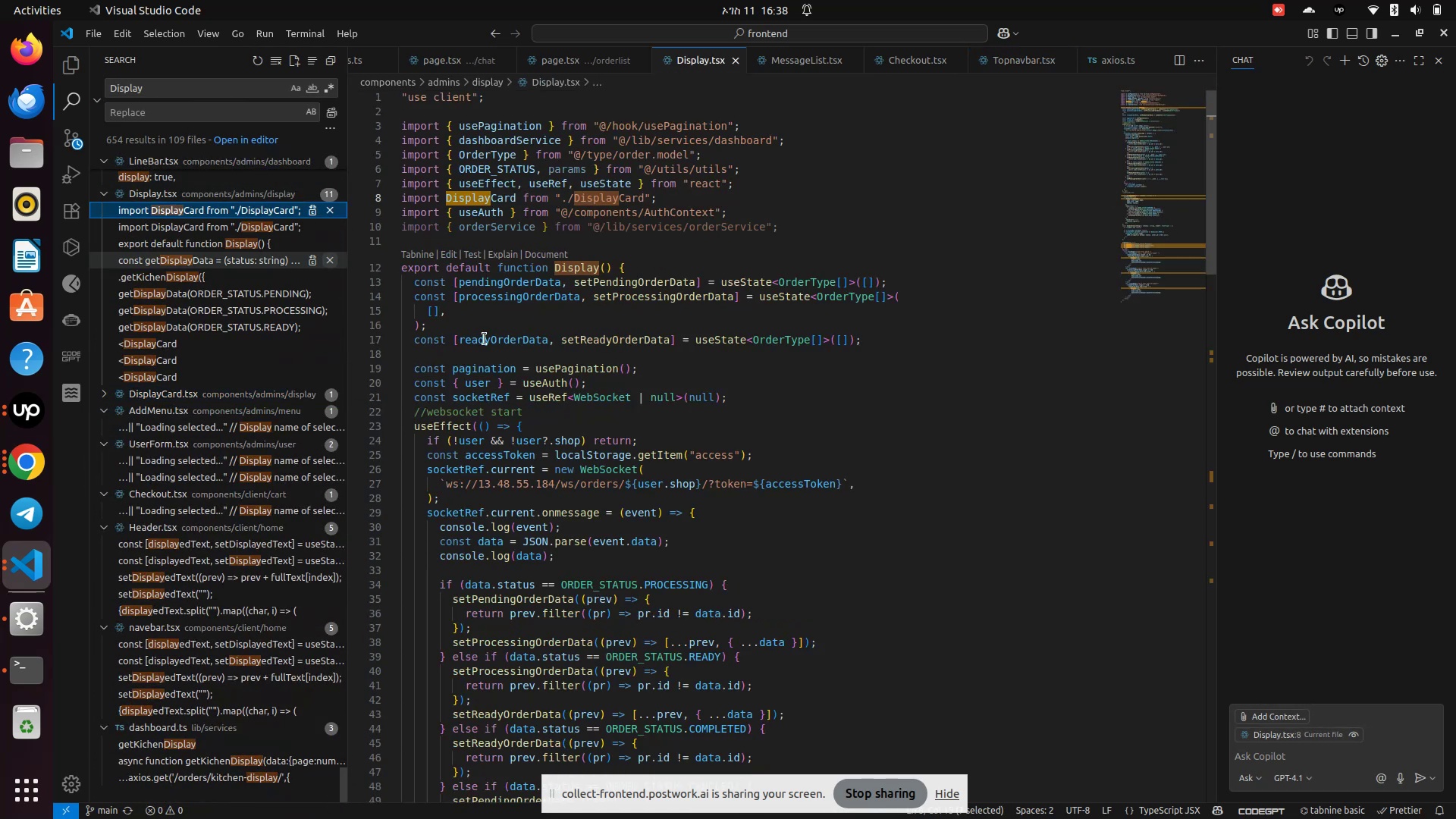 
scroll: coordinate [613, 491], scroll_direction: down, amount: 10.0
 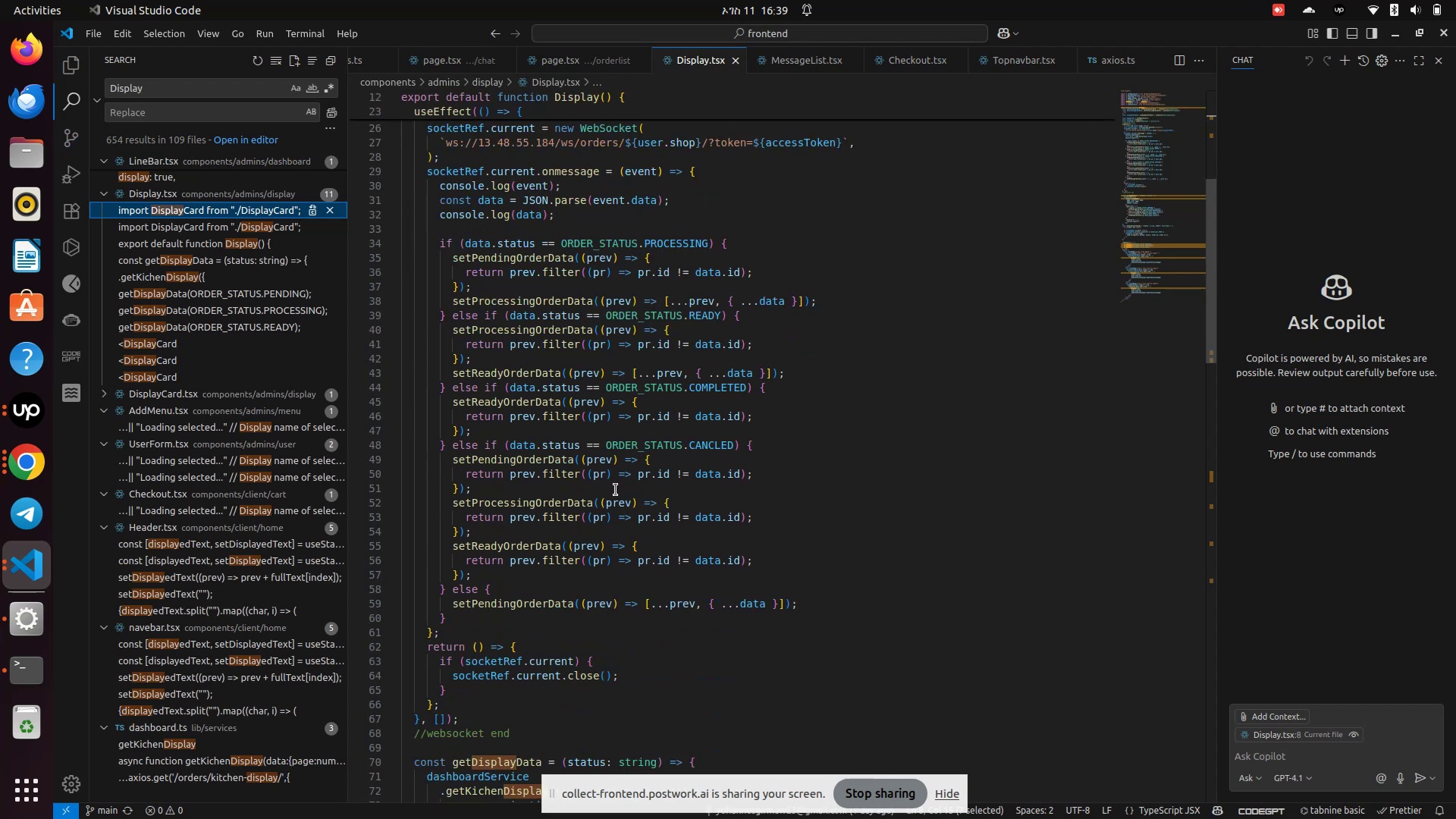 
scroll: coordinate [614, 489], scroll_direction: up, amount: 4.0
 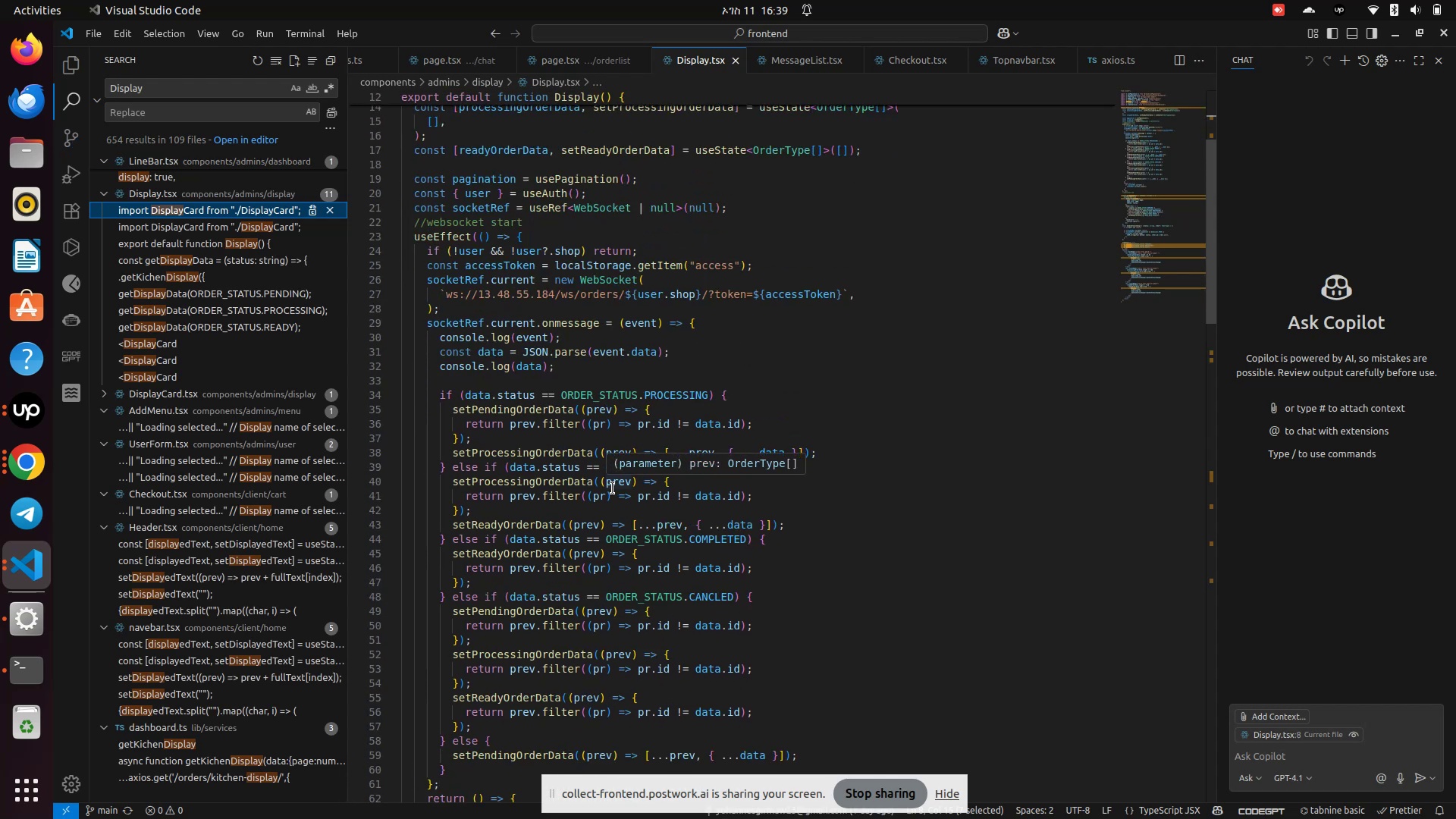 
scroll: coordinate [606, 491], scroll_direction: down, amount: 14.0
 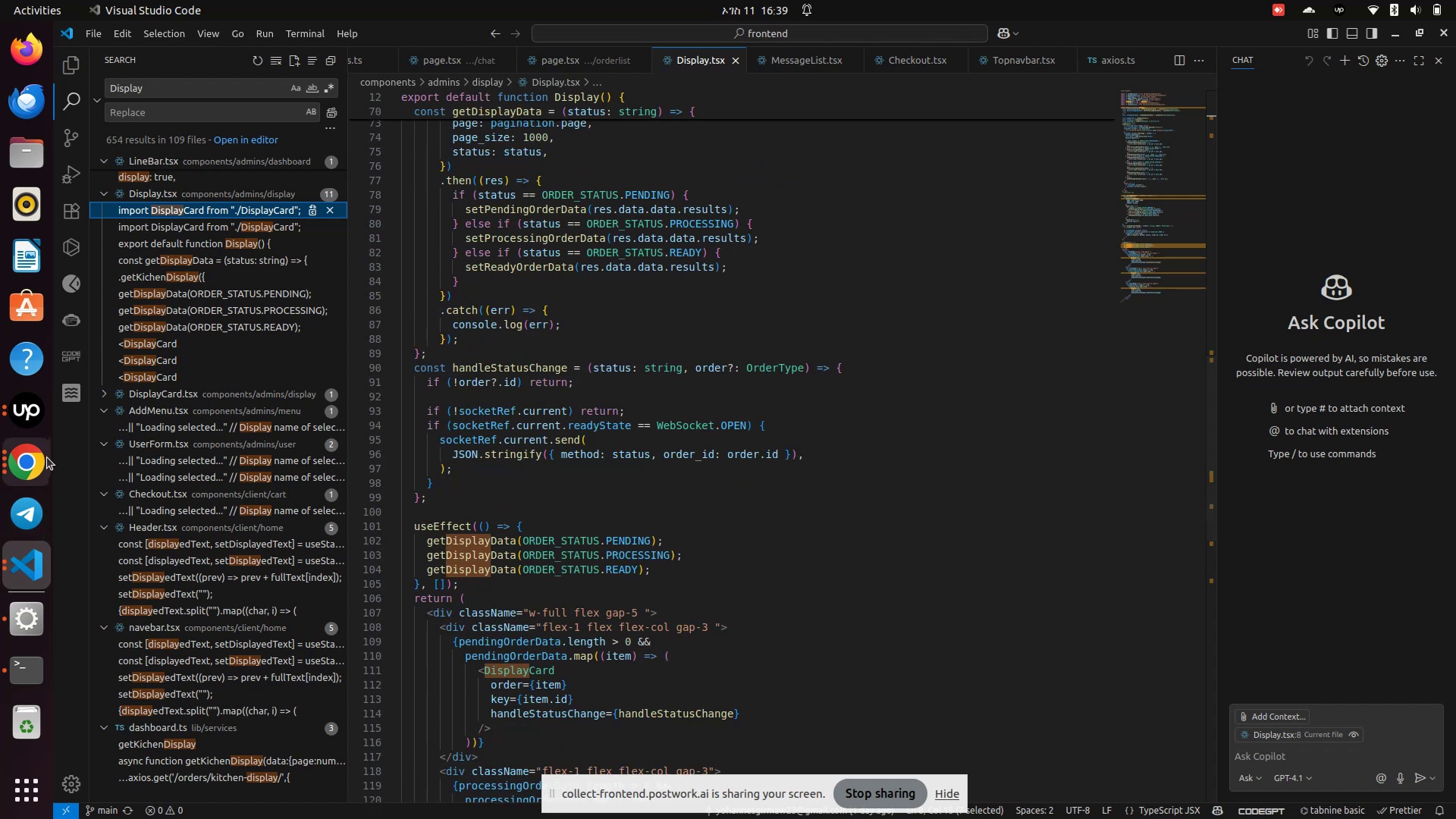 
left_click([34, 459])
 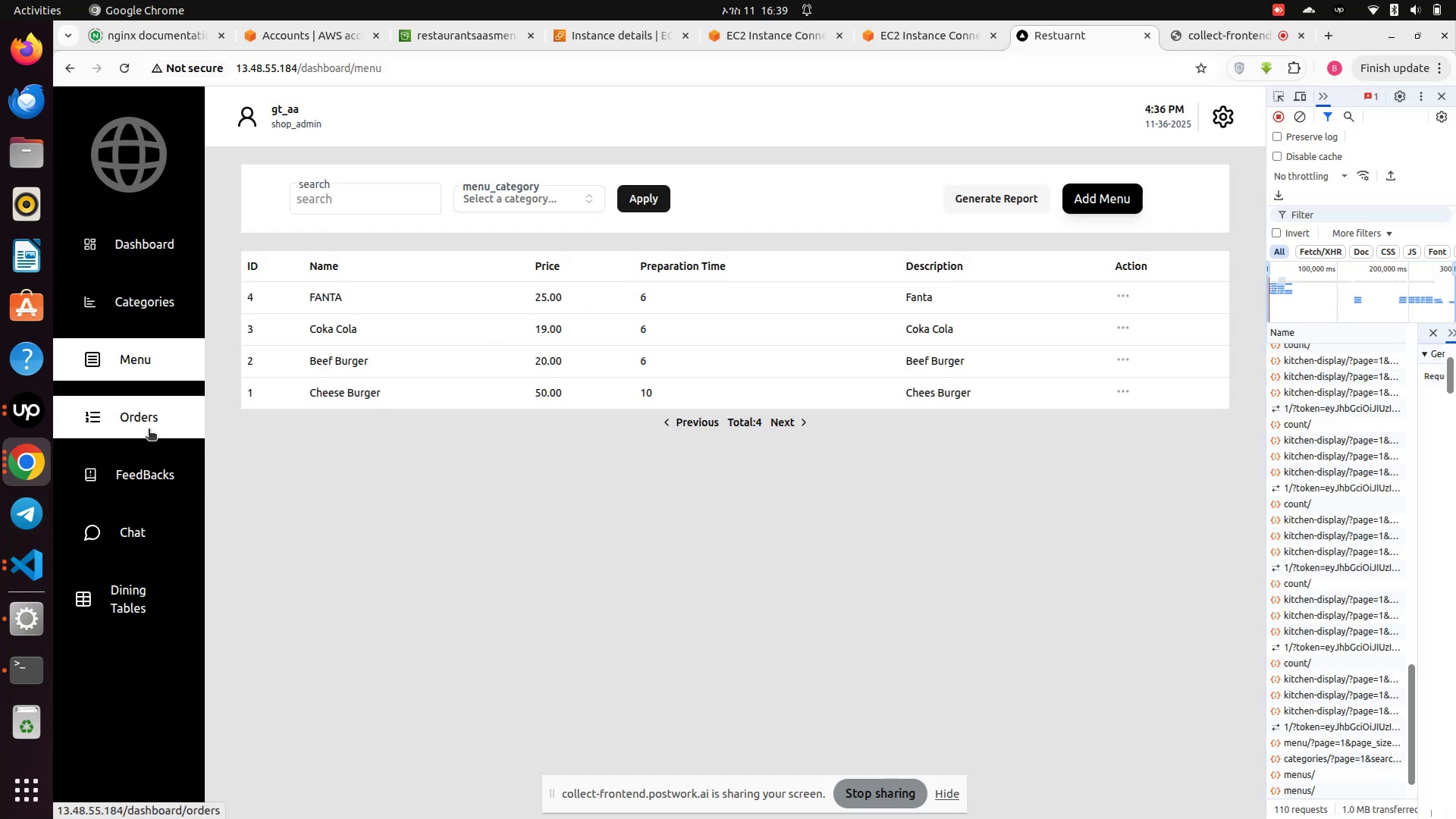 
left_click_drag(start_coordinate=[132, 426], to_coordinate=[138, 435])
 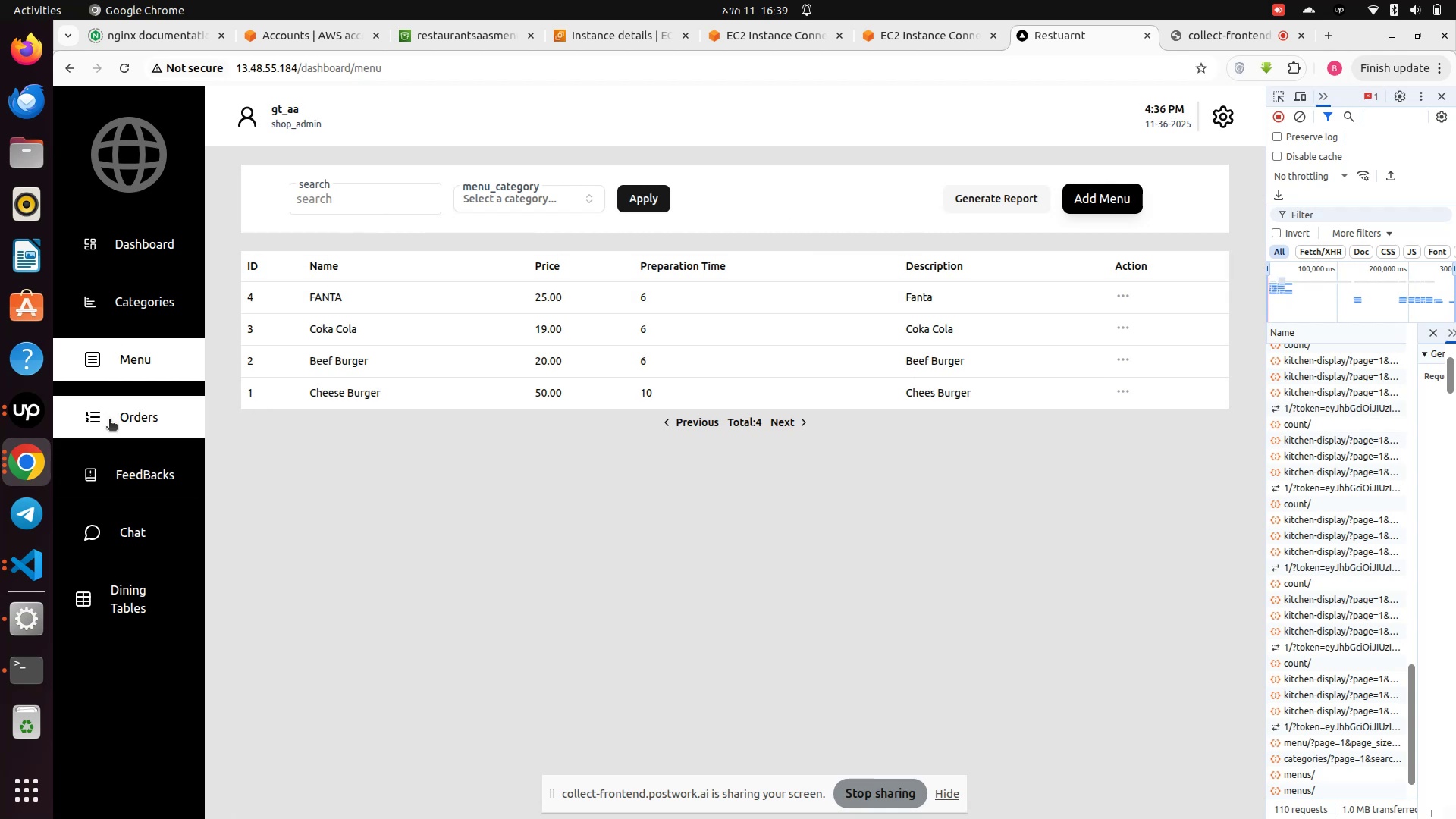 
left_click([145, 434])
 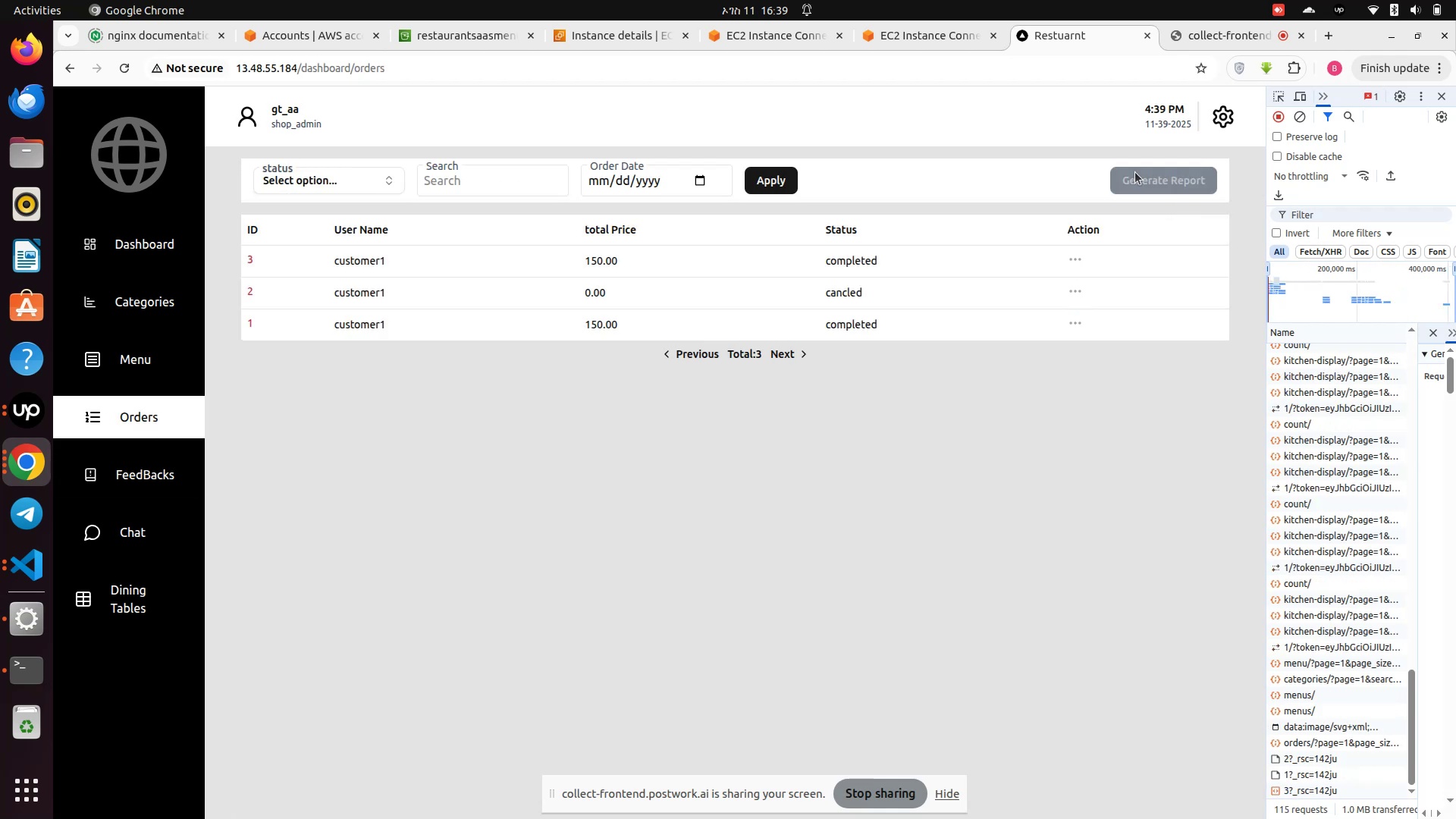 
left_click([1134, 172])
 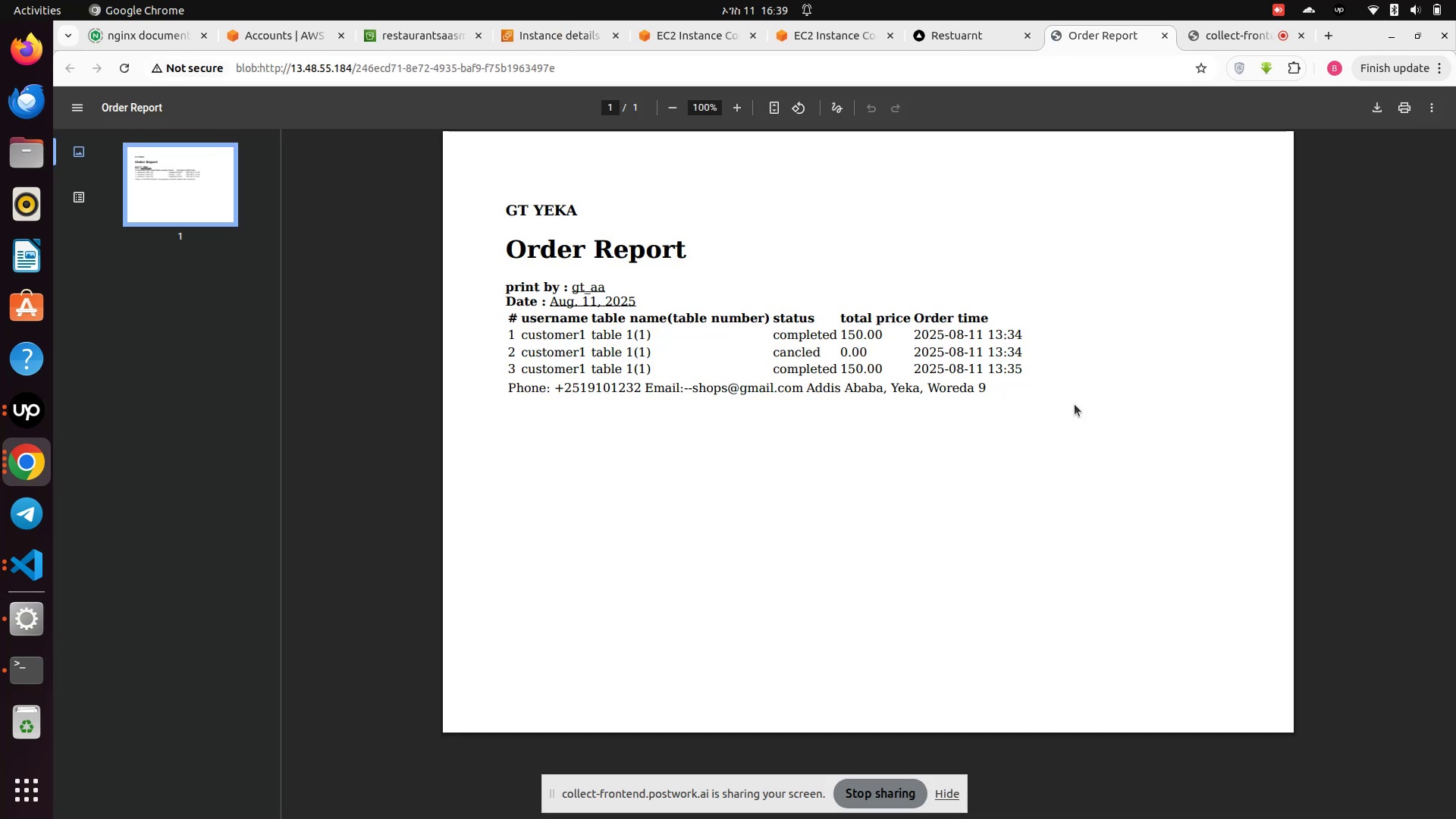 
wait(8.42)
 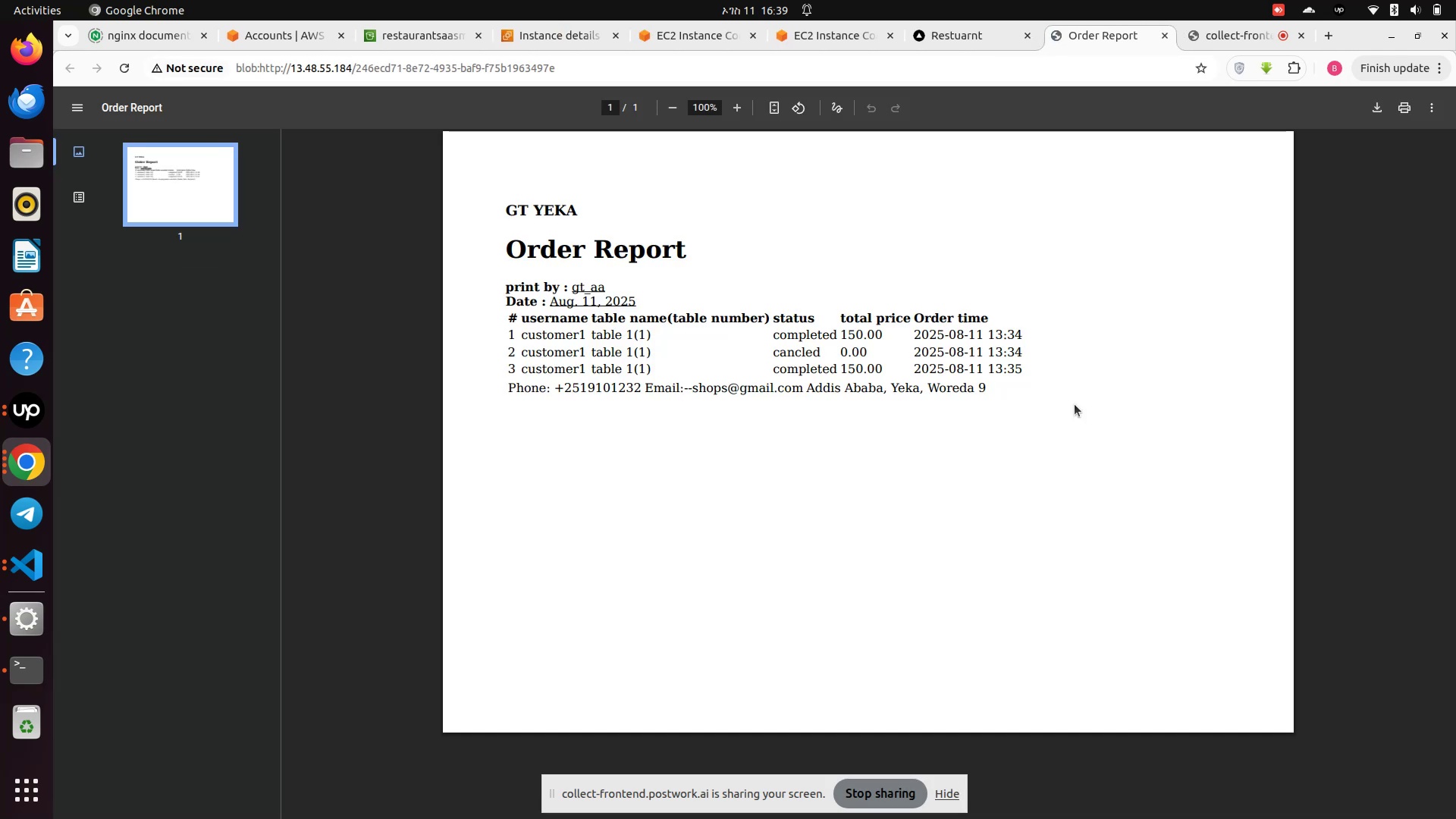 
left_click([1164, 33])
 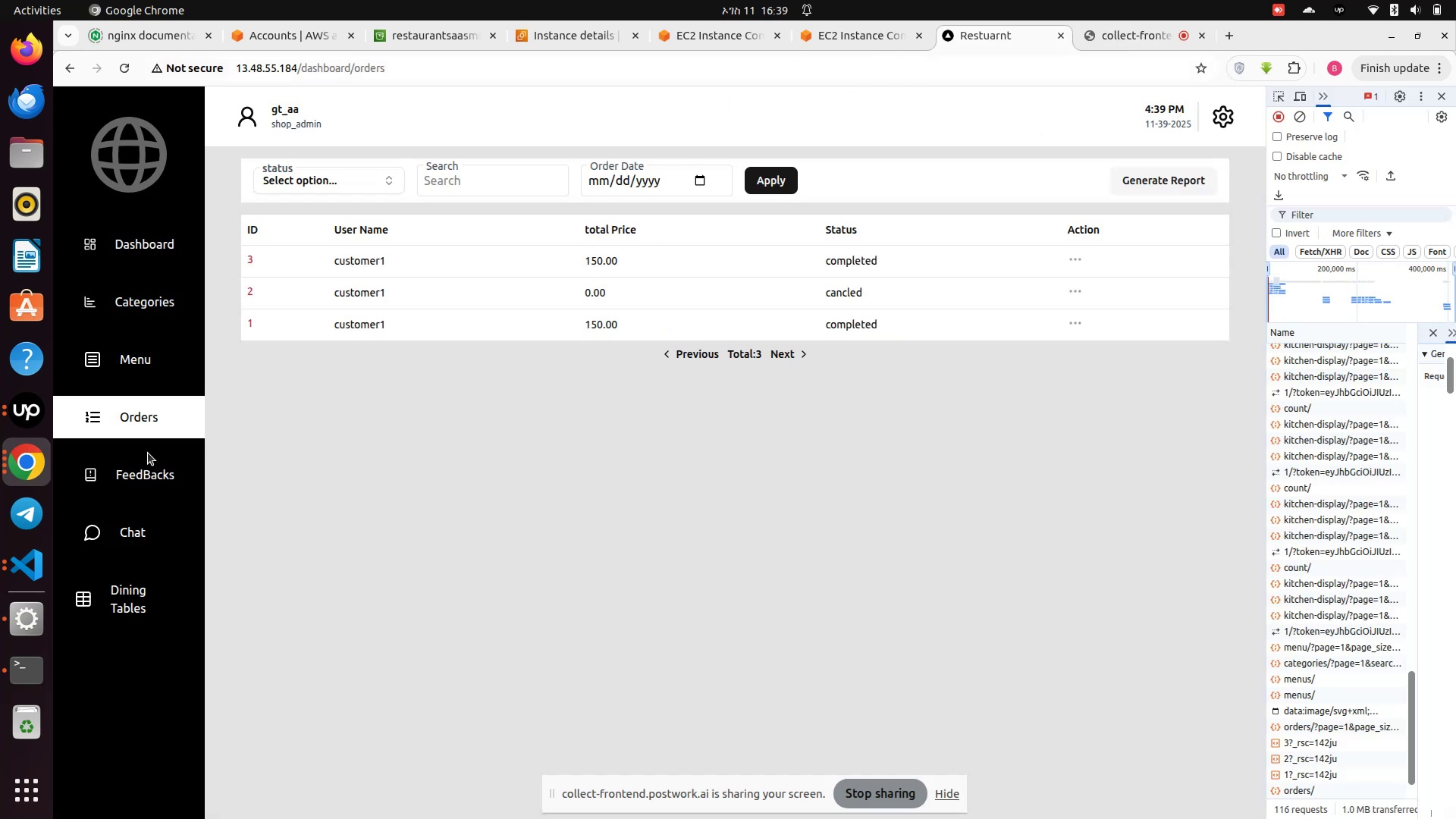 
left_click([27, 567])
 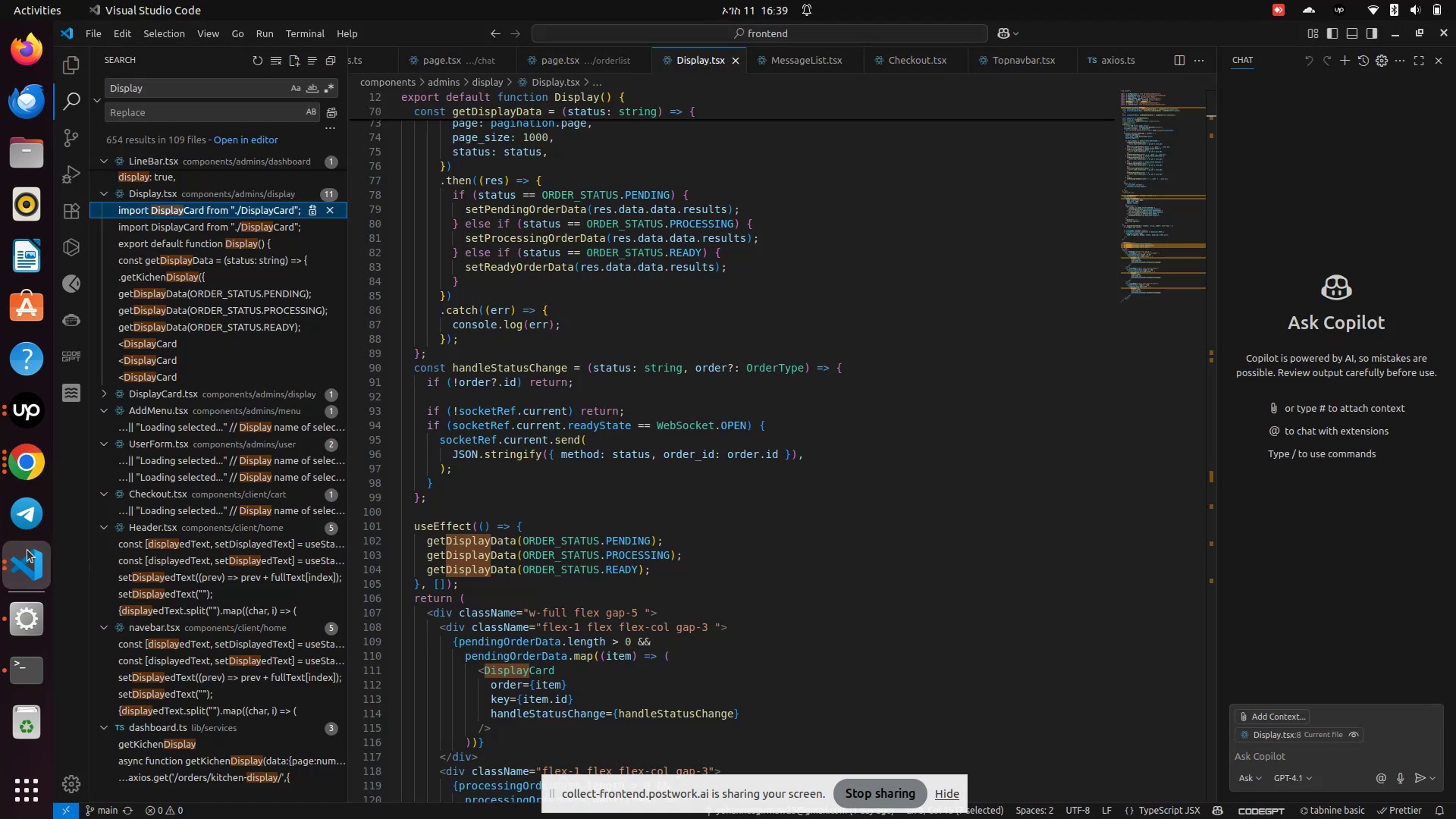 
left_click([27, 548])
 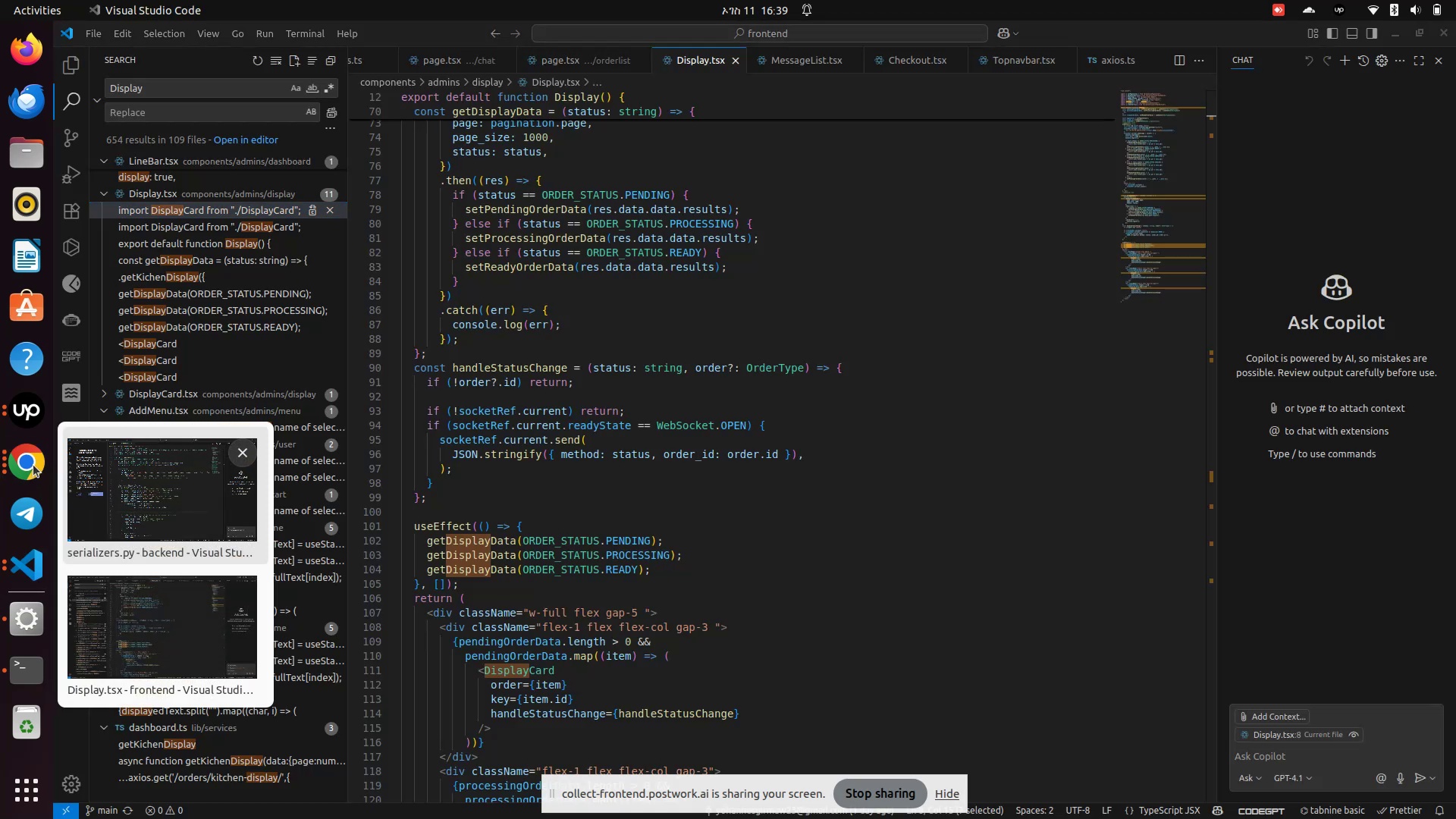 
left_click([33, 465])
 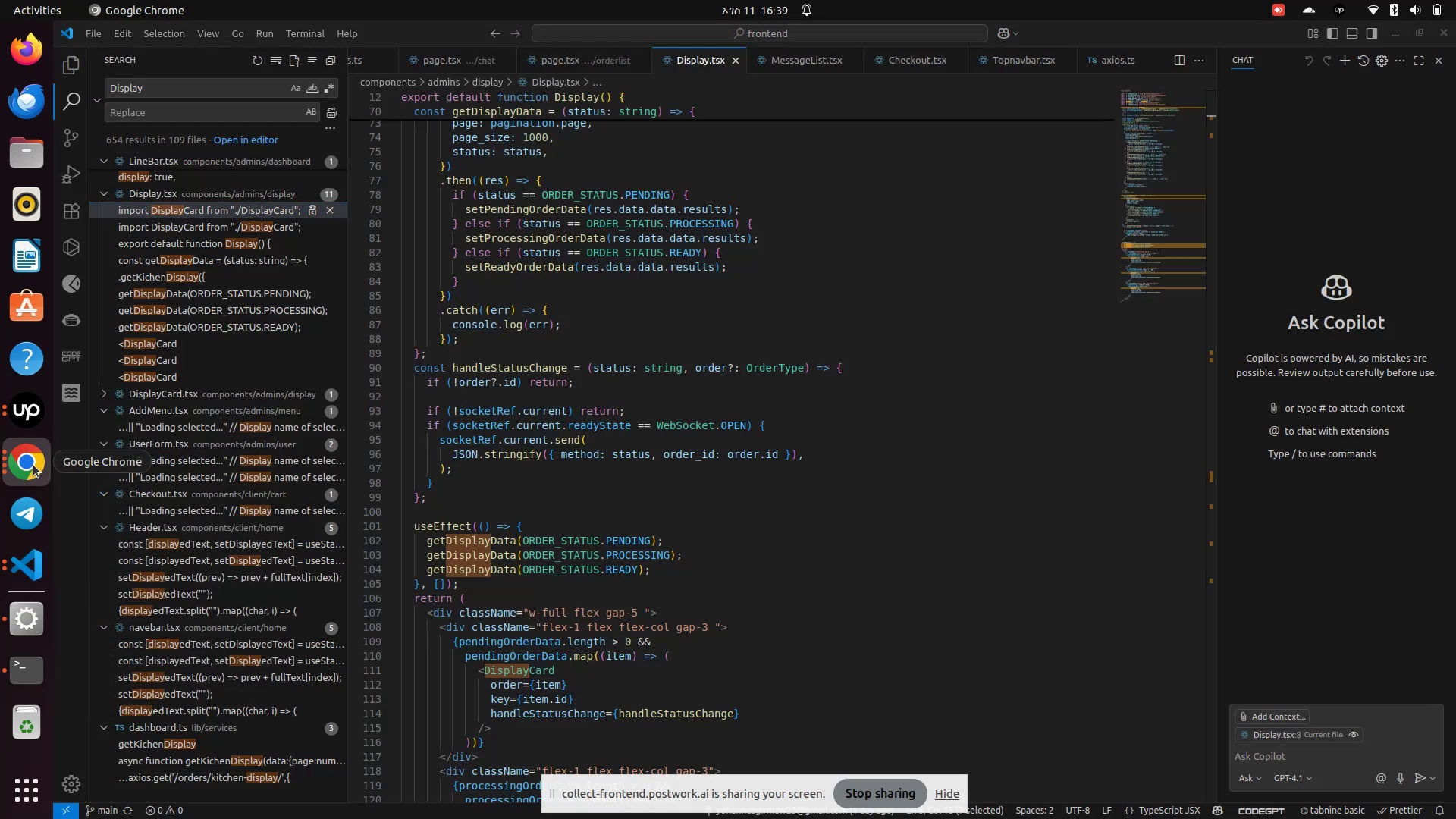 
left_click([33, 465])
 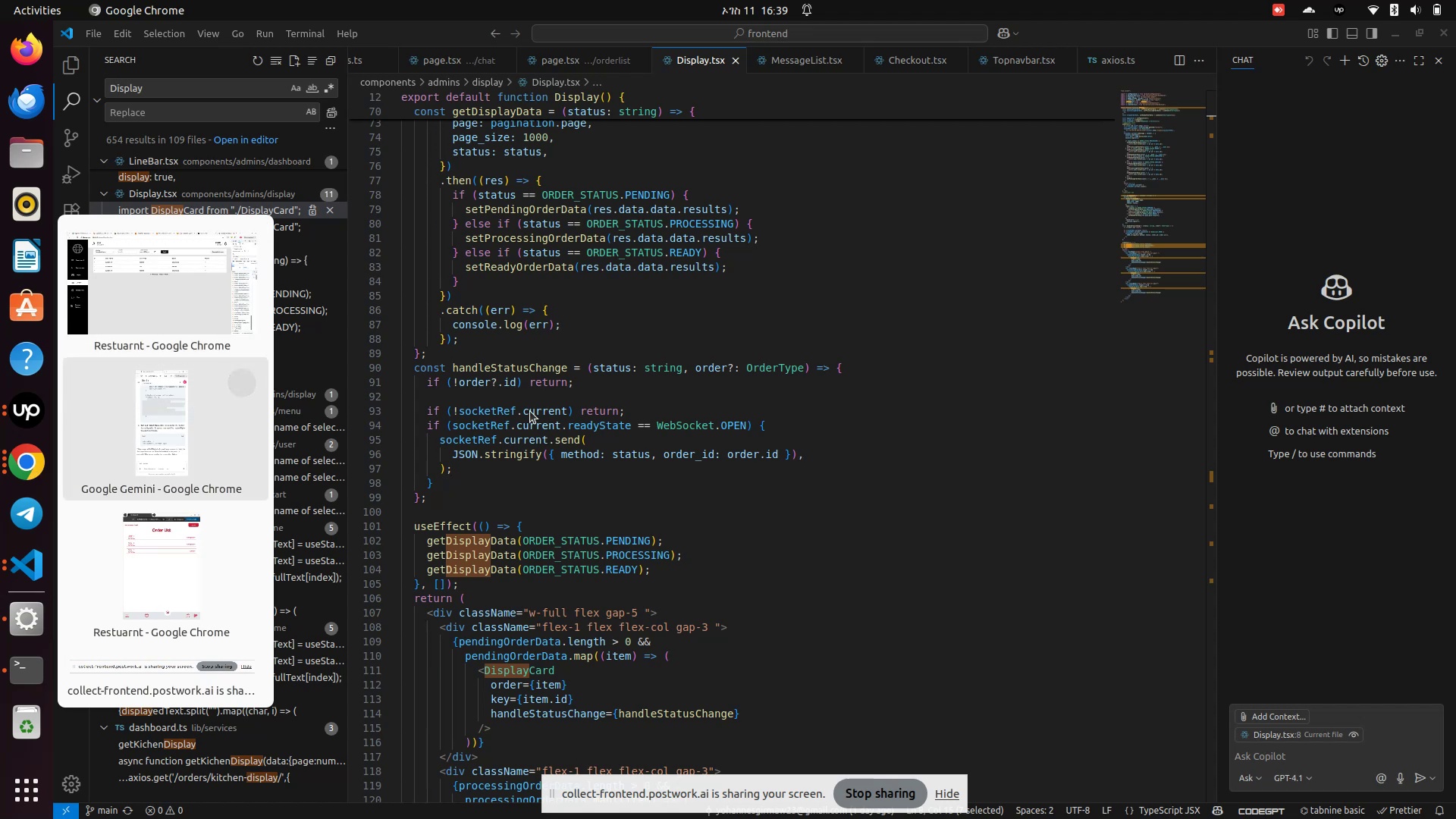 
left_click([674, 421])
 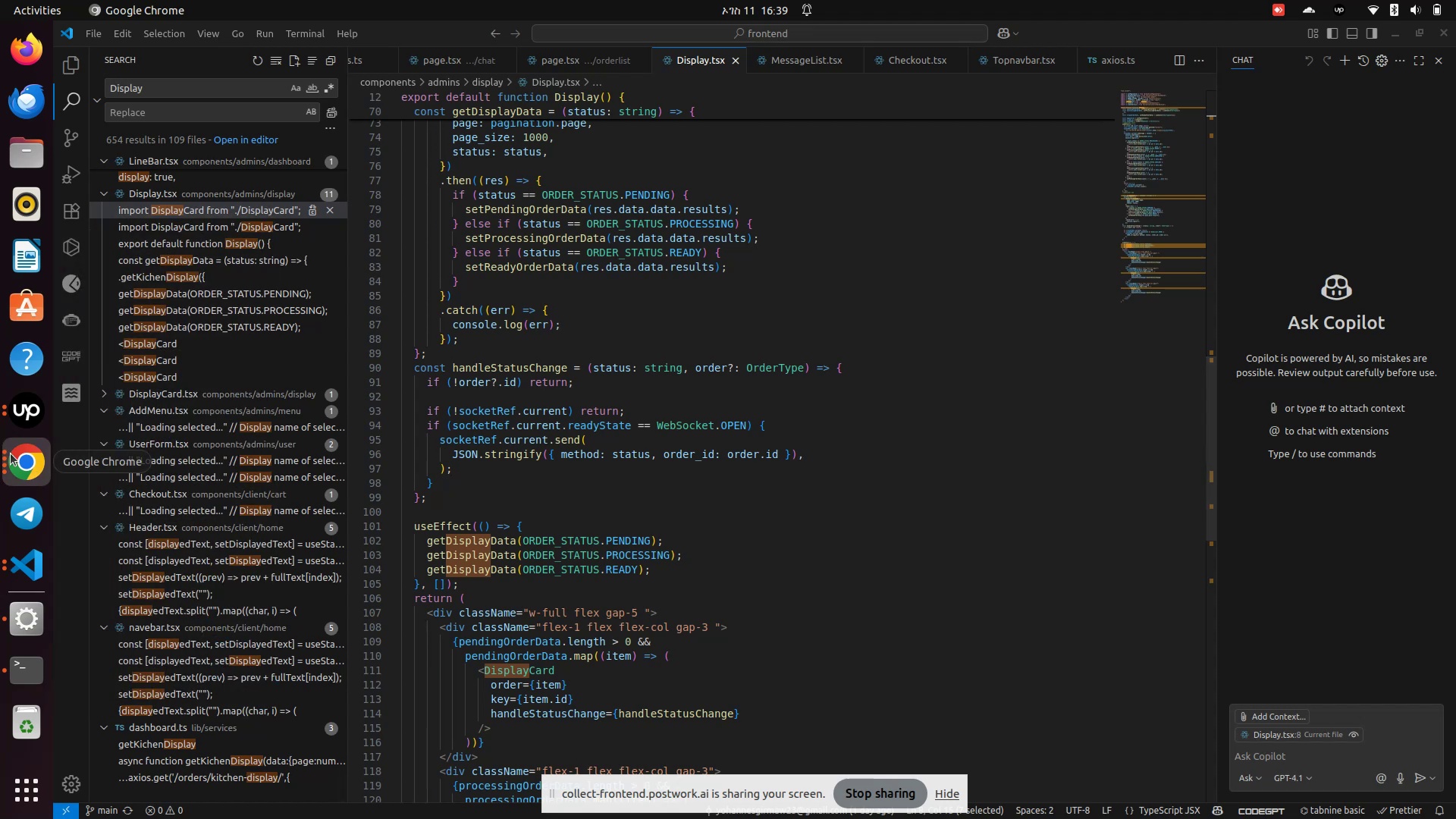 
left_click([13, 483])
 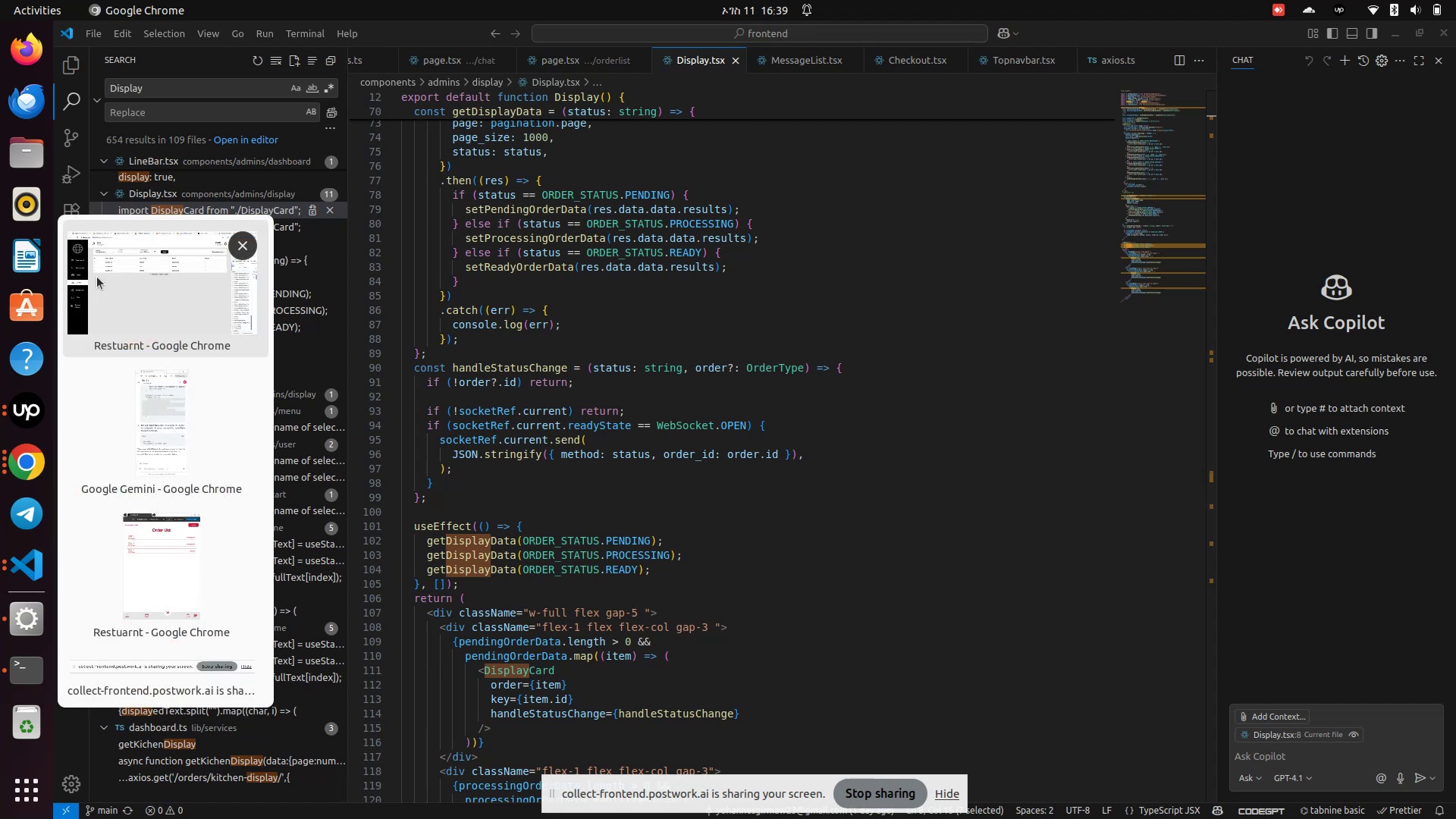 
left_click([114, 291])
 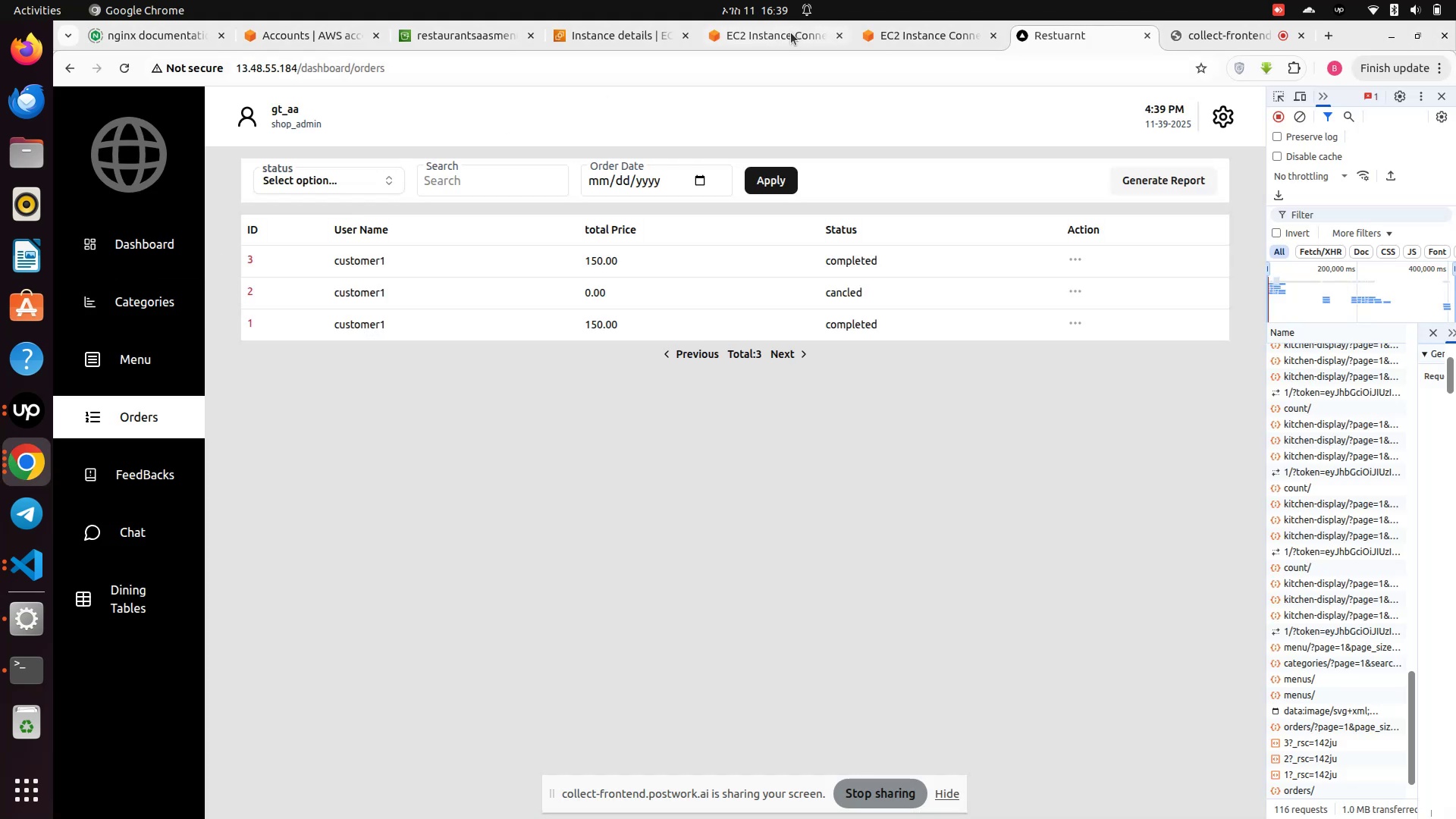 
left_click([789, 34])
 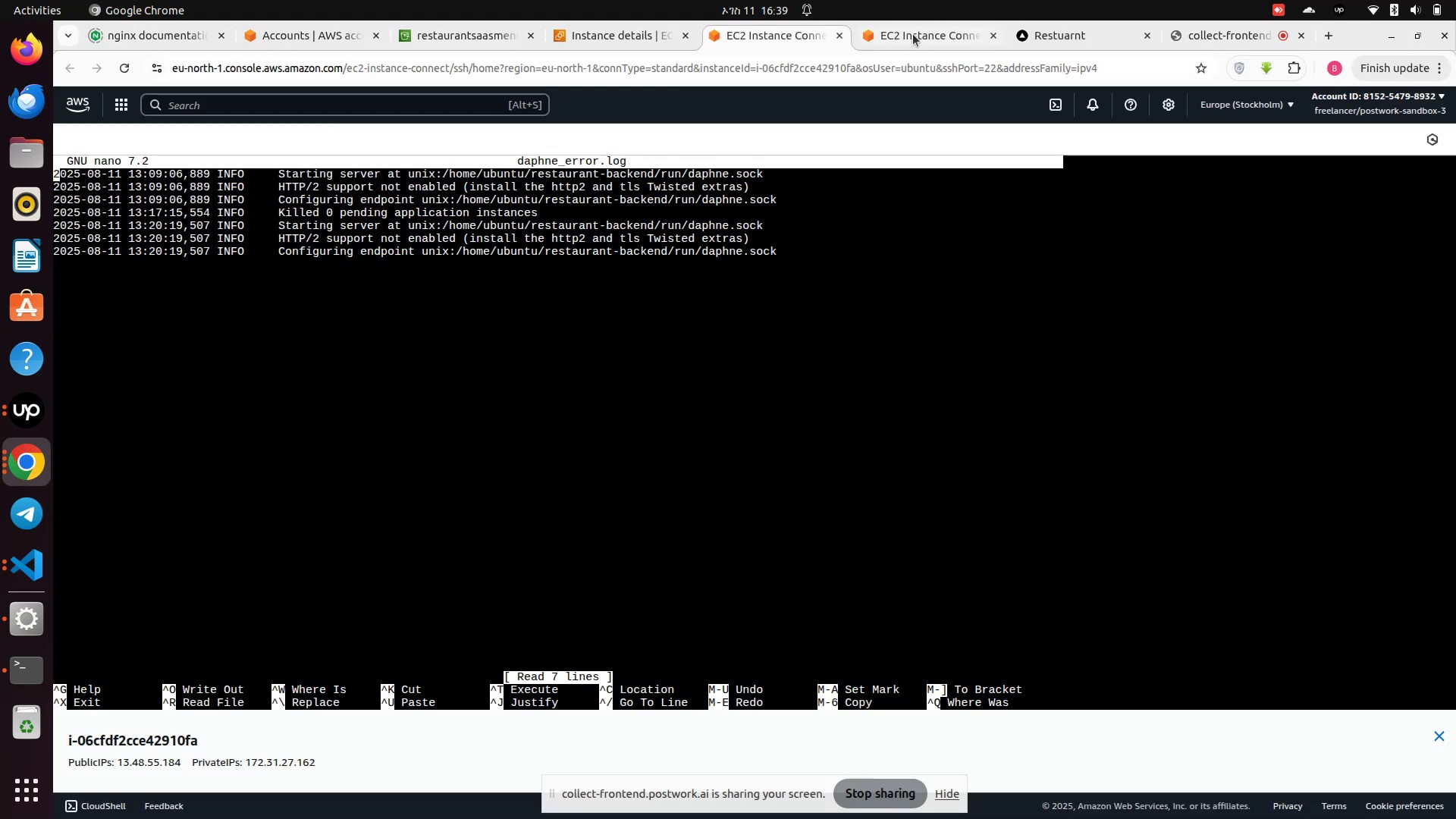 
left_click([913, 34])
 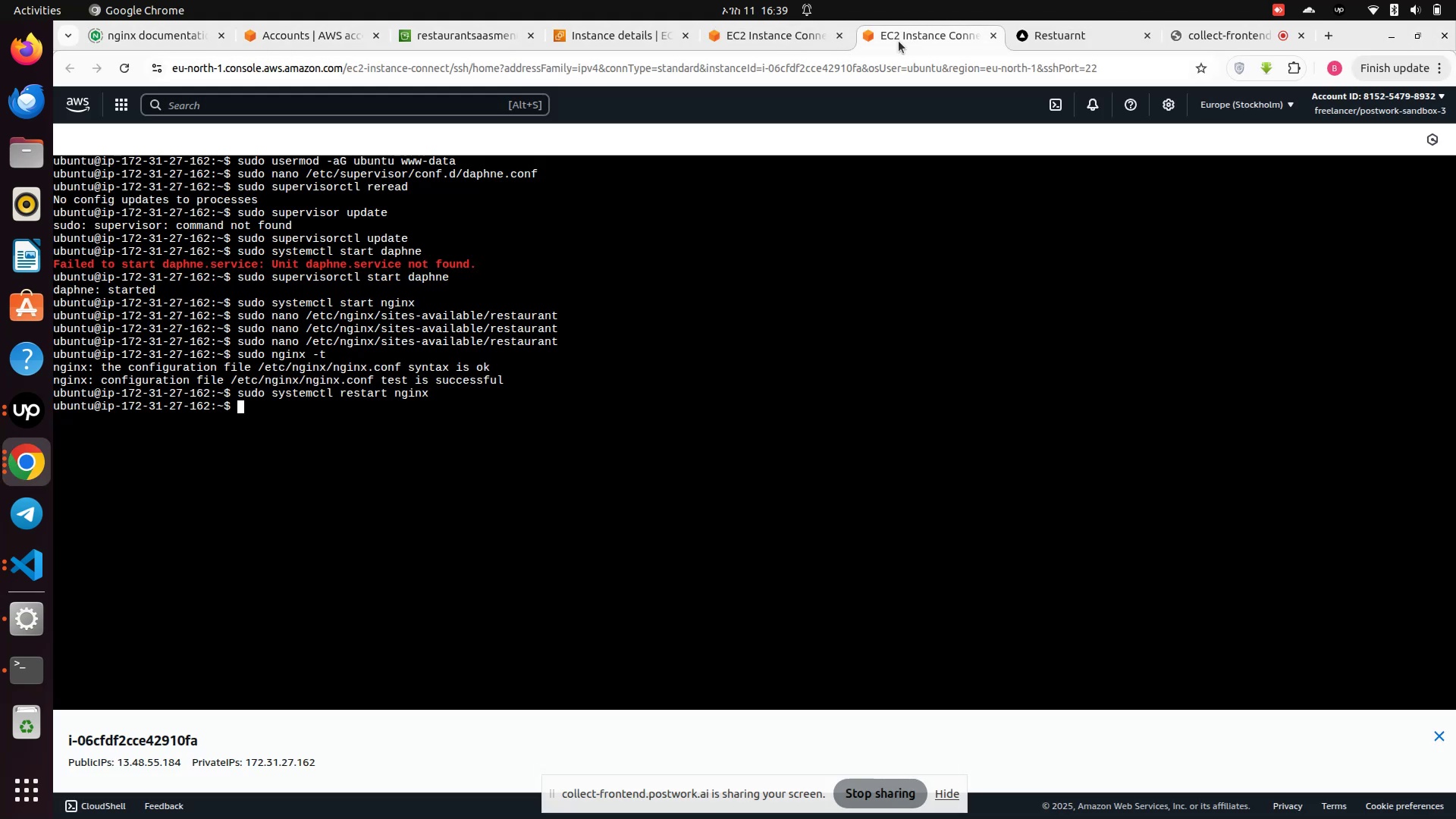 
left_click([1202, 39])
 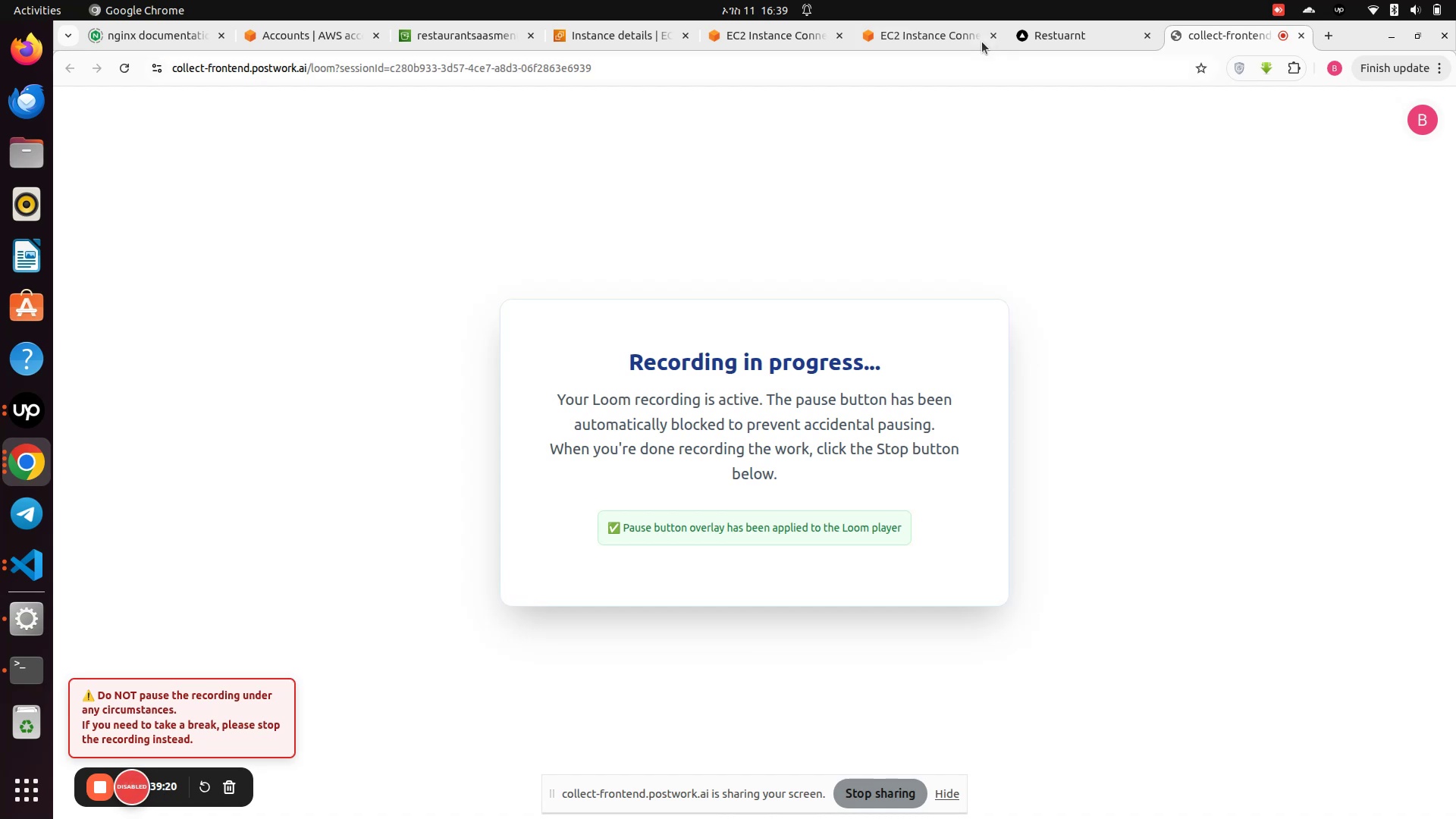 
left_click([918, 39])
 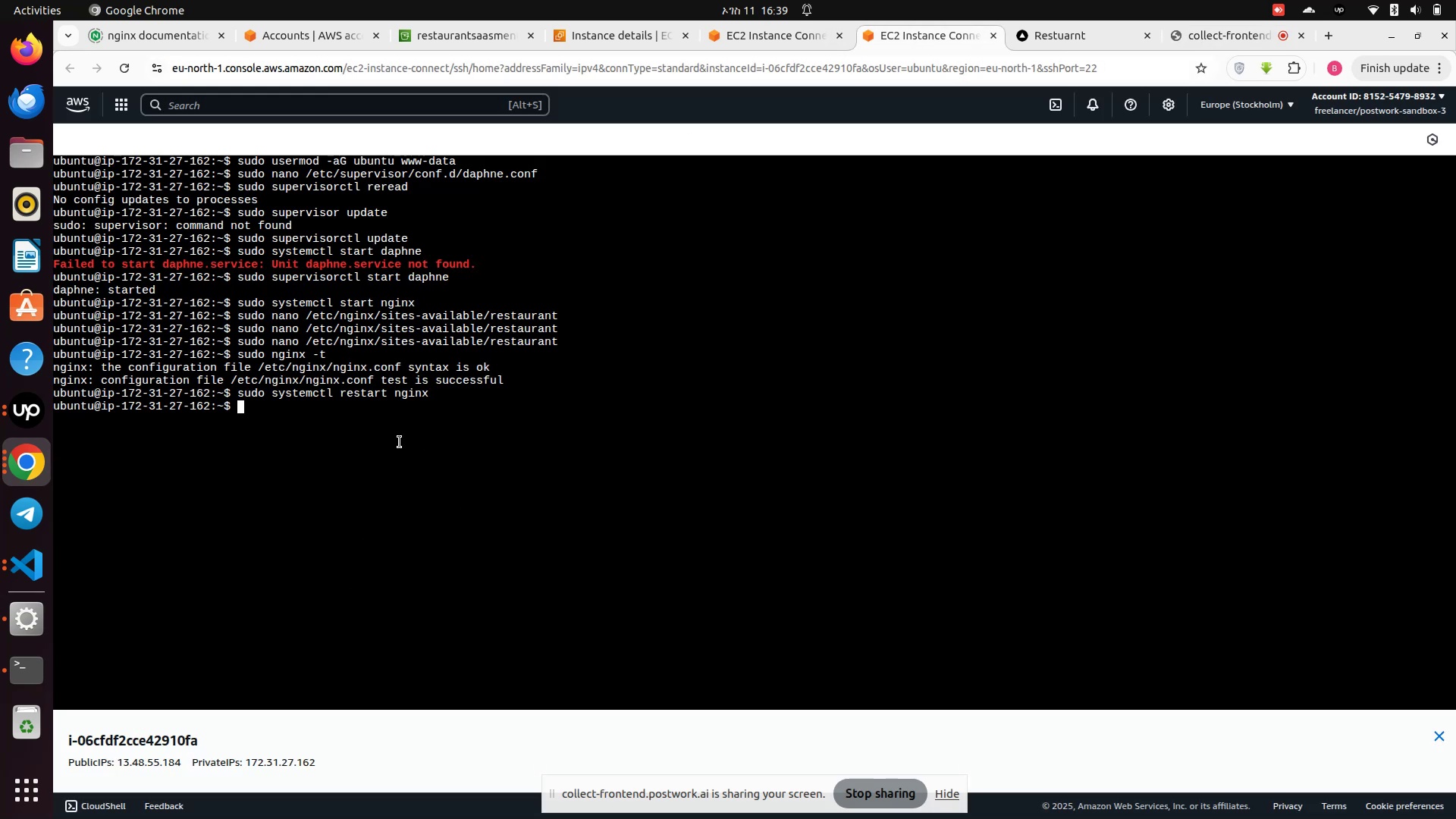 
type(clear)
 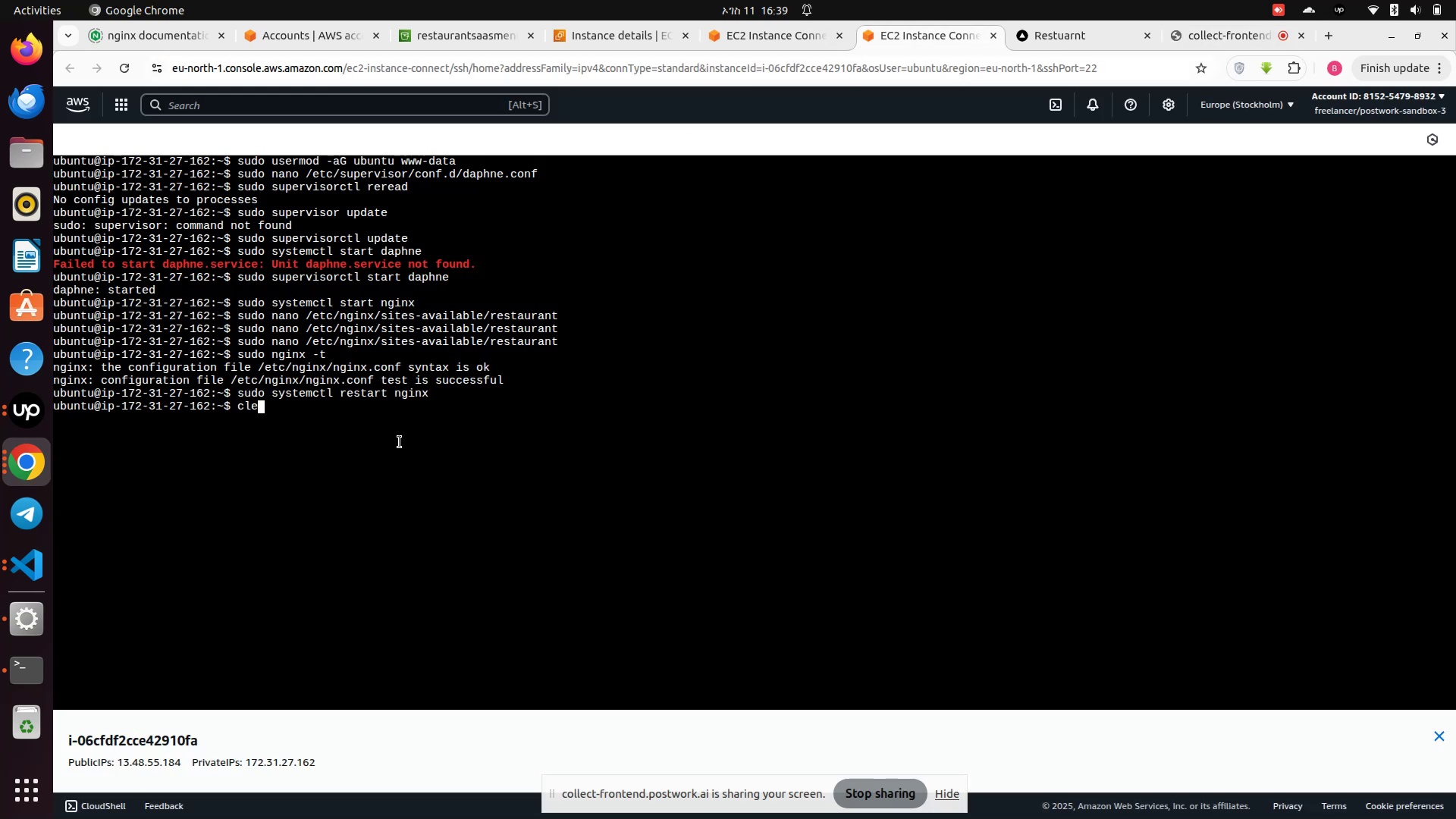 
key(Enter)
 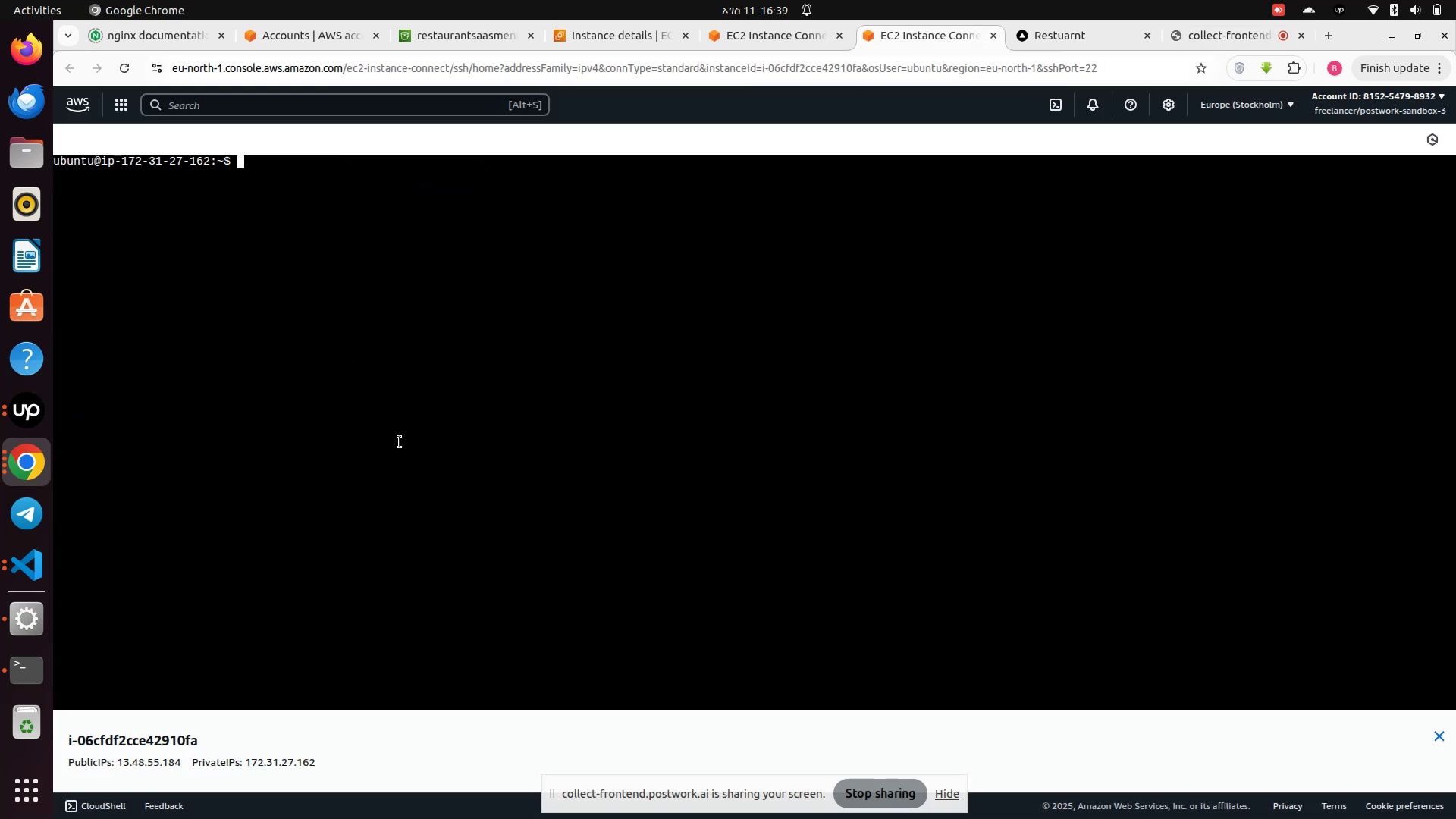 
type(ls)
 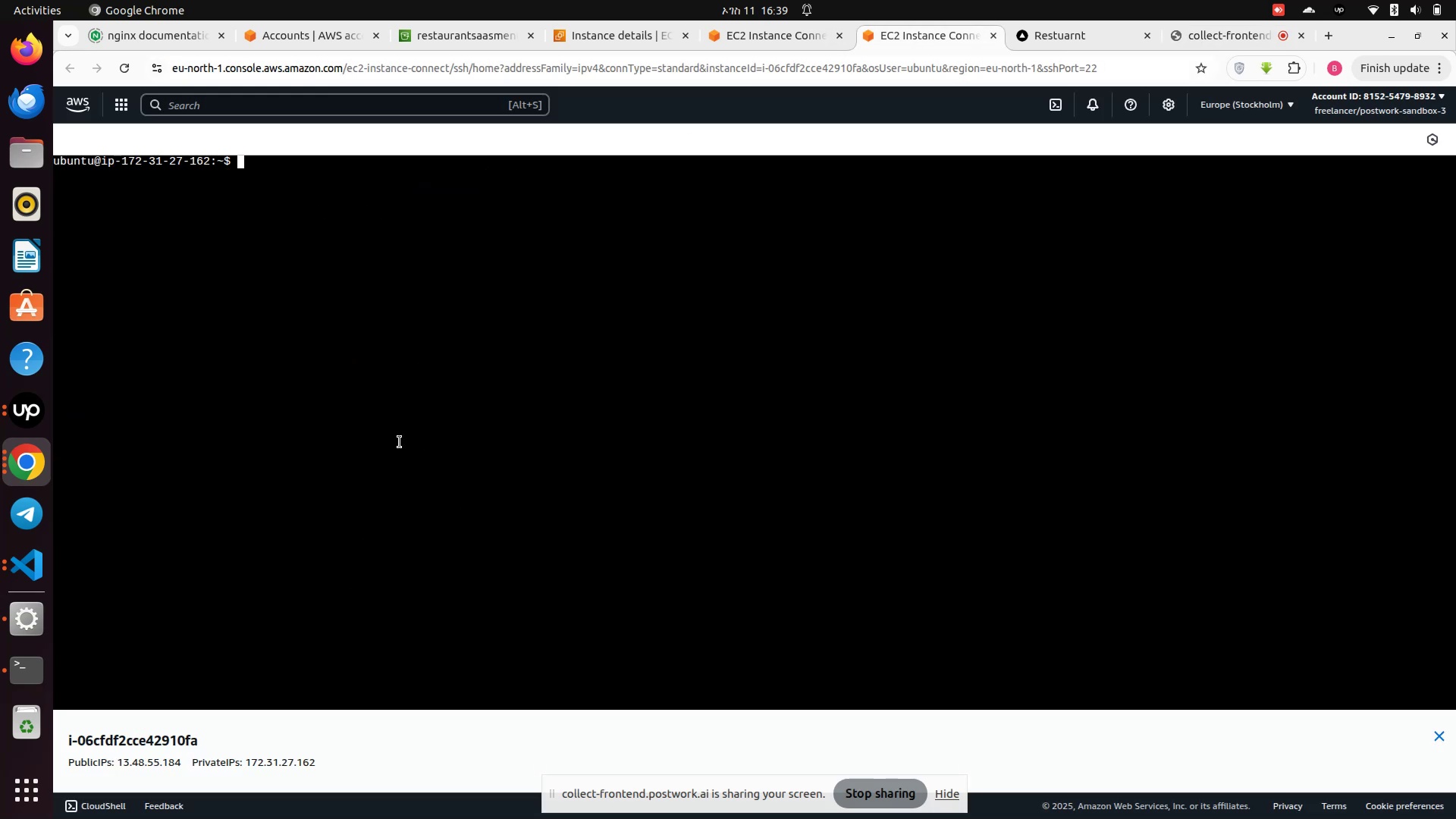 
key(Enter)
 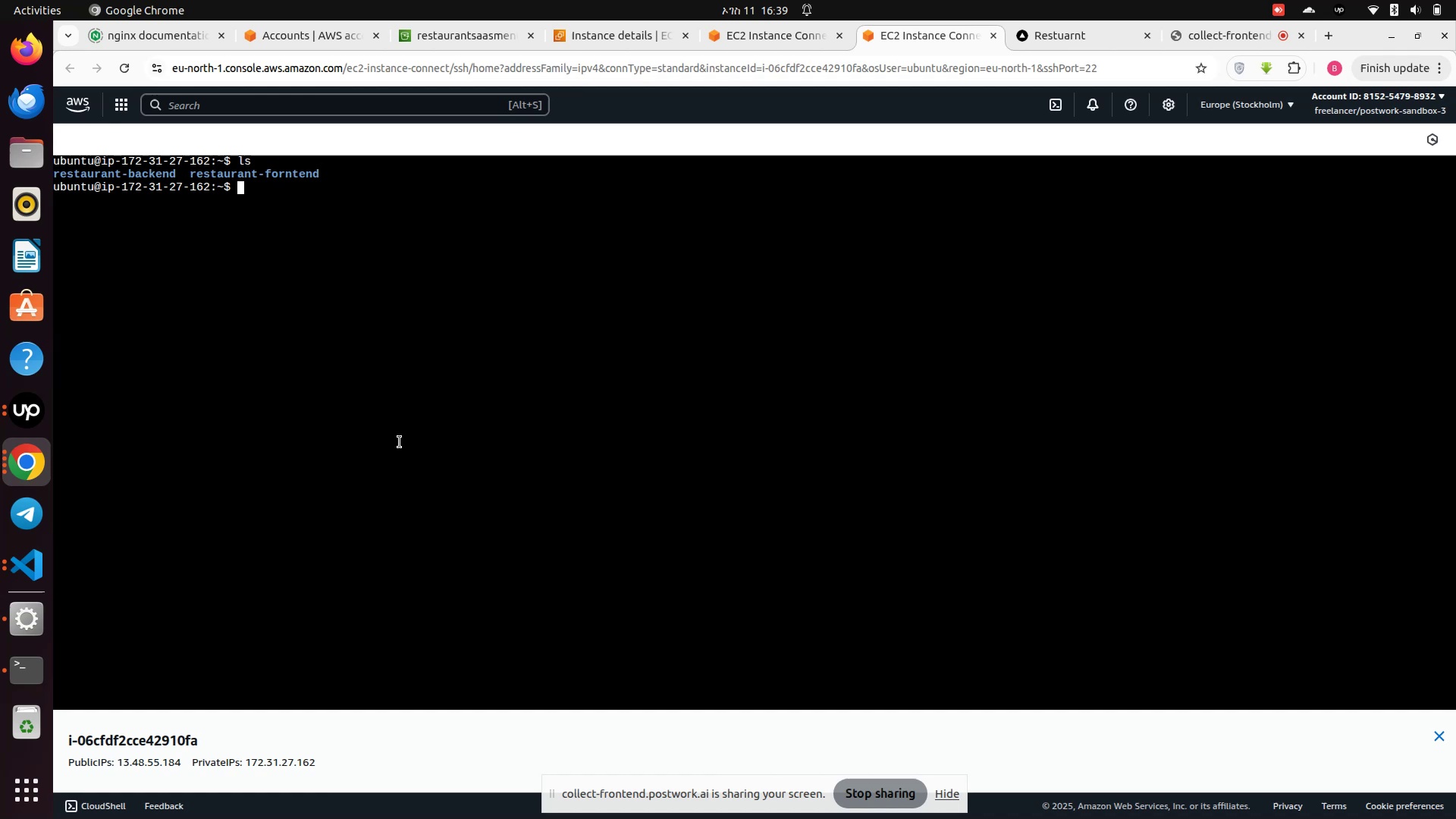 
type(sudo )
 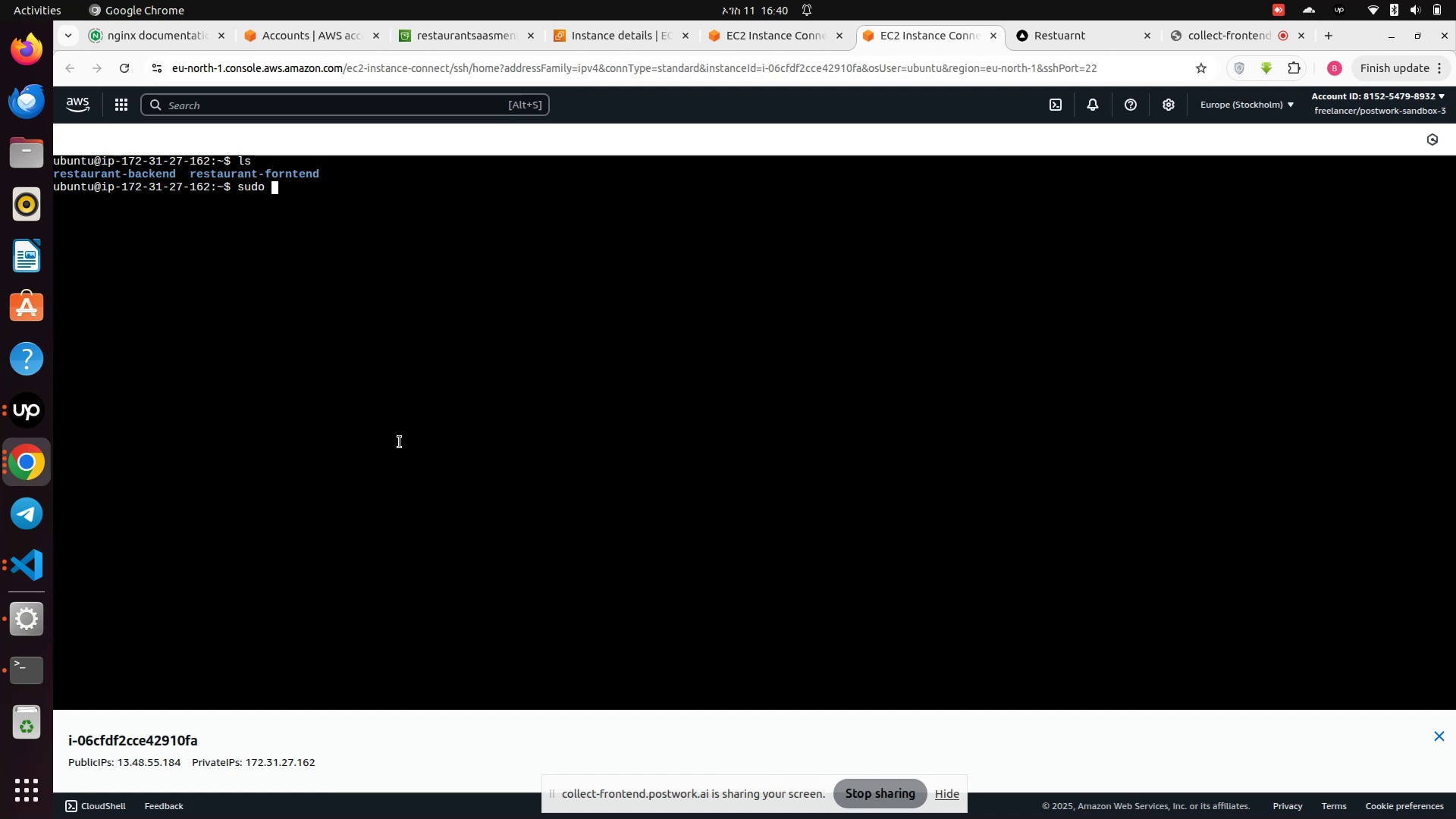 
type(/va)
 